 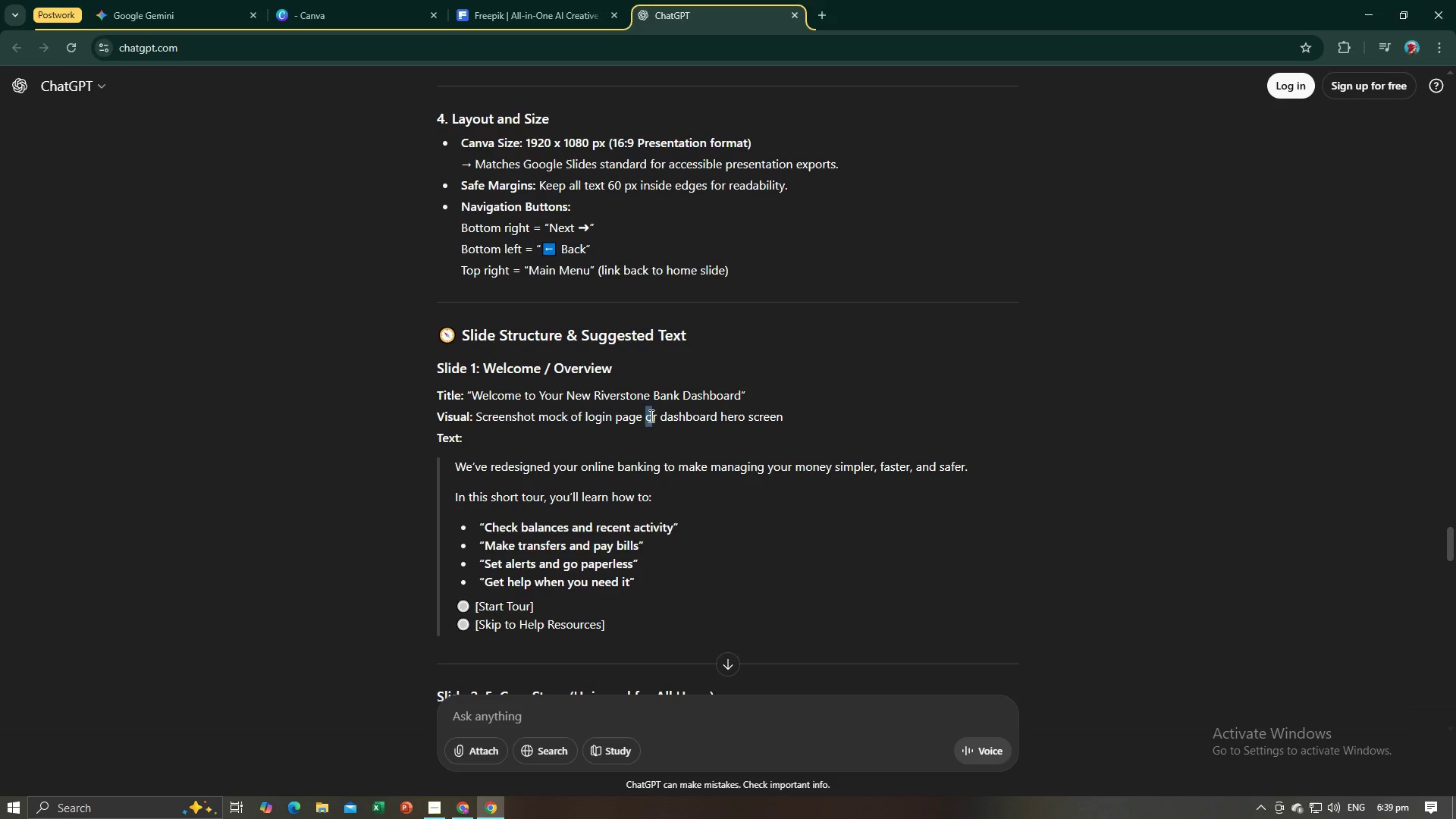 
left_click_drag(start_coordinate=[717, 417], to_coordinate=[737, 417])
 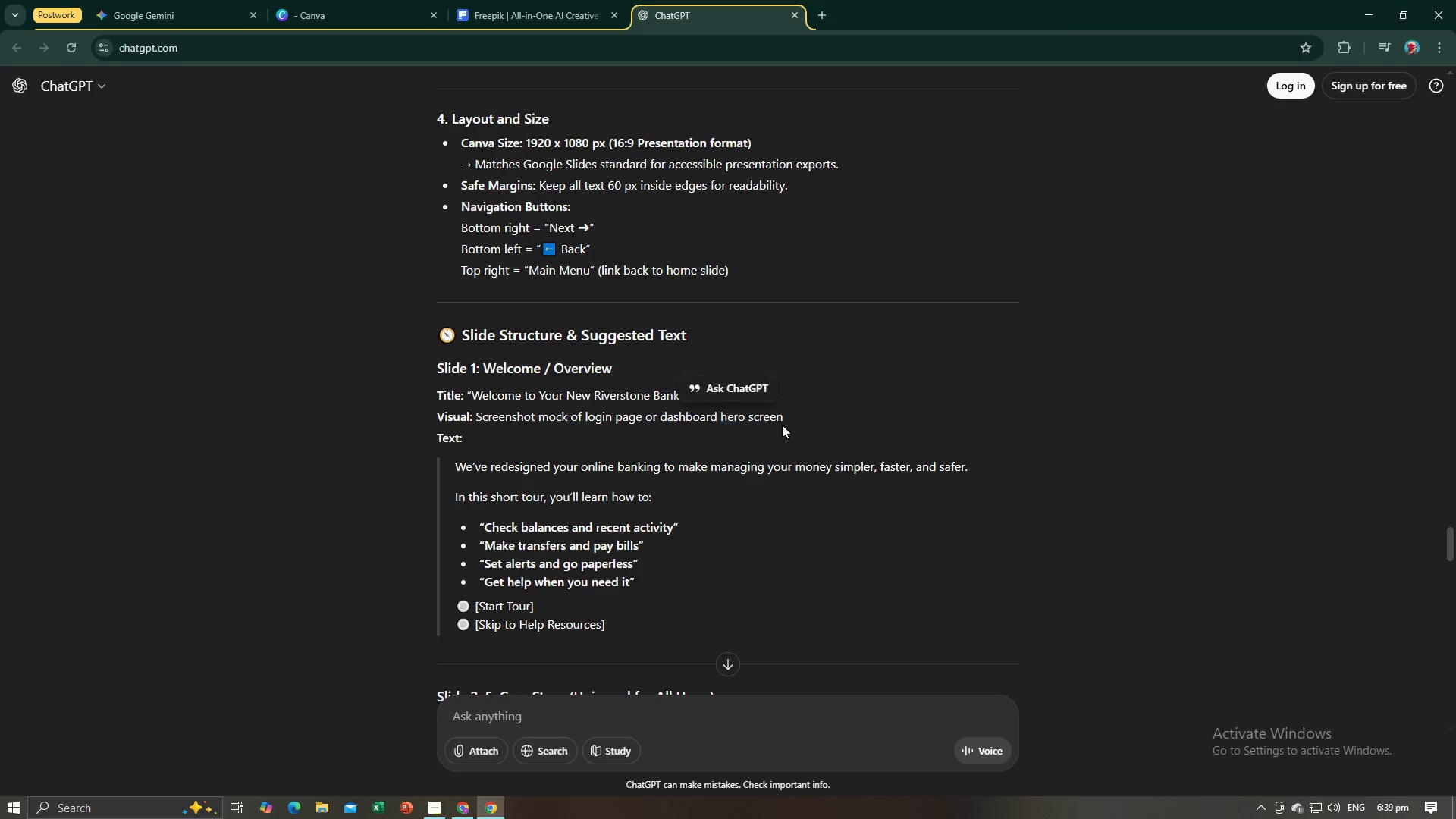 
left_click([782, 425])
 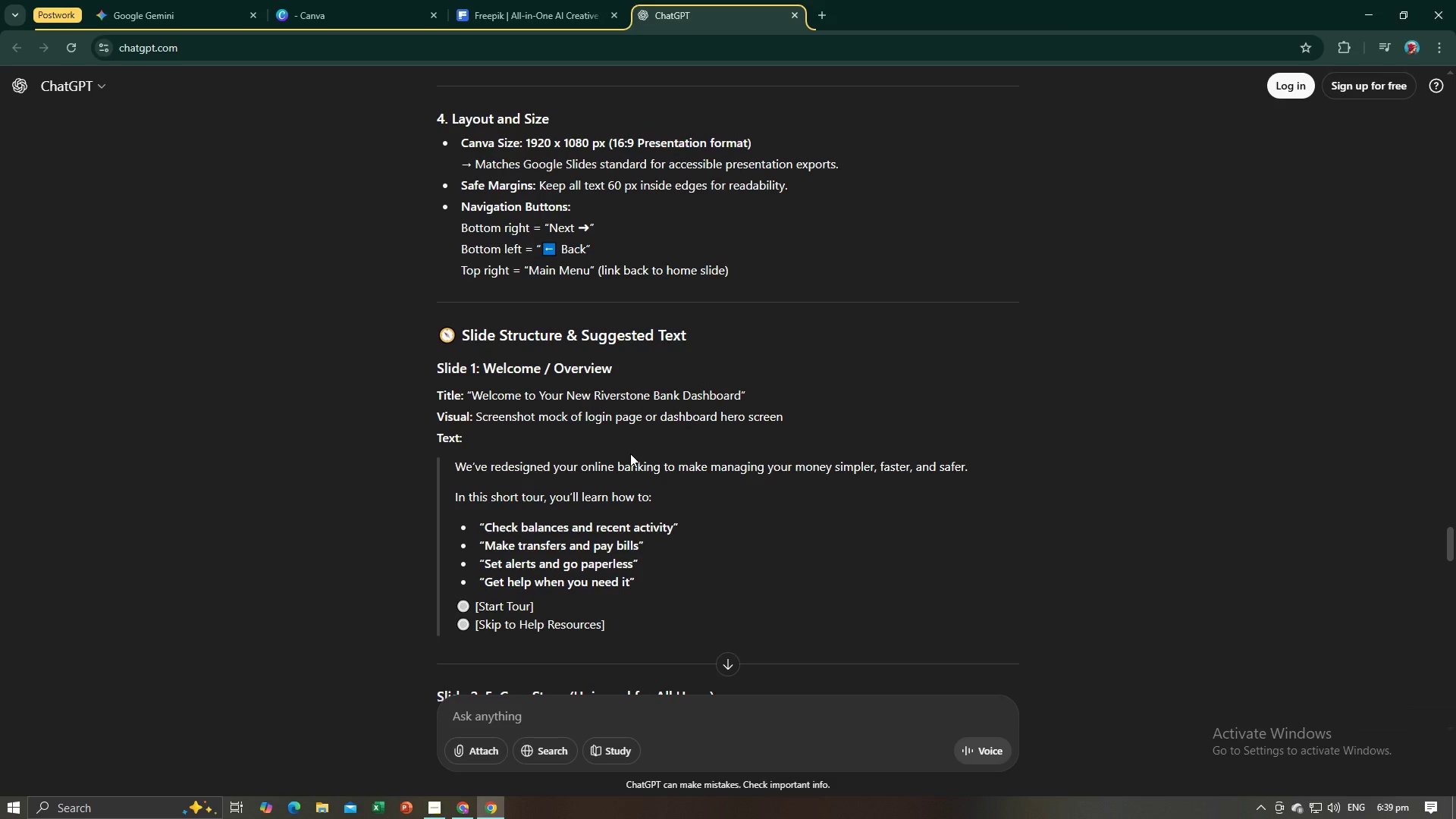 
left_click([630, 453])
 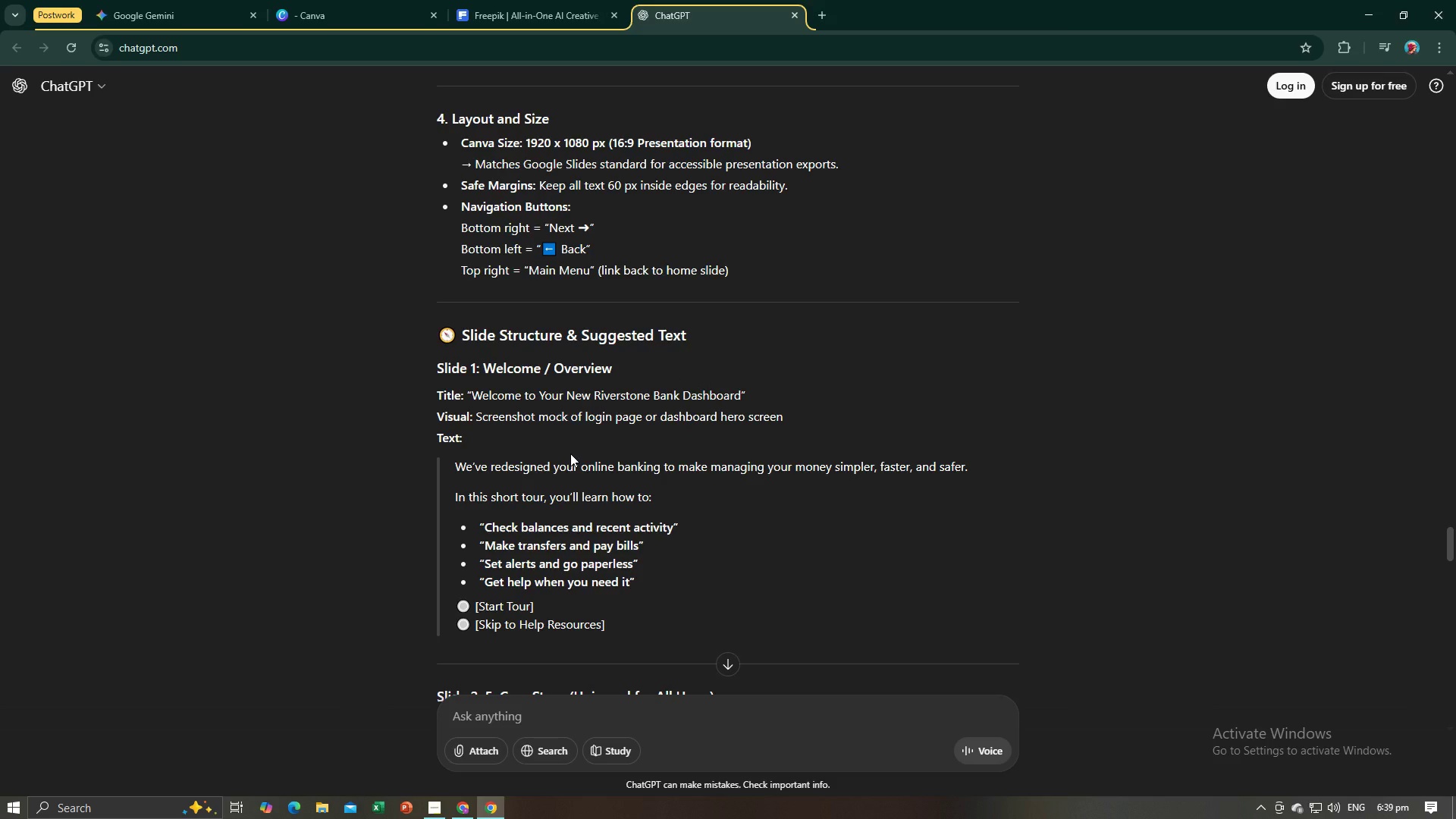 
left_click([570, 453])
 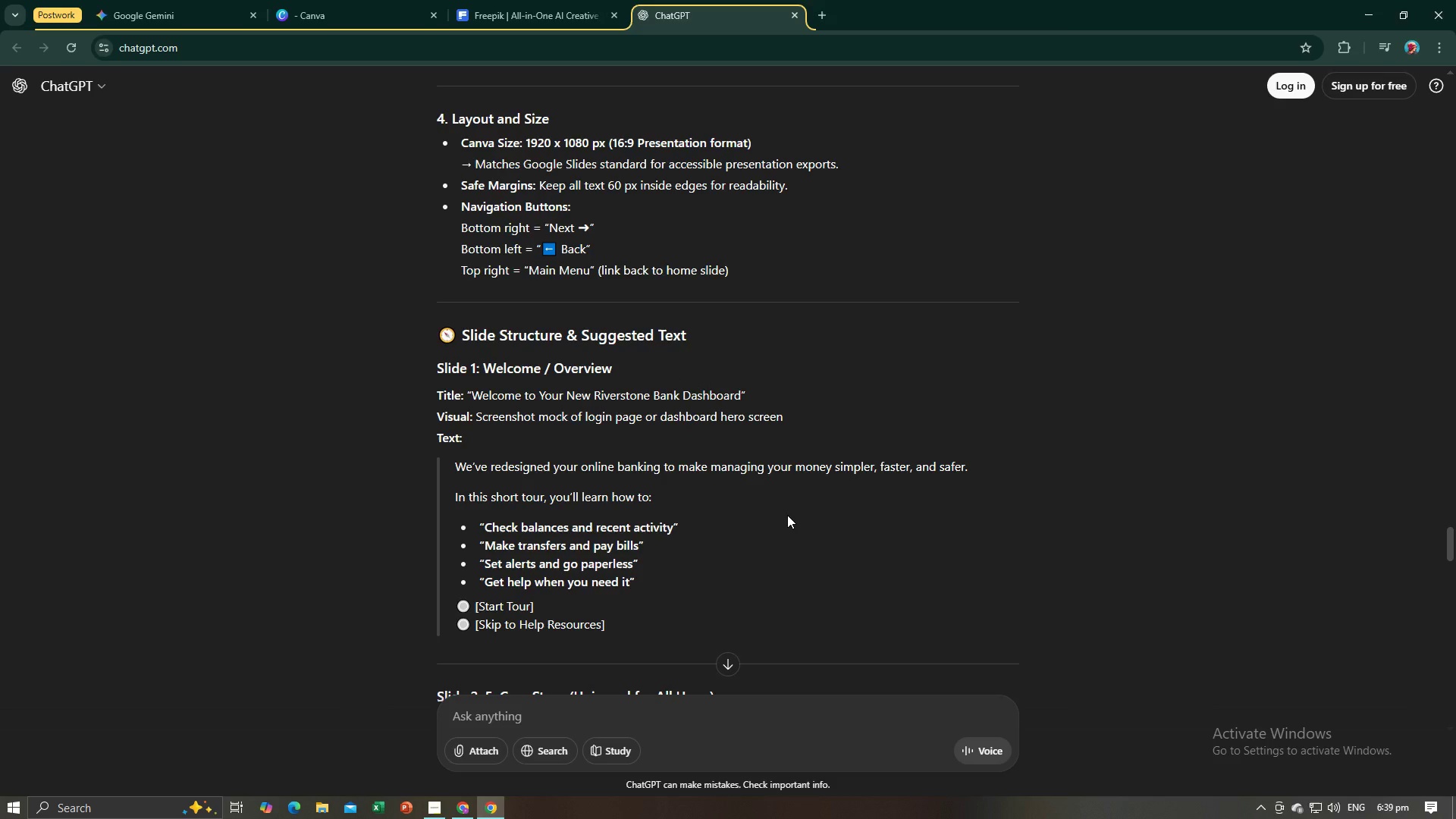 
left_click([787, 515])
 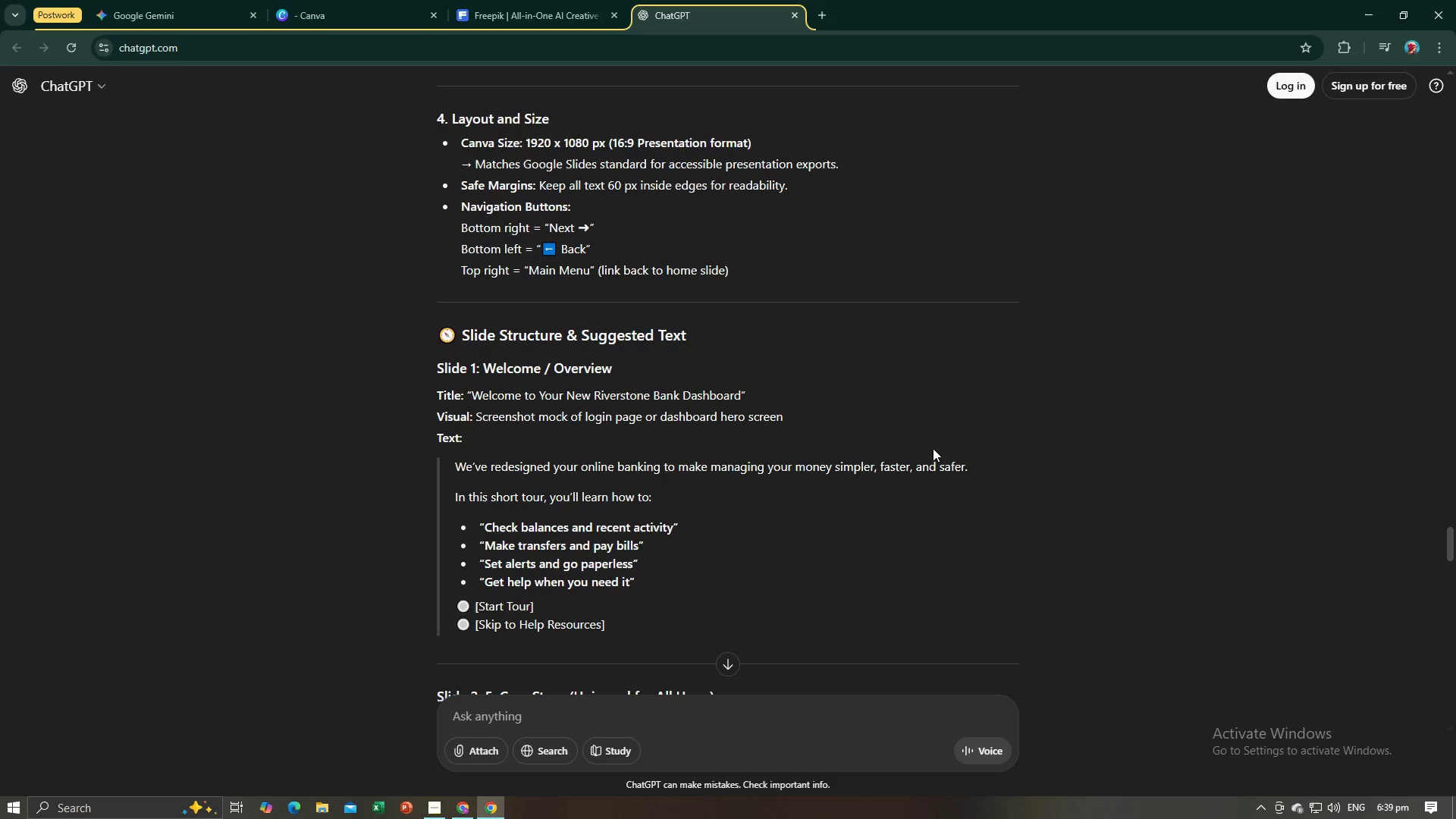 
left_click_drag(start_coordinate=[984, 463], to_coordinate=[454, 465])
 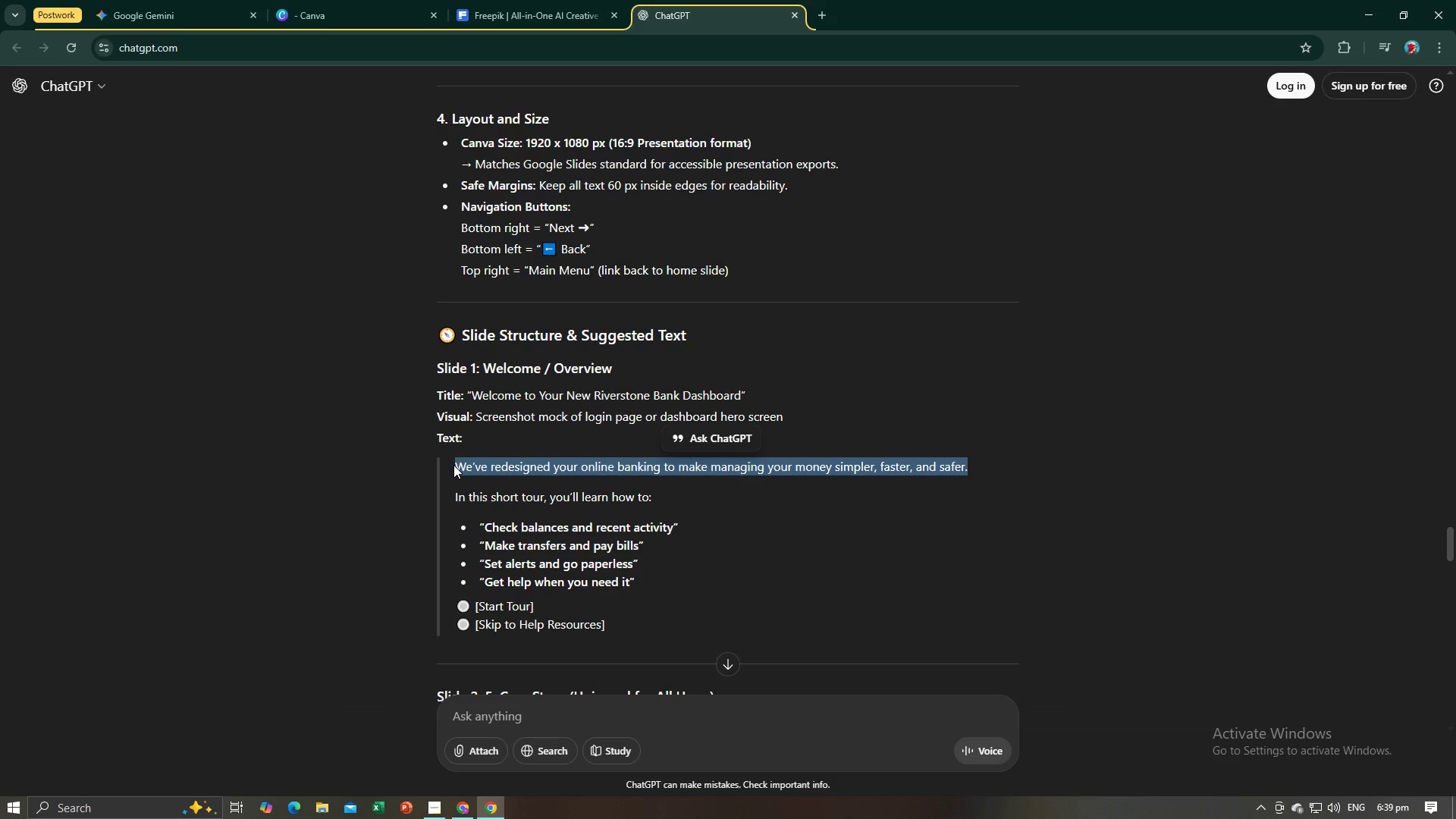 
key(Control+C)
 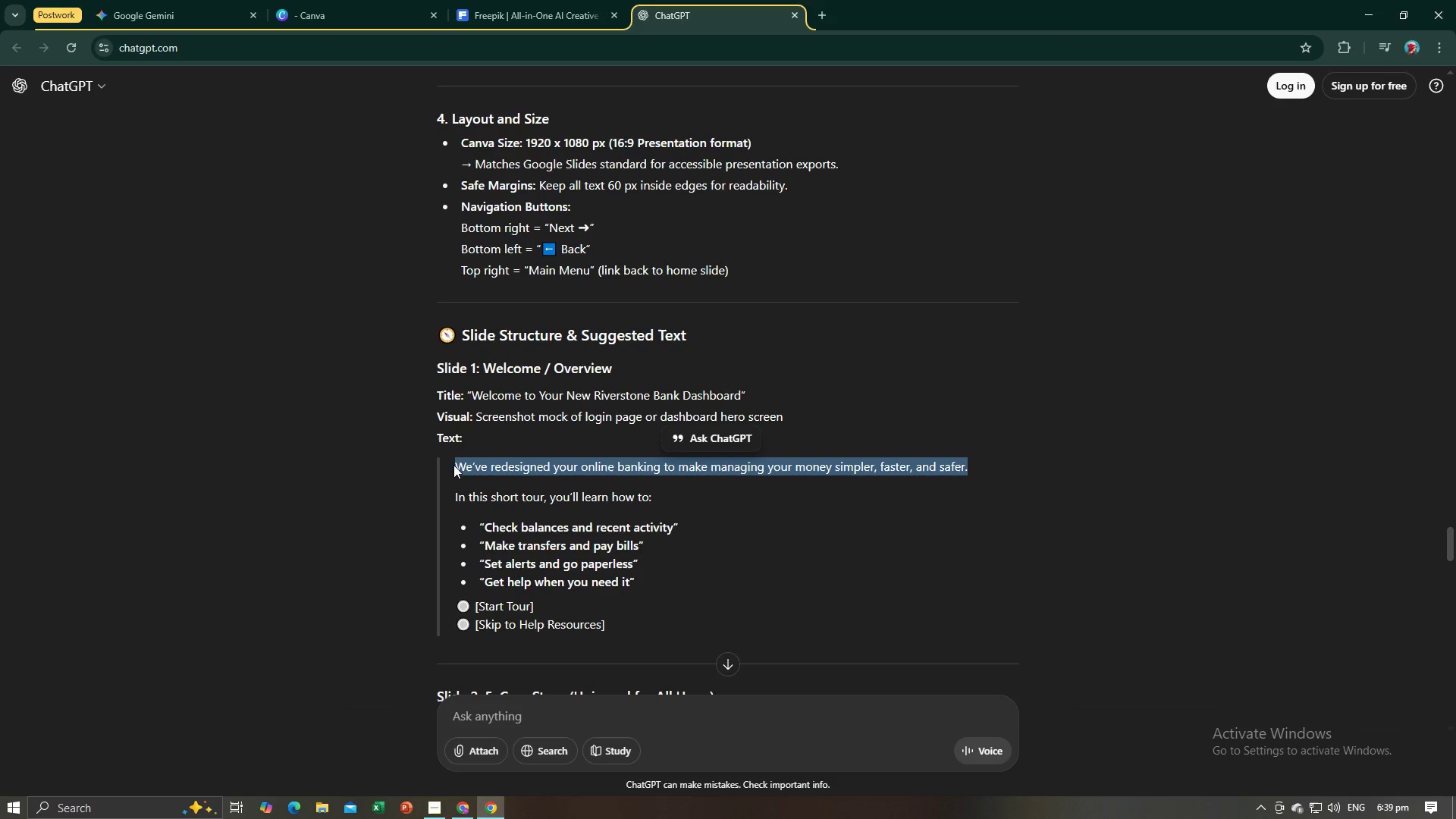 
key(Control+C)
 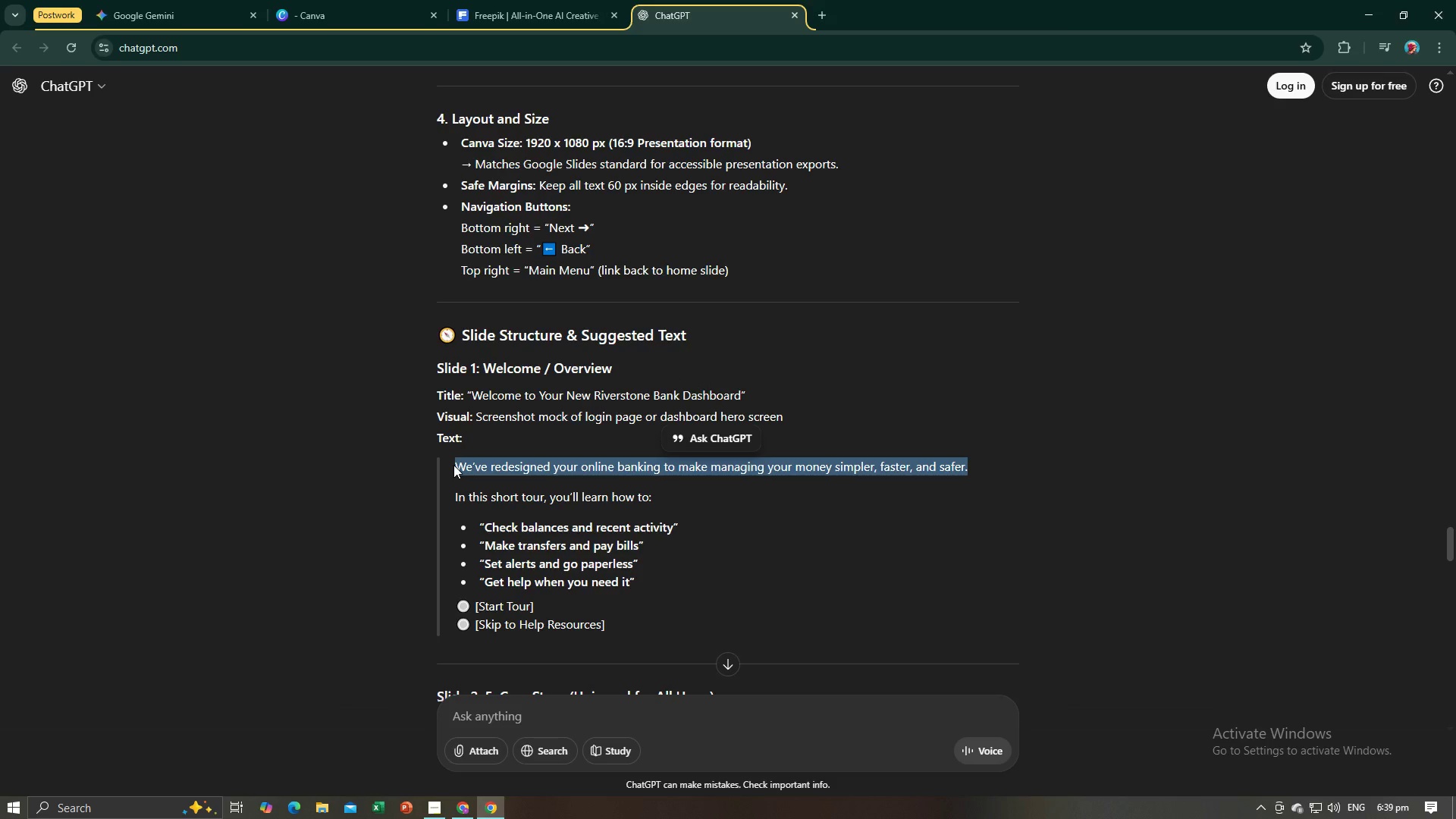 
key(Alt+AltLeft)
 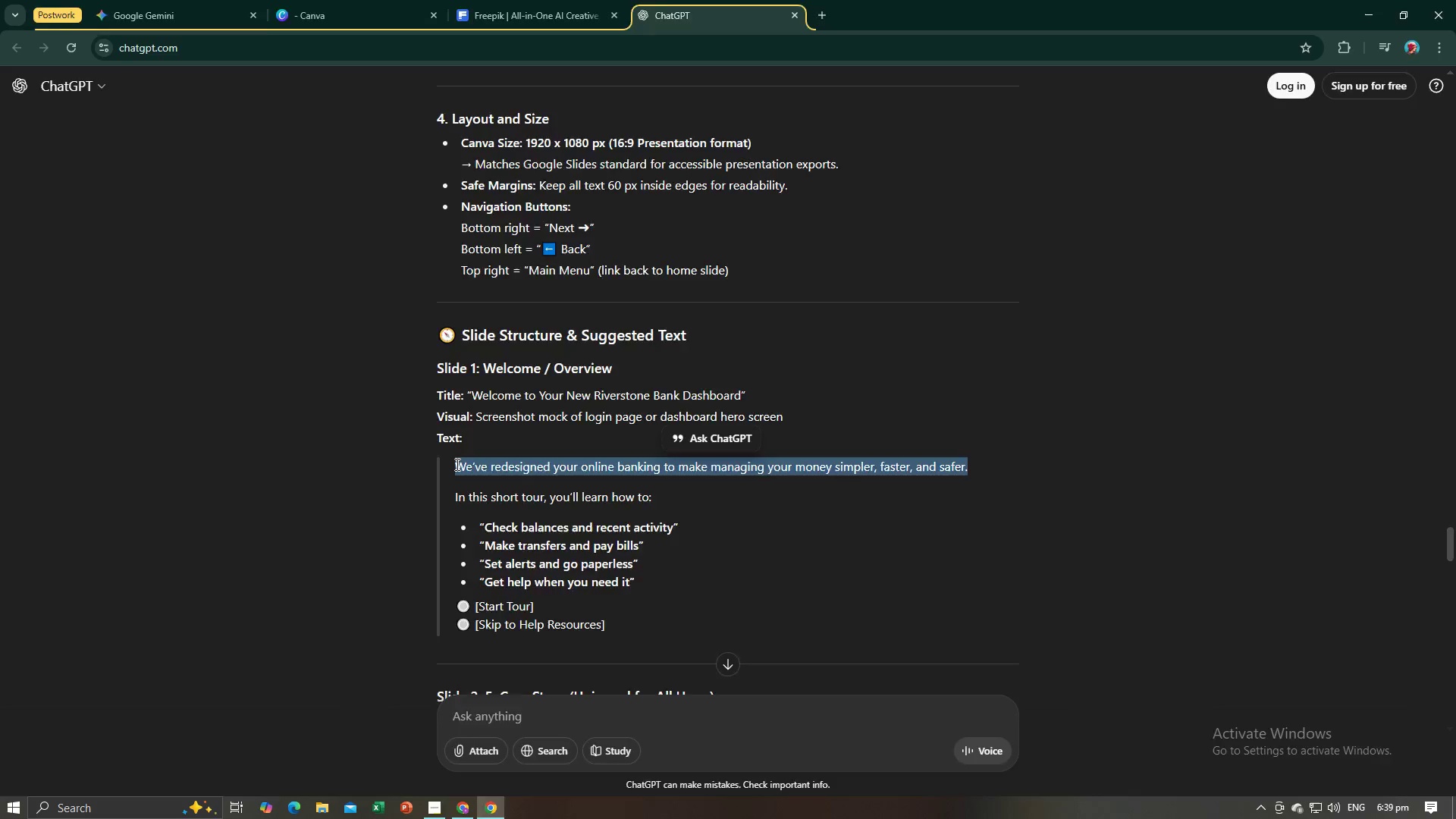 
key(Alt+Tab)
 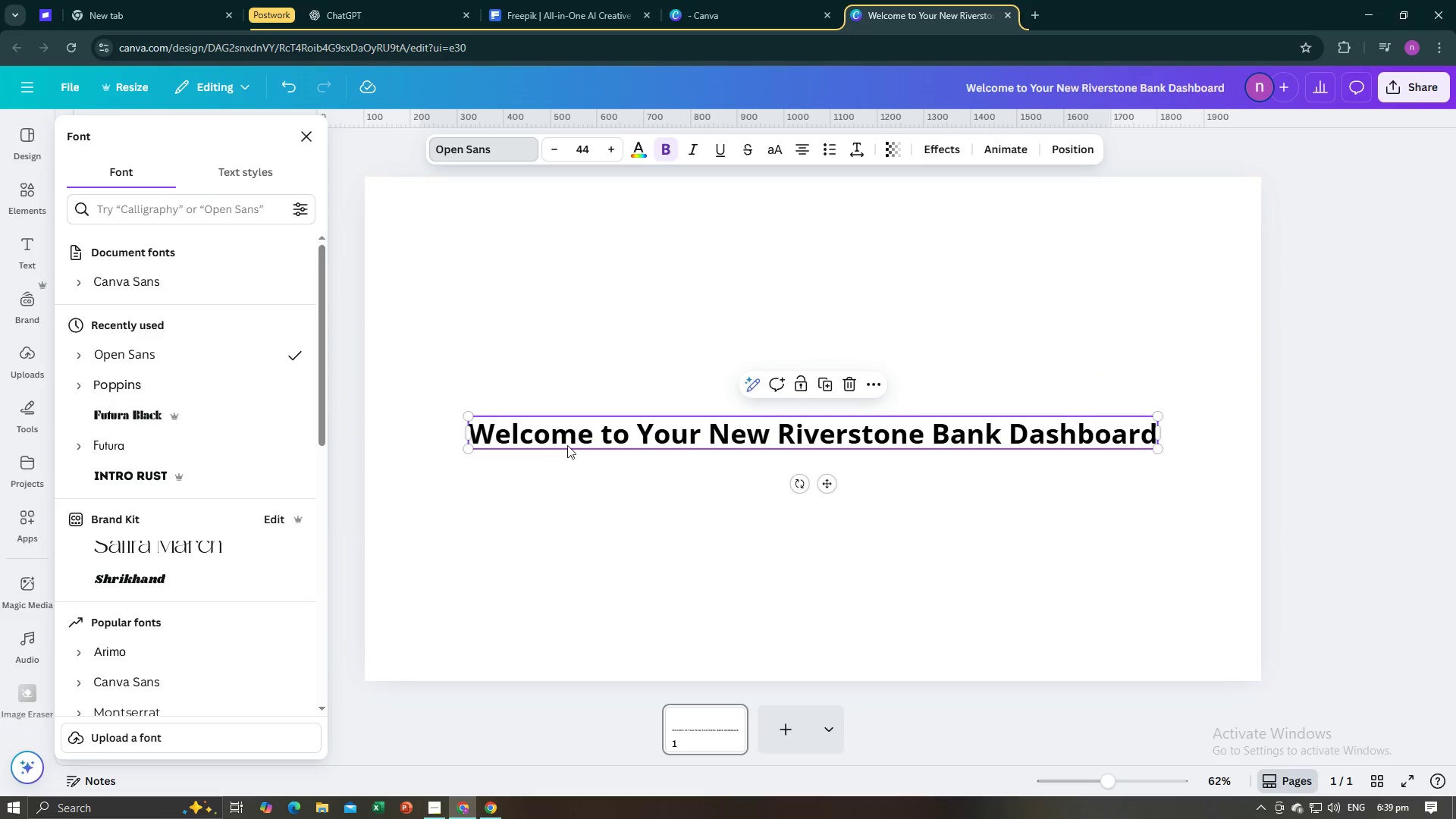 
left_click_drag(start_coordinate=[598, 435], to_coordinate=[604, 357])
 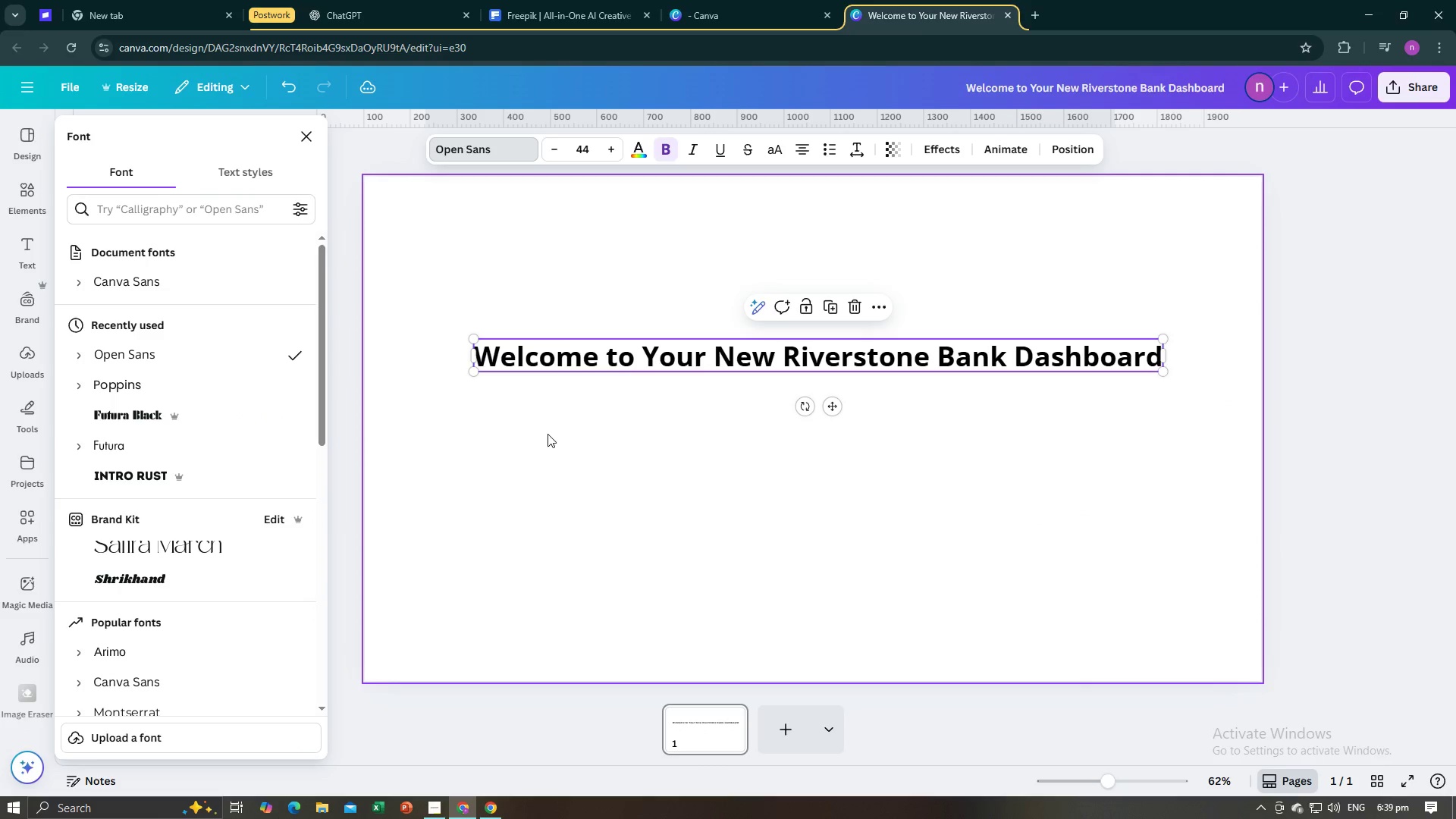 
left_click([548, 434])
 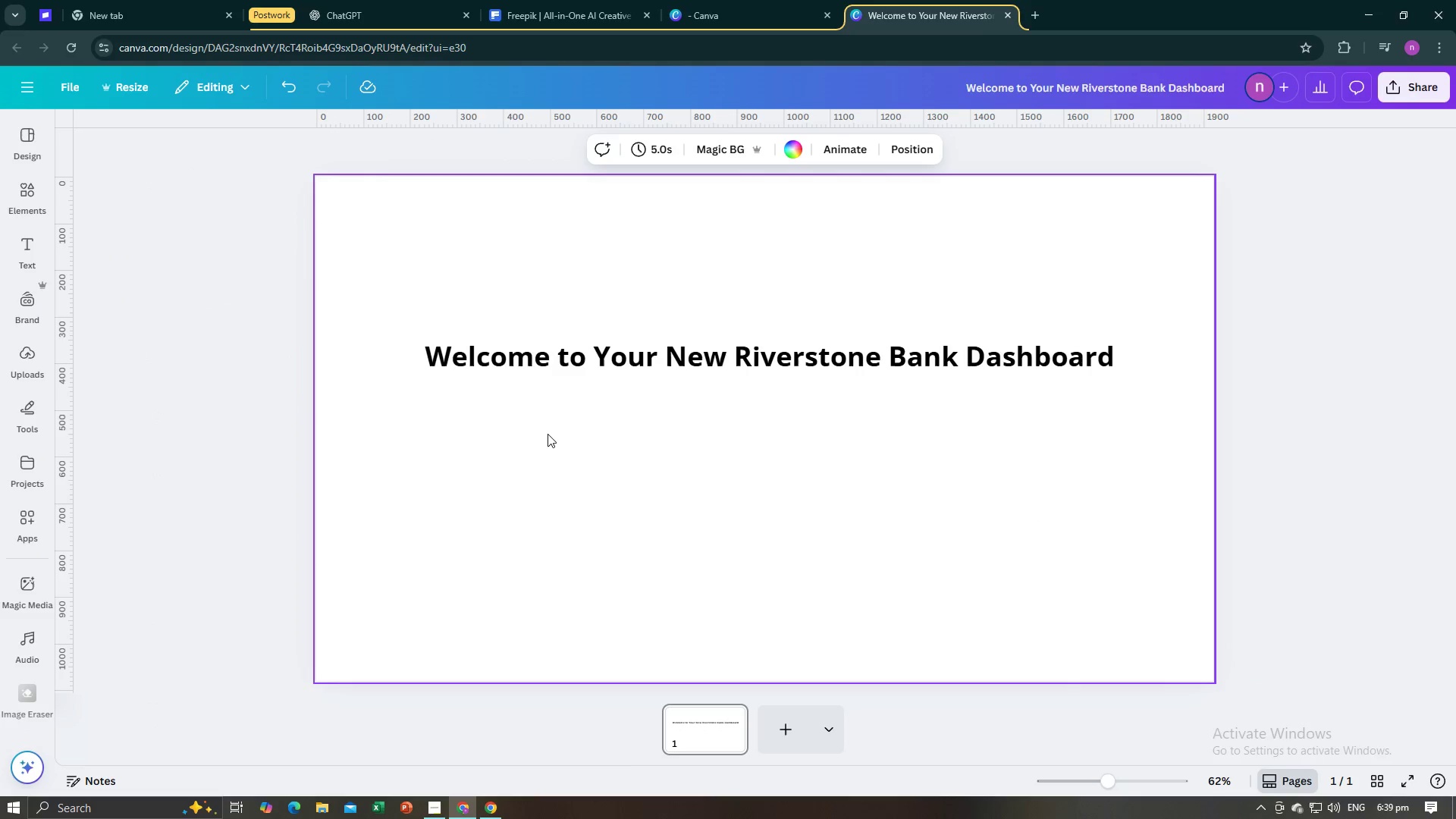 
key(Control+V)
 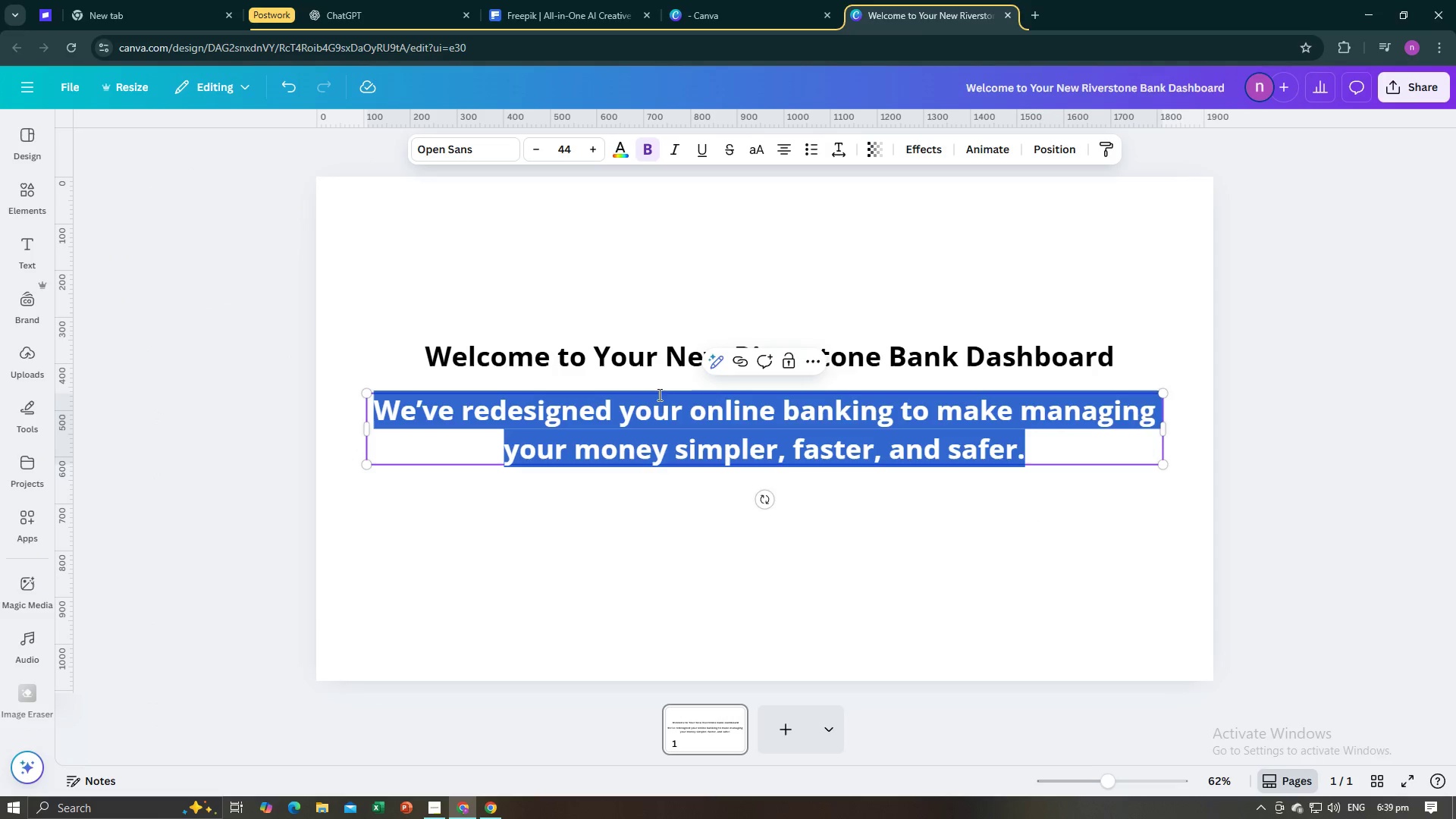 
key(Alt+AltLeft)
 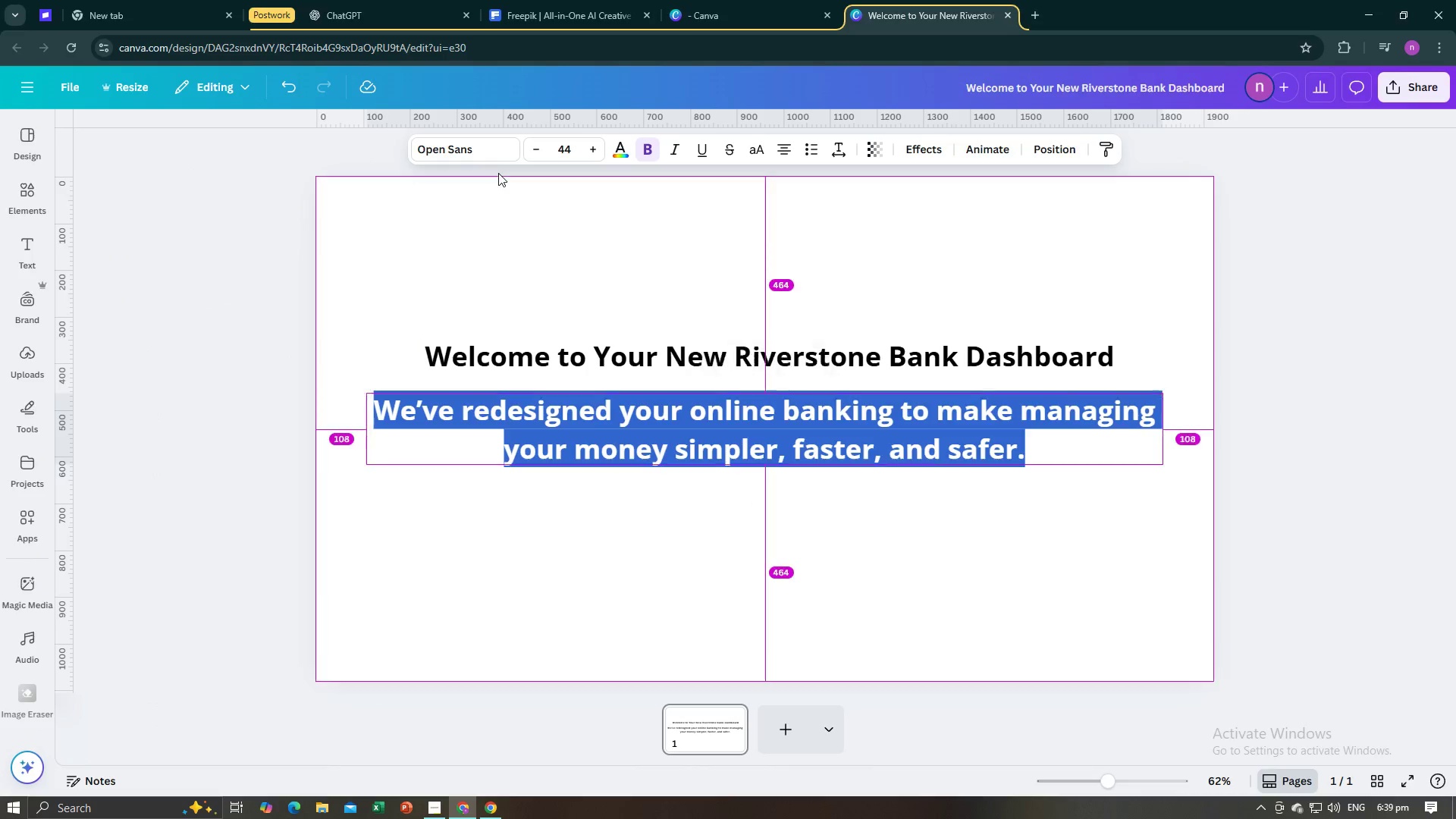 
key(Alt+Tab)
 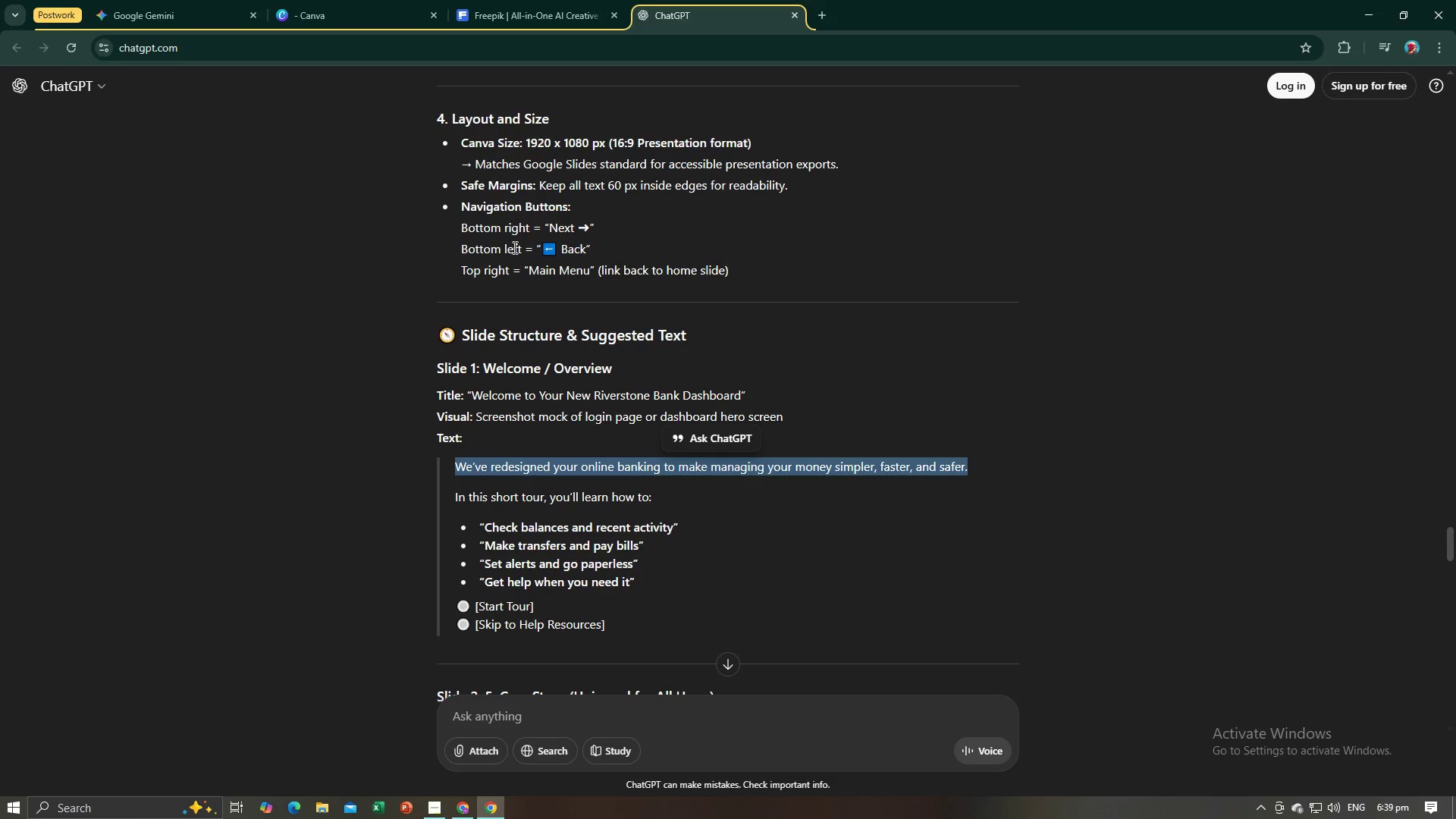 
scroll: coordinate [510, 299], scroll_direction: up, amount: 7.0
 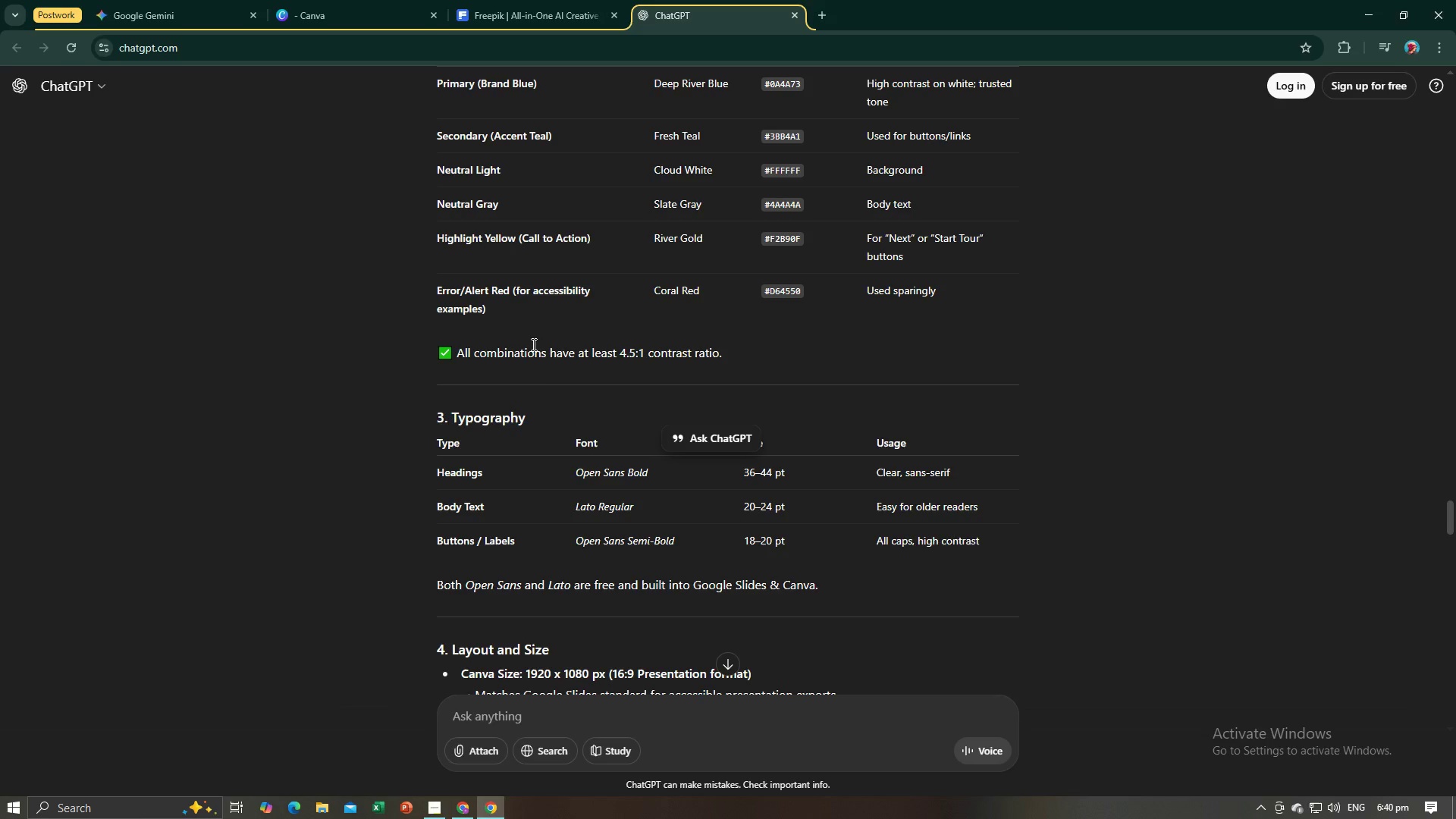 
key(Alt+AltLeft)
 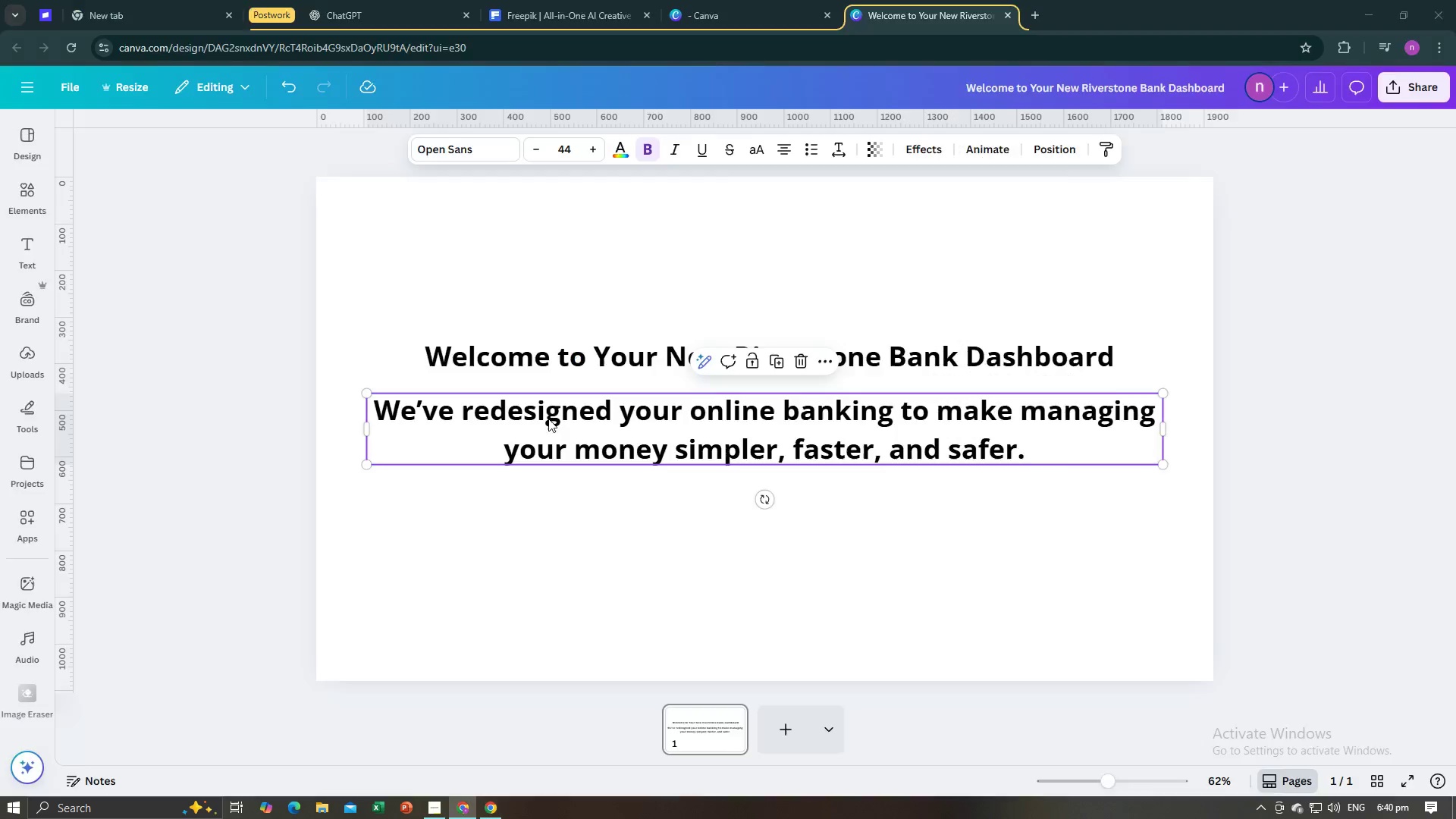 
key(Alt+Tab)
 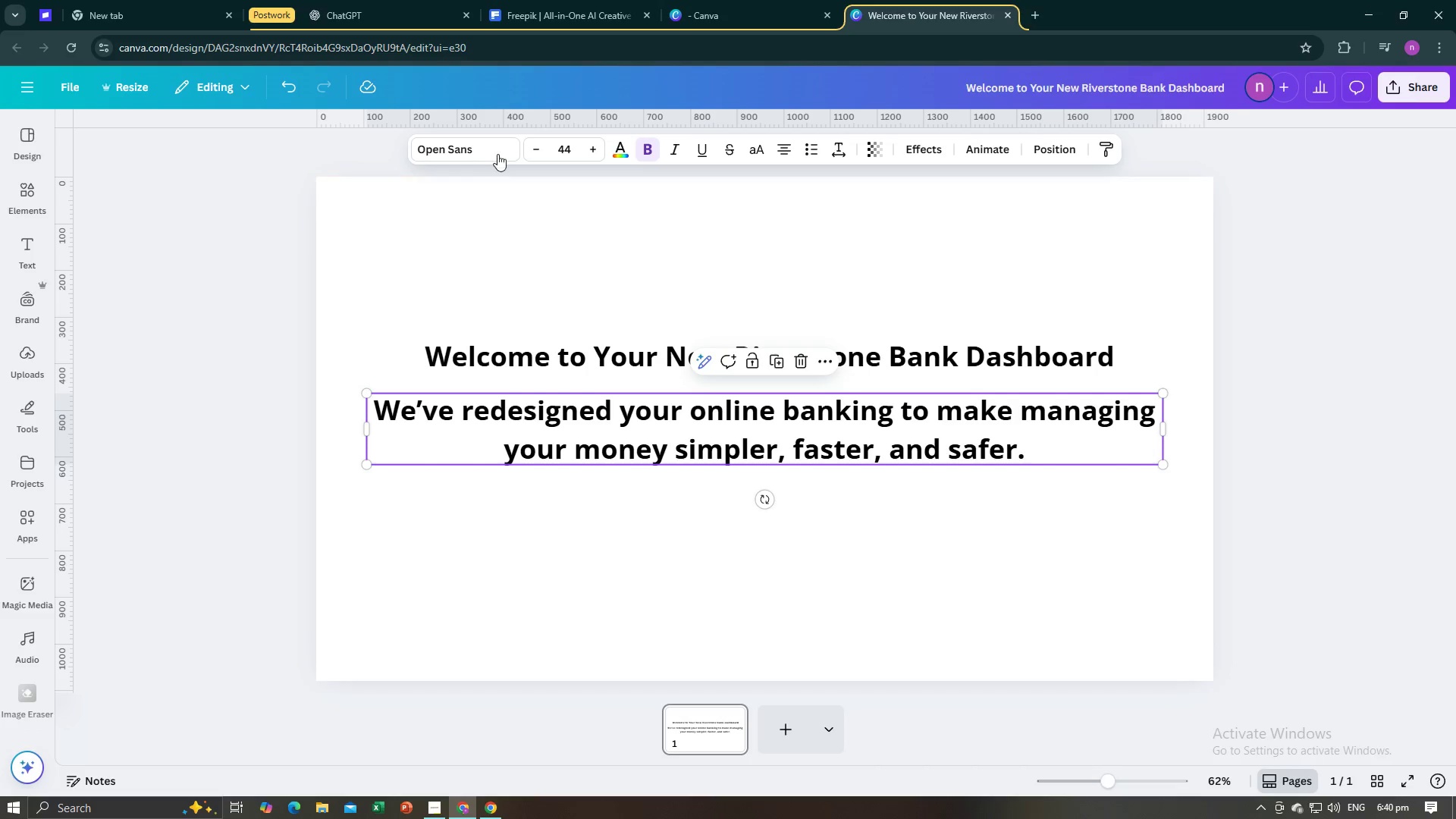 
left_click([497, 149])
 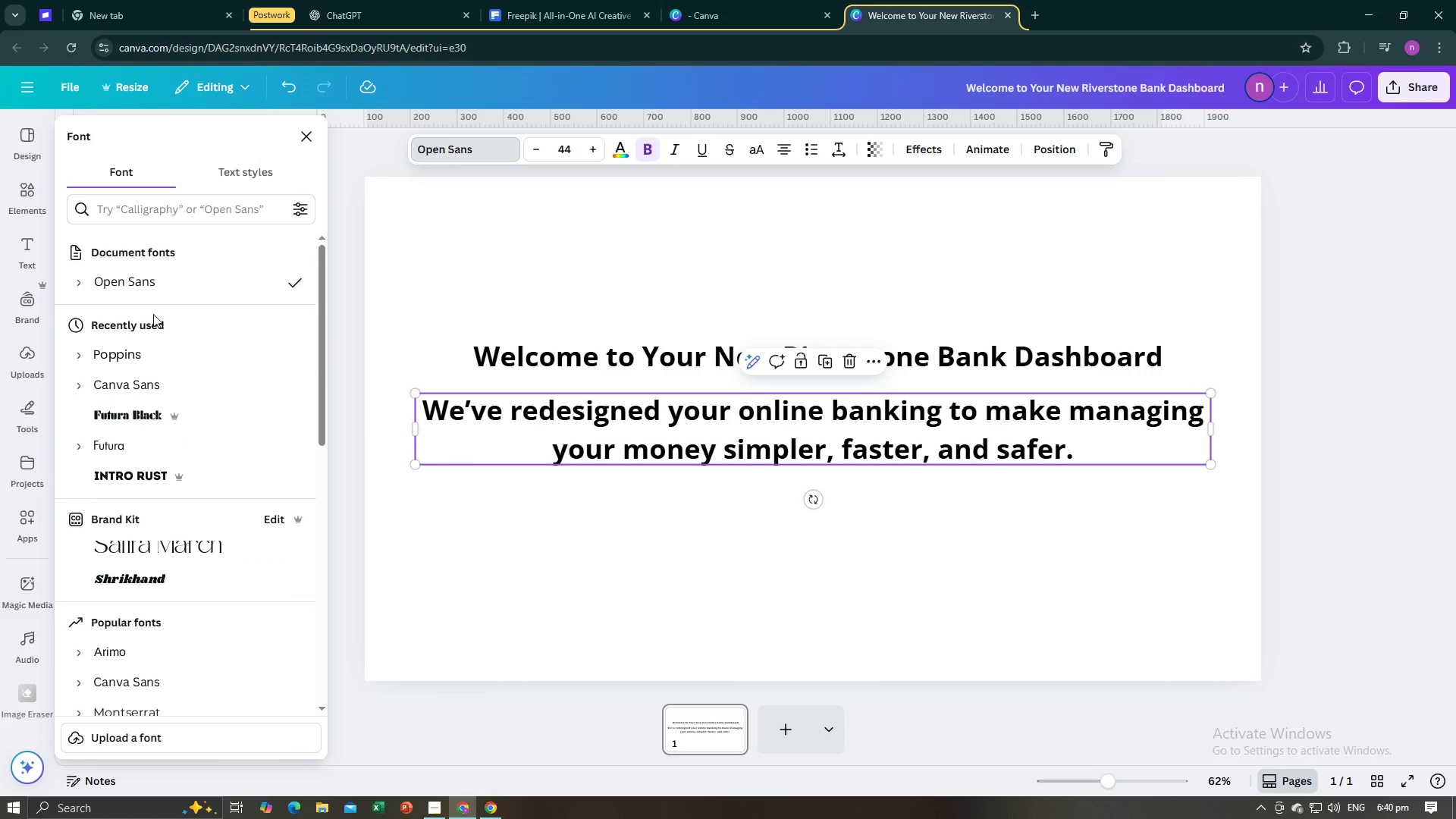 
left_click([198, 215])
 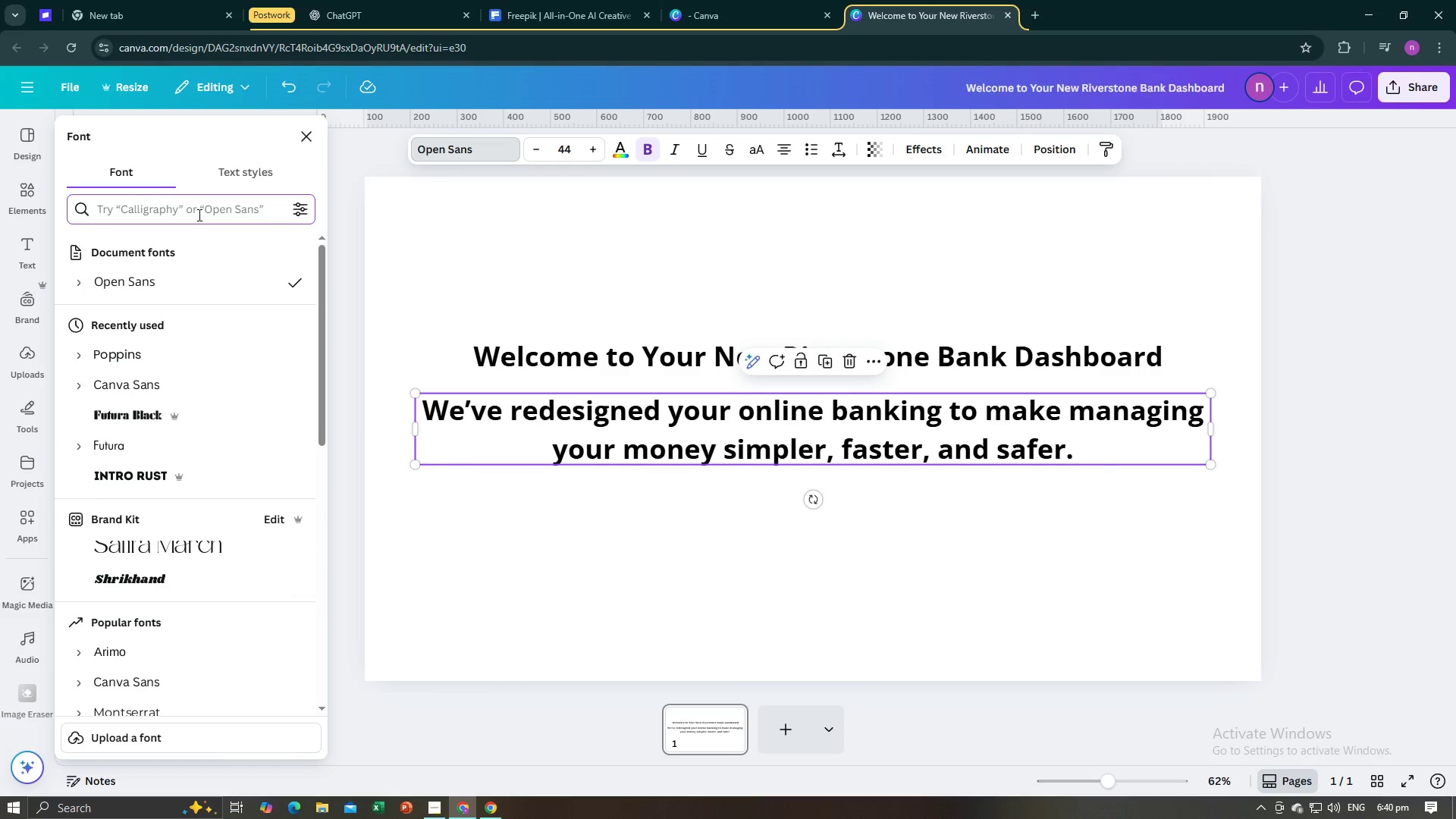 
type(;atp)
key(Backspace)
key(Backspace)
key(Backspace)
key(Backspace)
type(lato)
 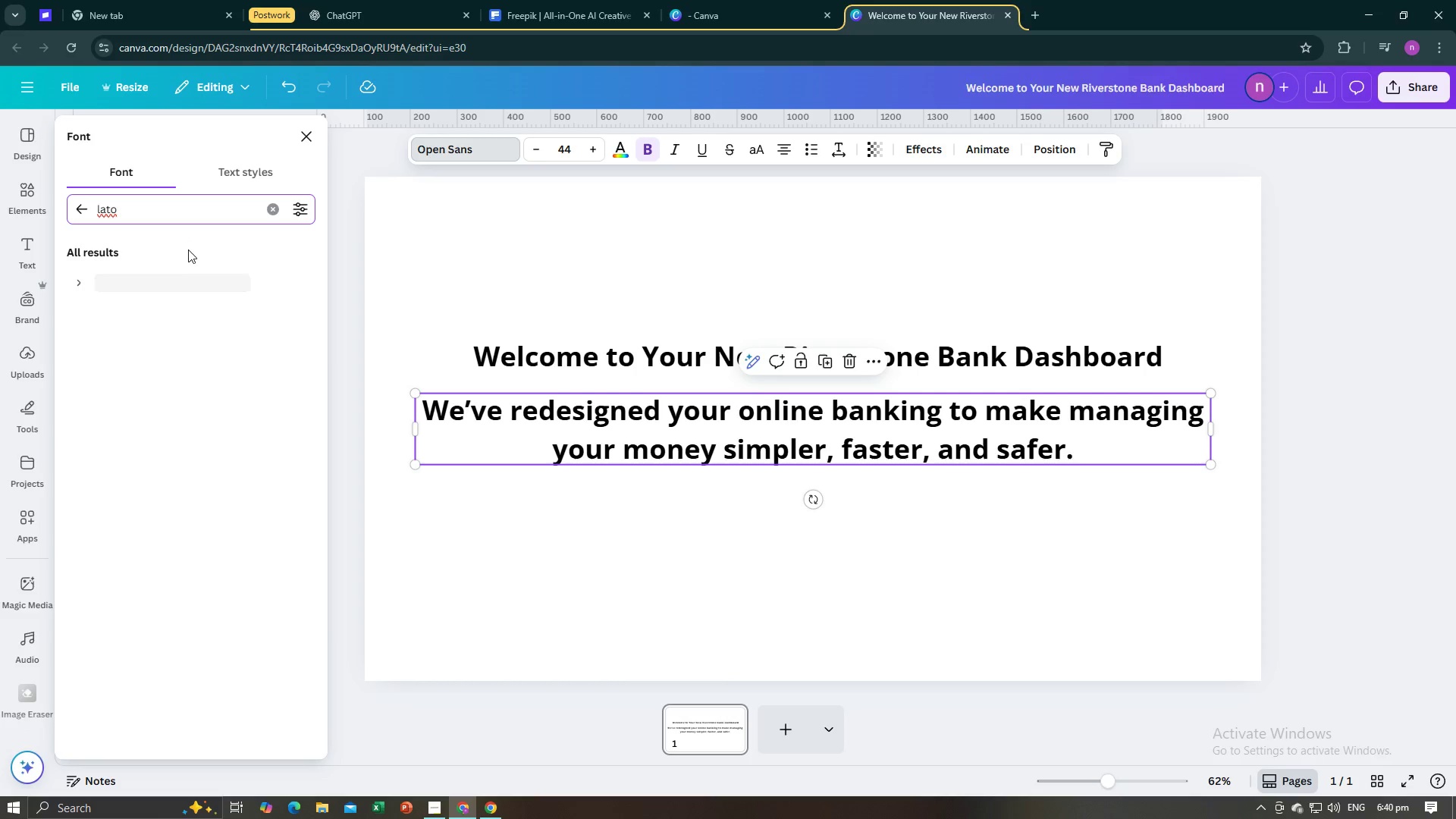 
left_click([188, 275])
 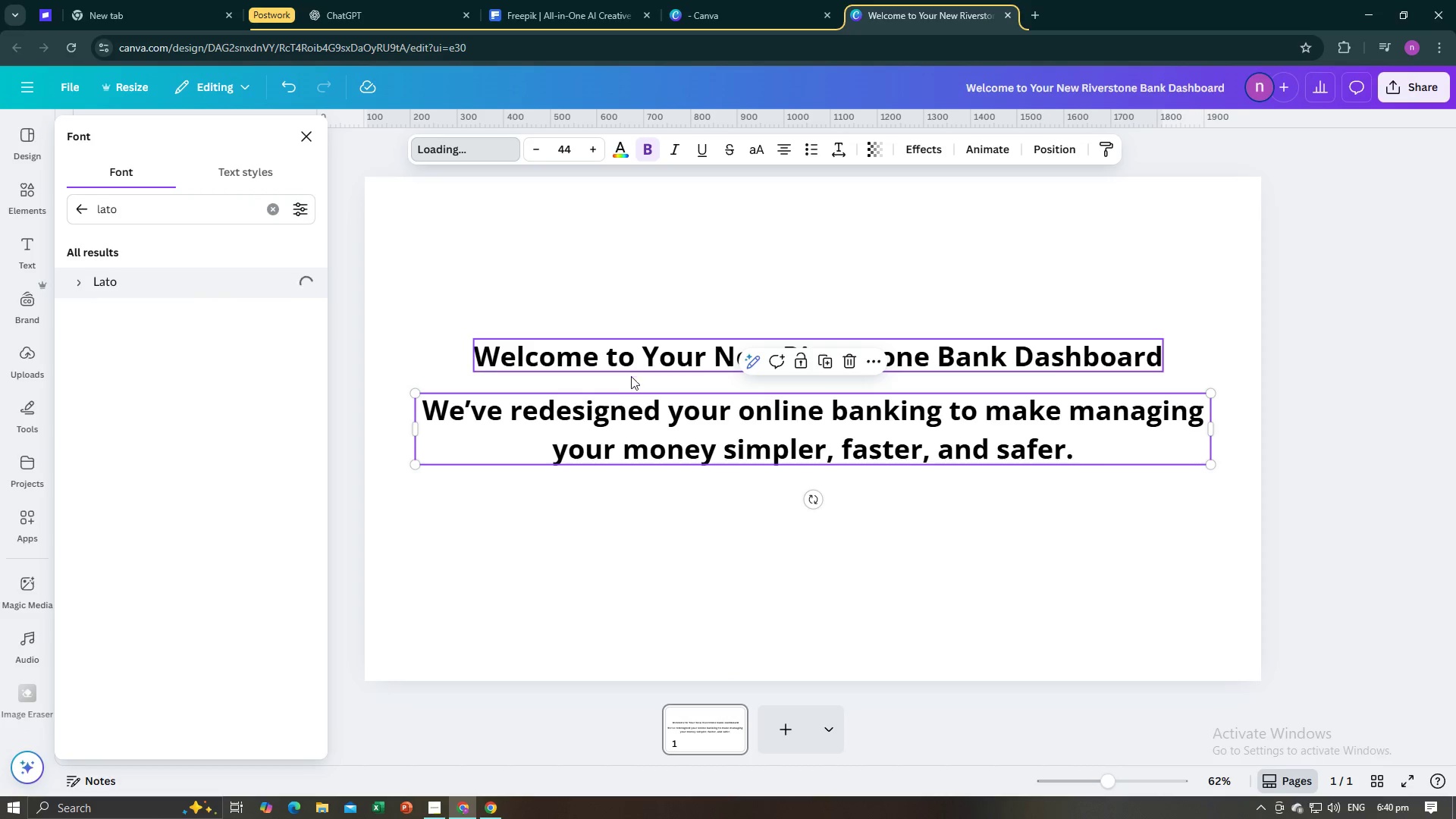 
key(Alt+AltLeft)
 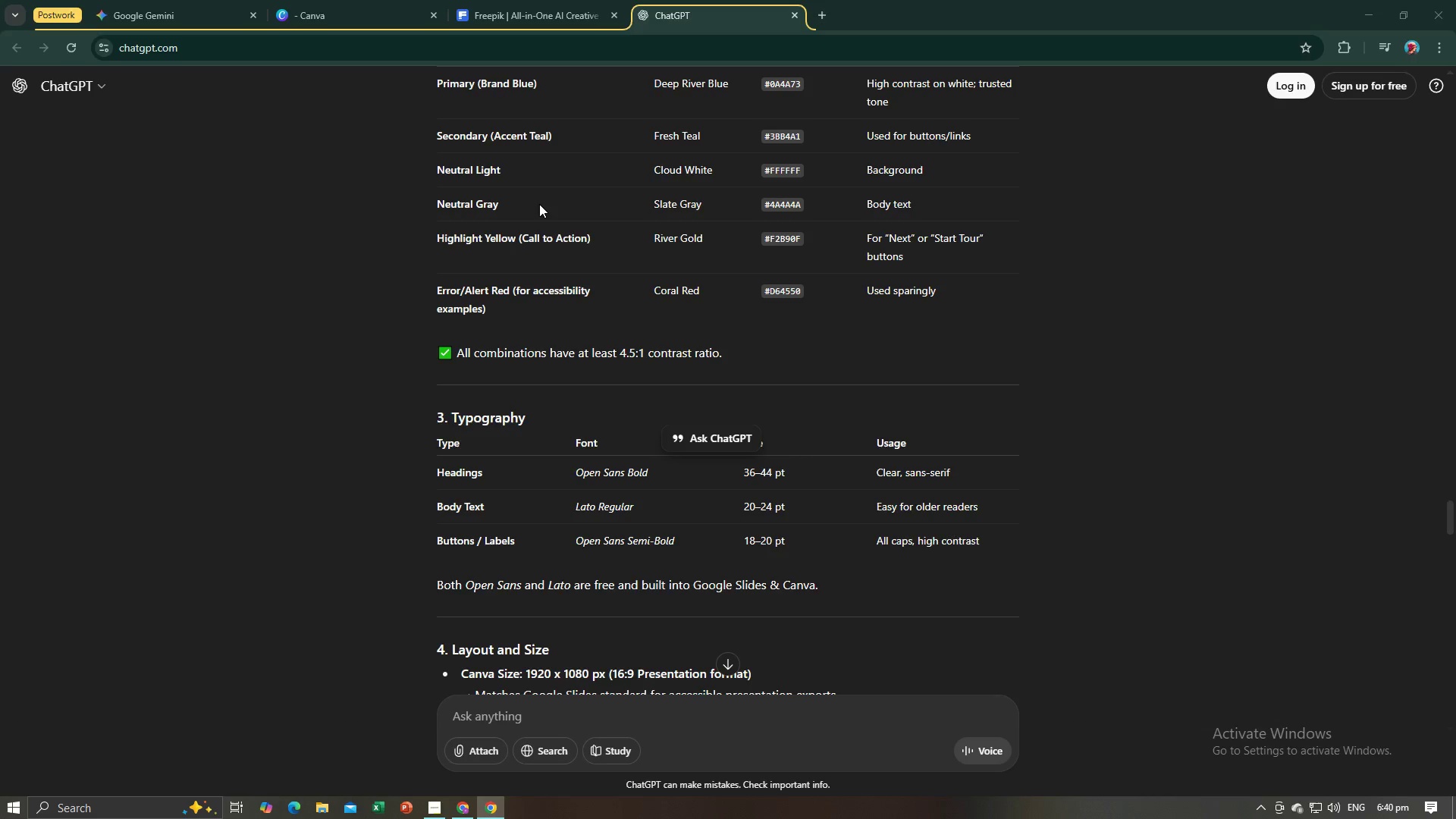 
key(Alt+Tab)
 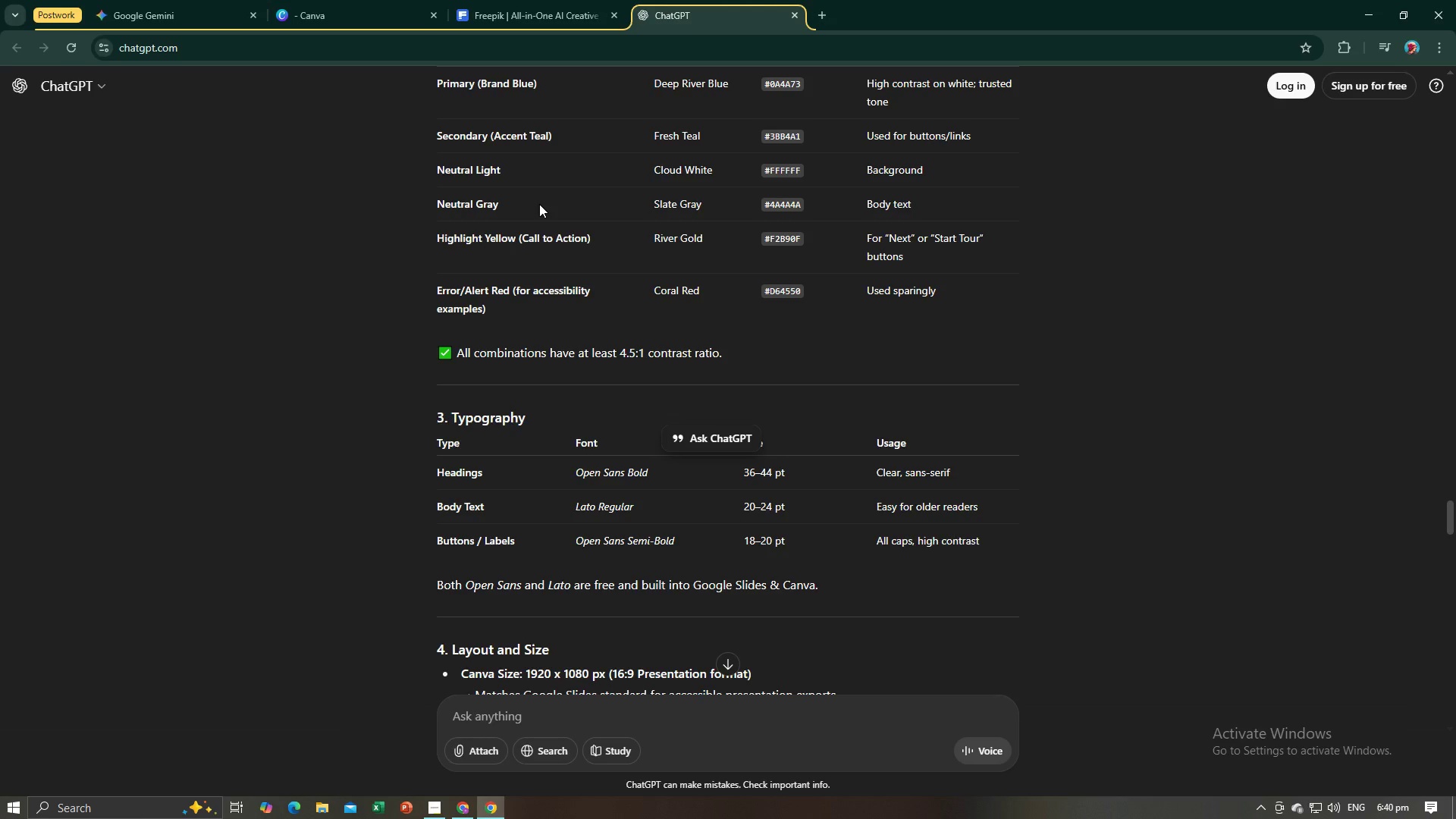 
key(Alt+AltLeft)
 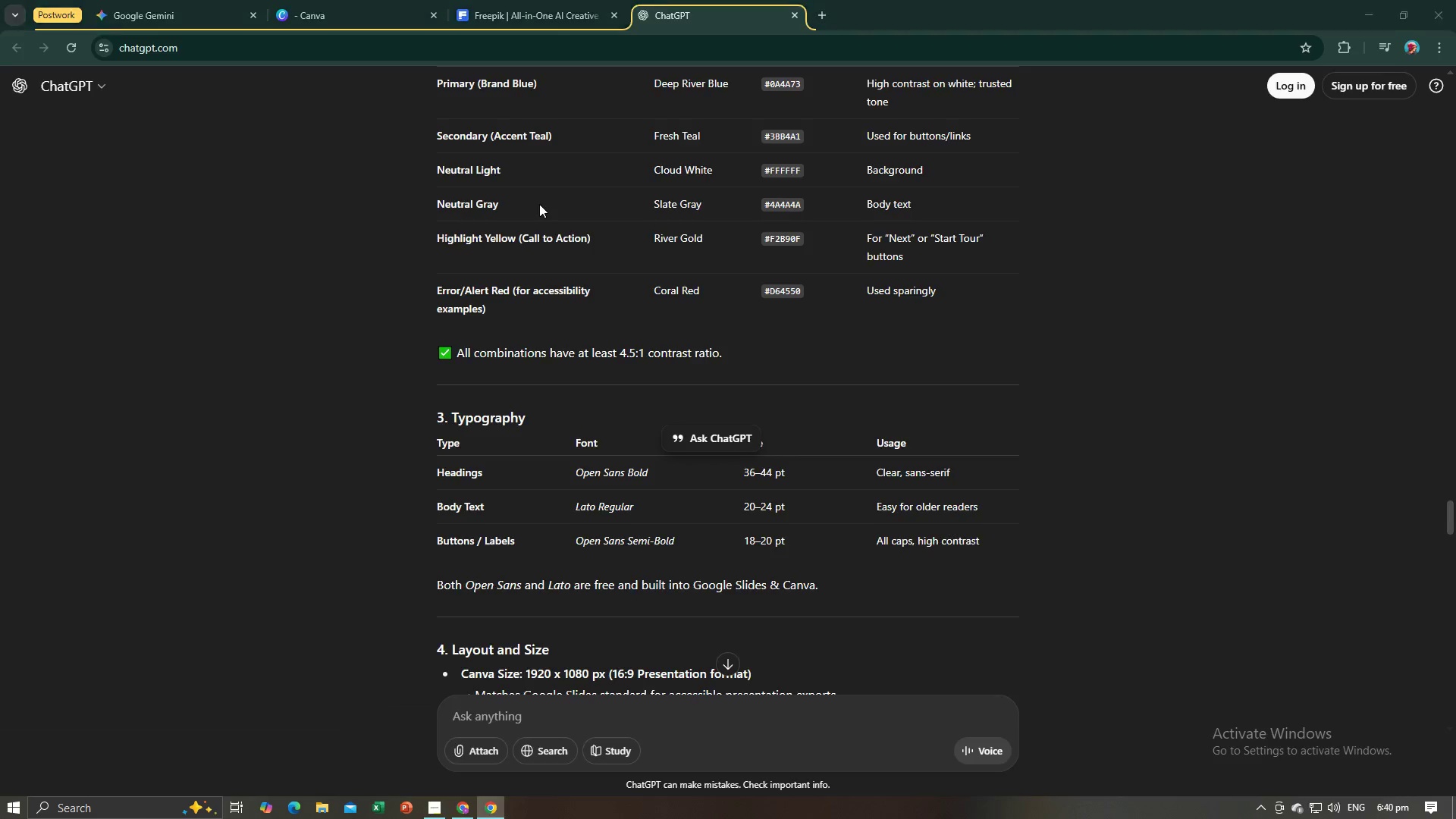 
key(Alt+Tab)
 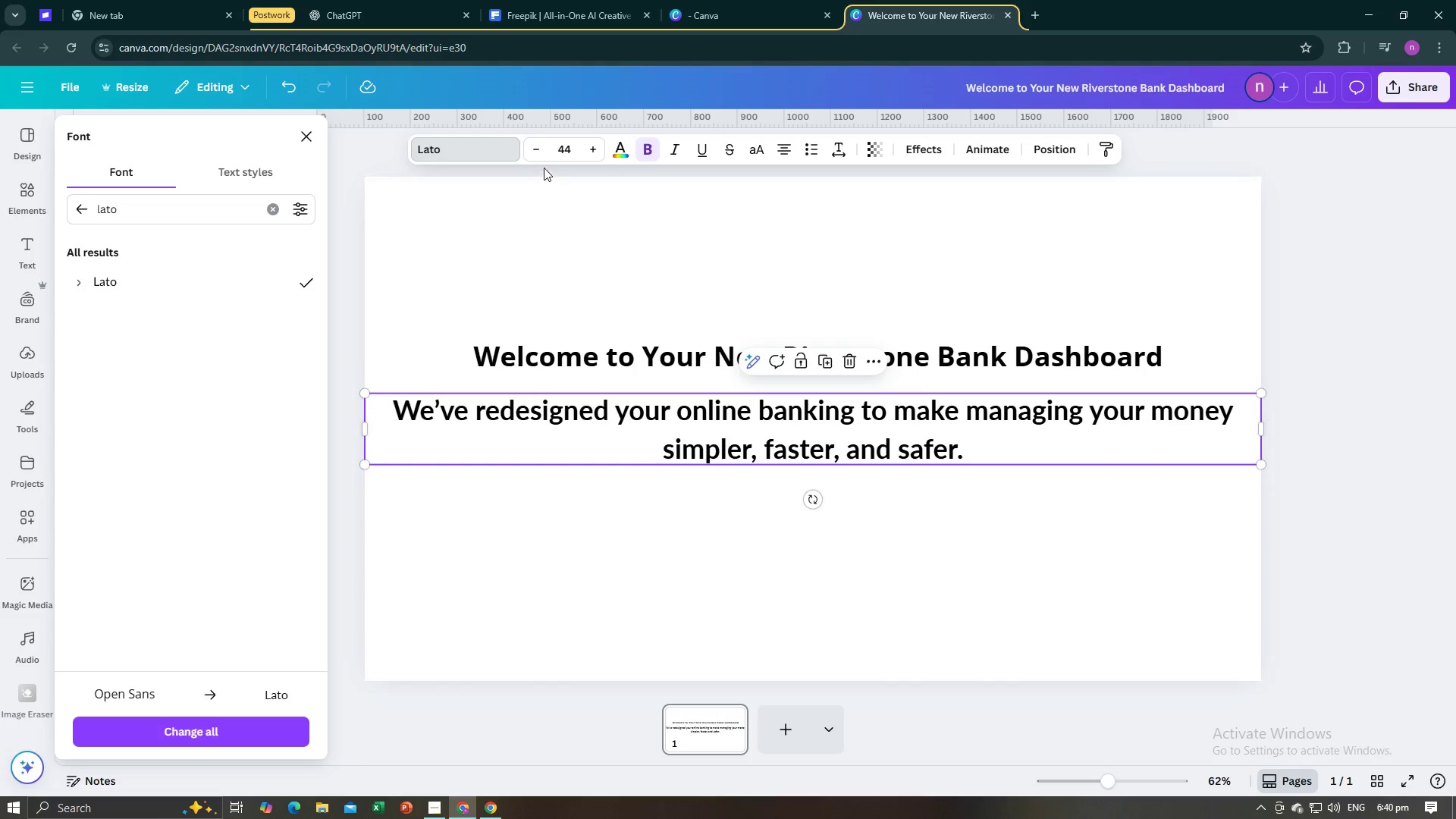 
double_click([541, 149])
 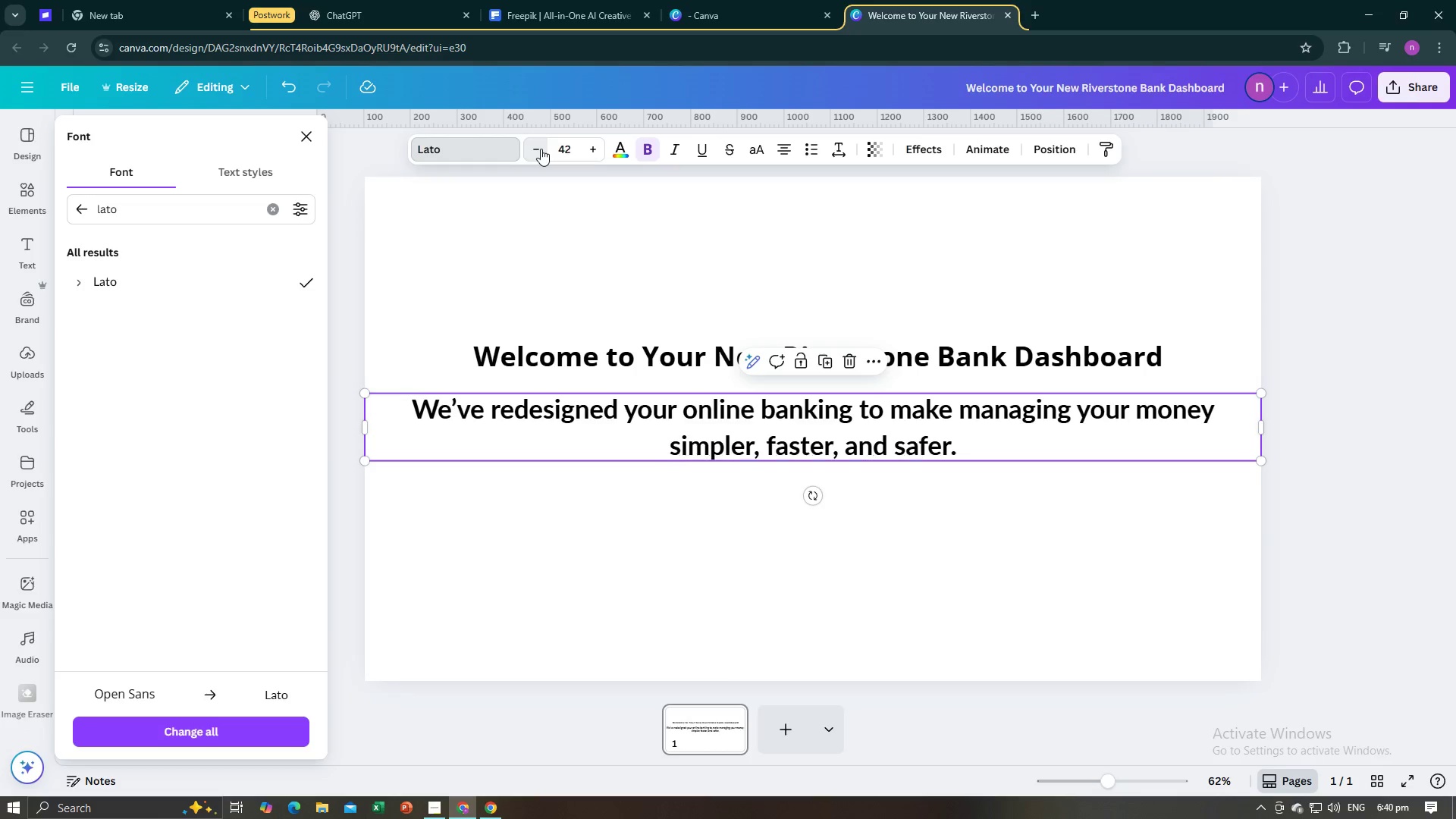 
triple_click([541, 149])
 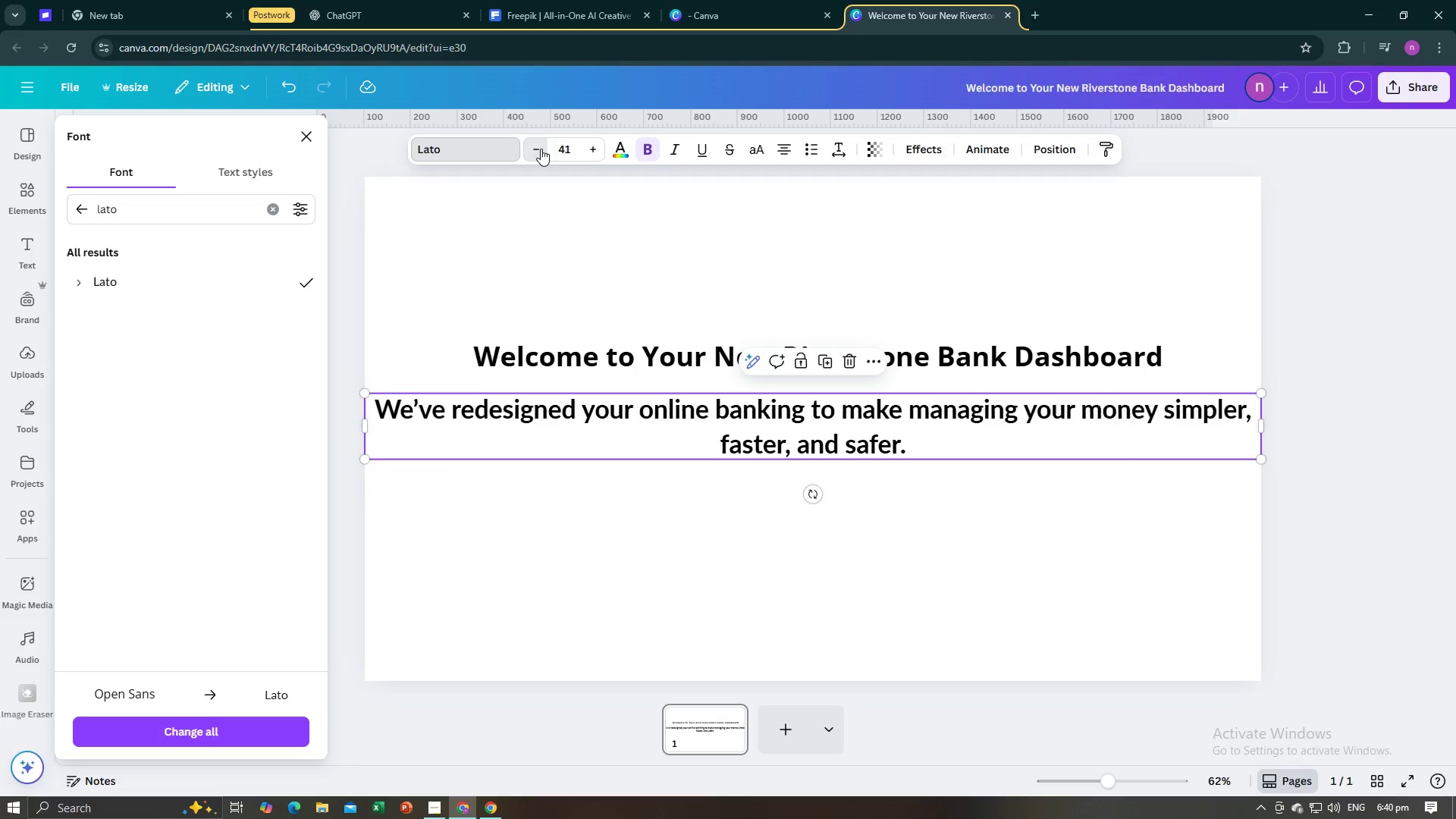 
triple_click([541, 149])
 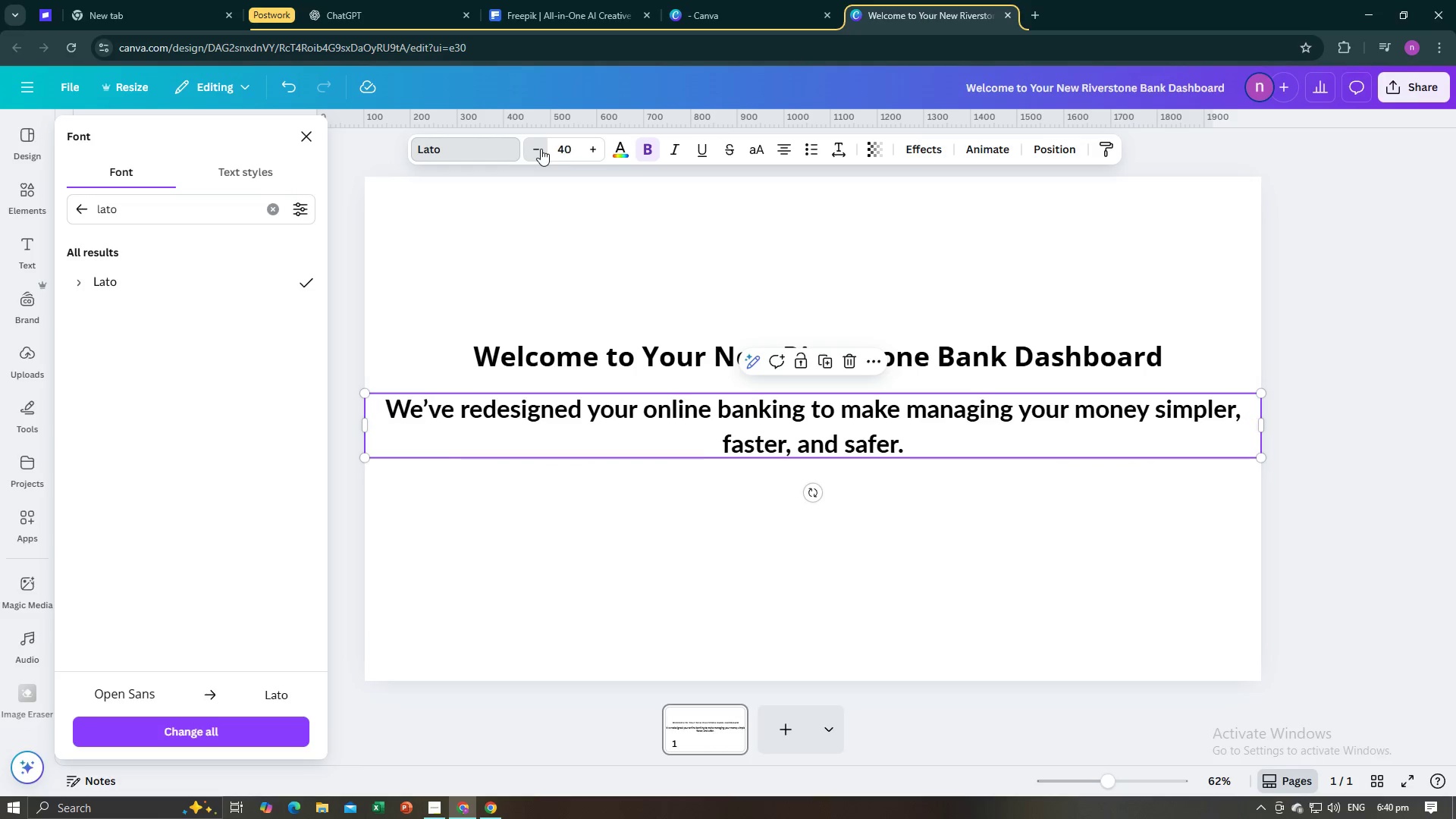 
triple_click([541, 149])
 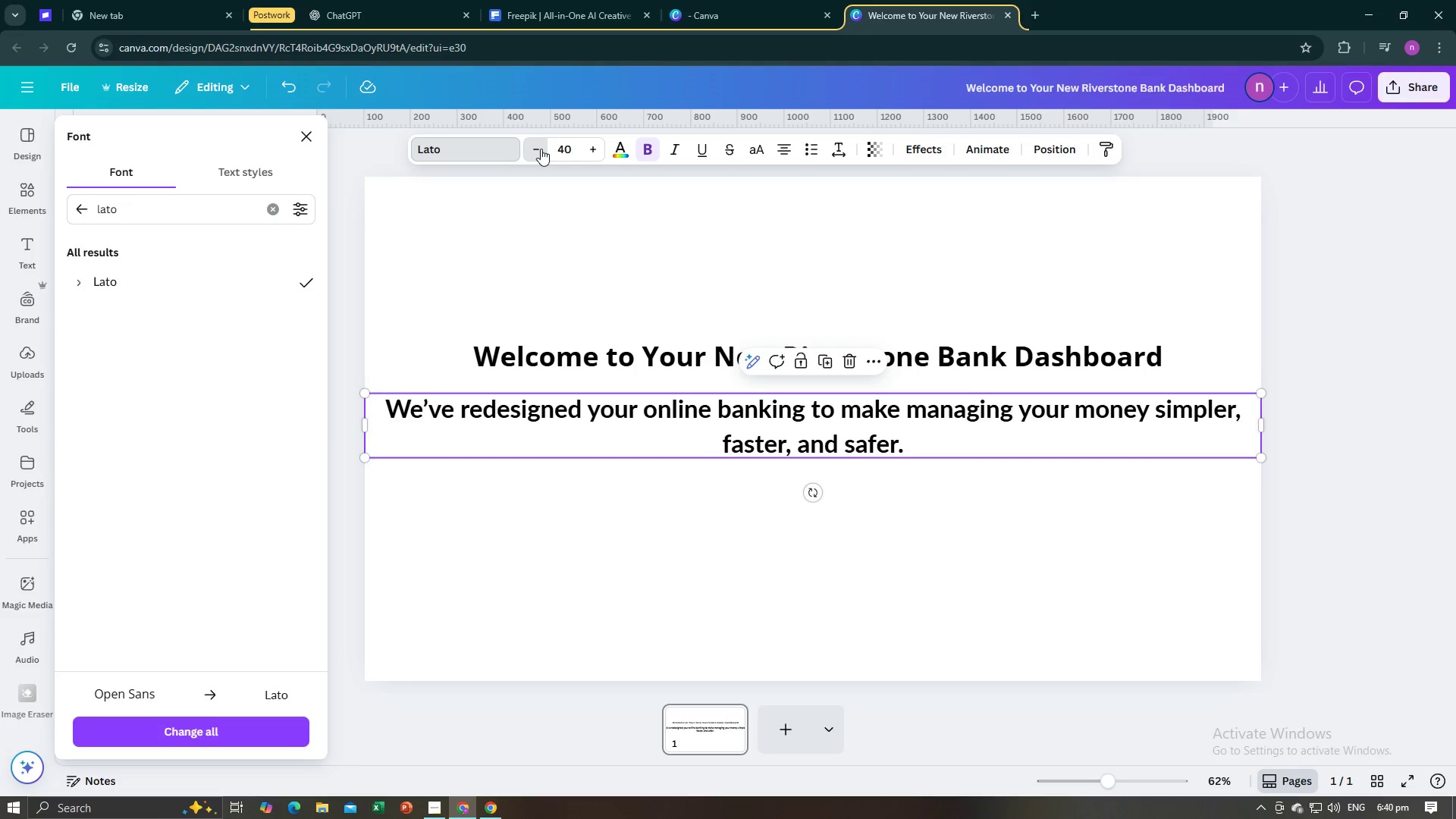 
triple_click([541, 149])
 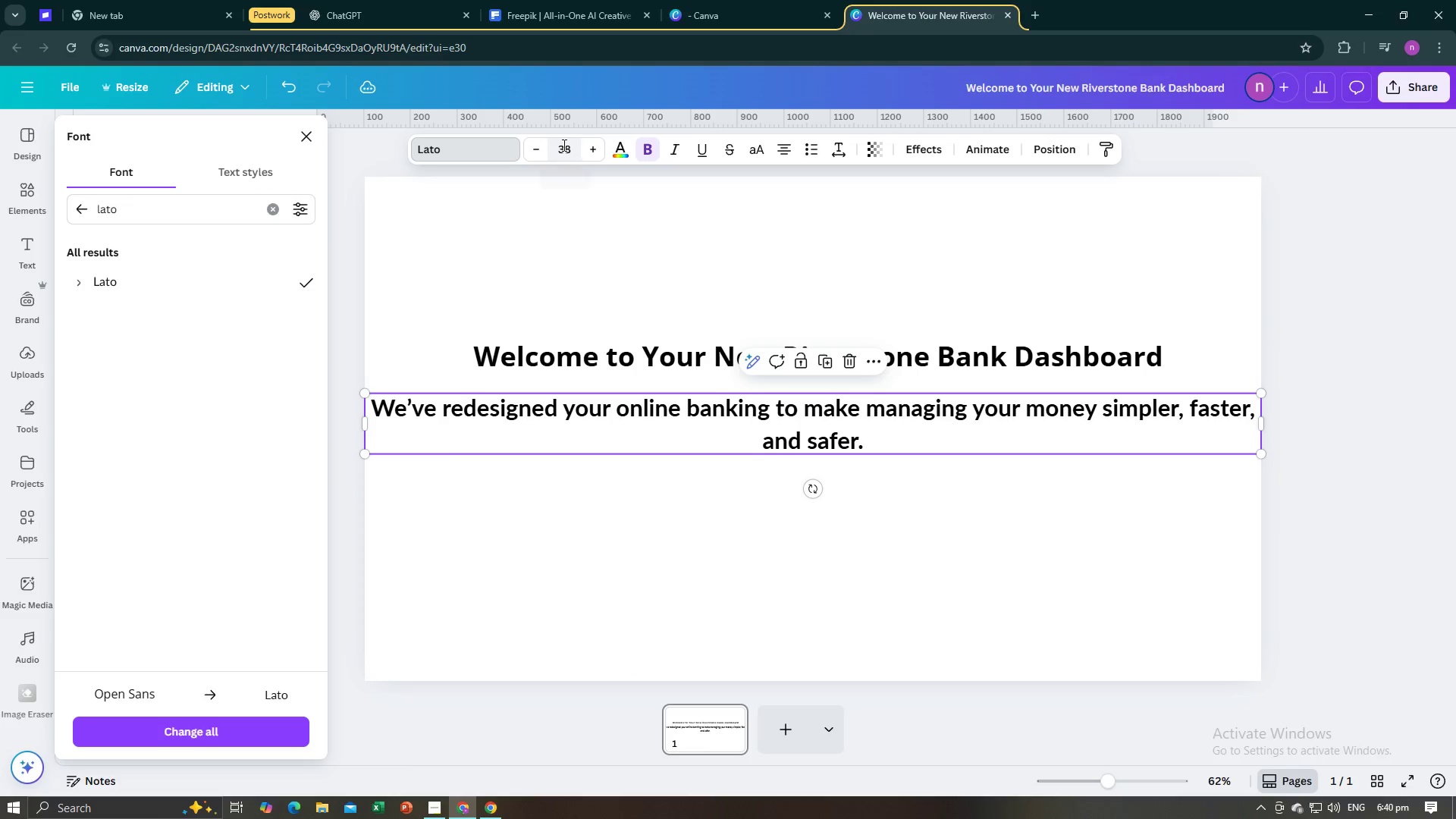 
triple_click([563, 145])
 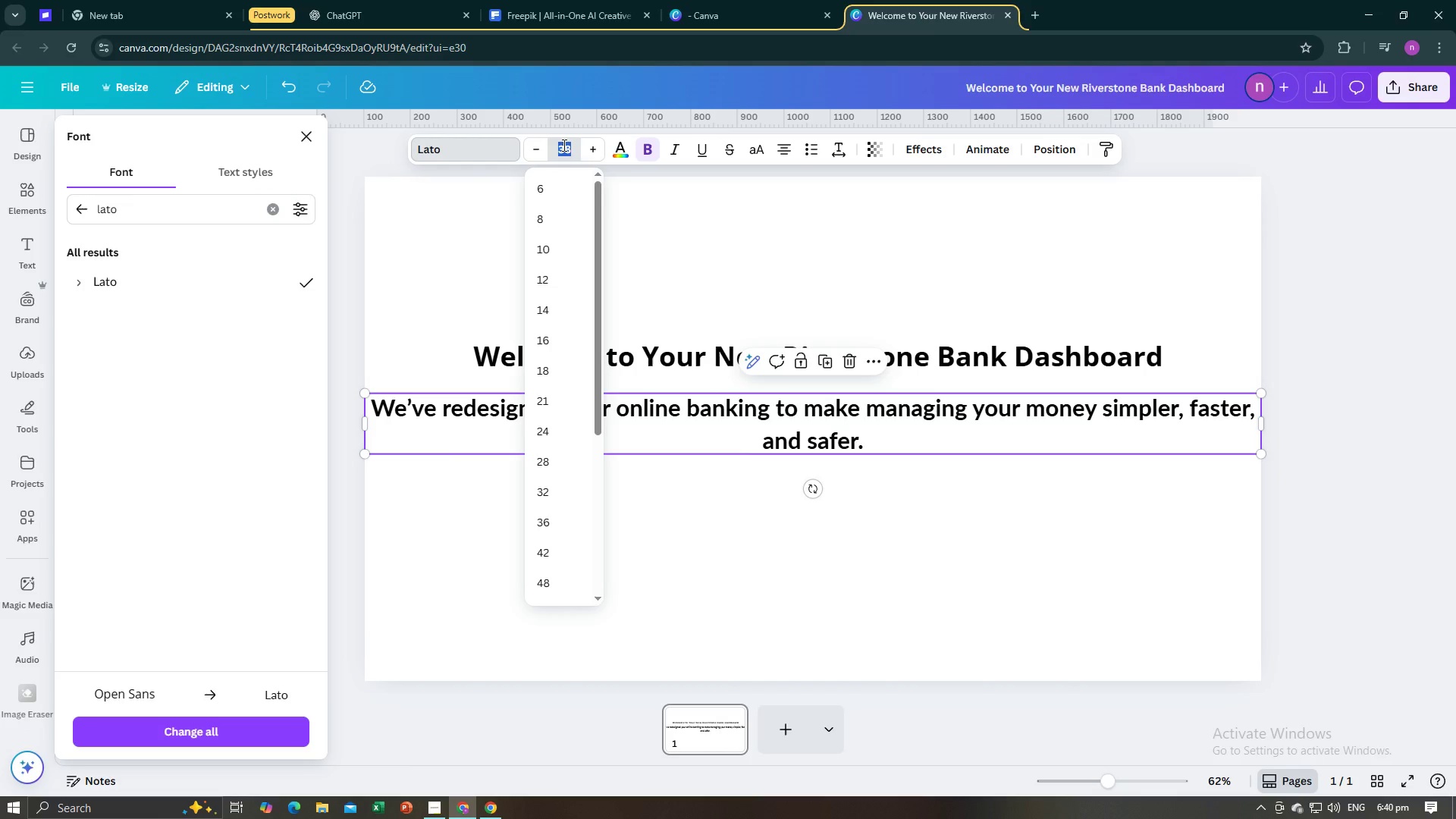 
type(30)
 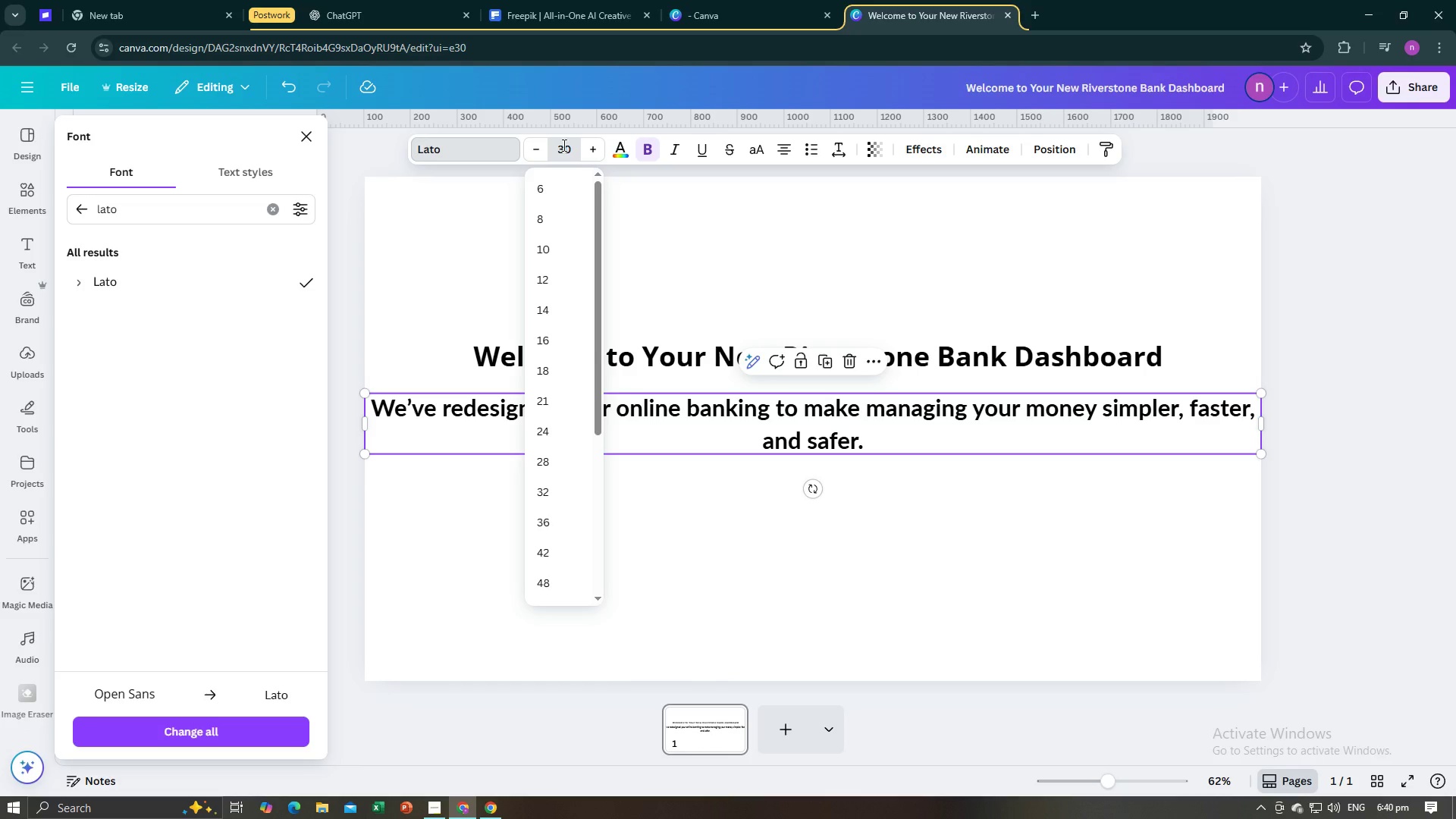 
key(Enter)
 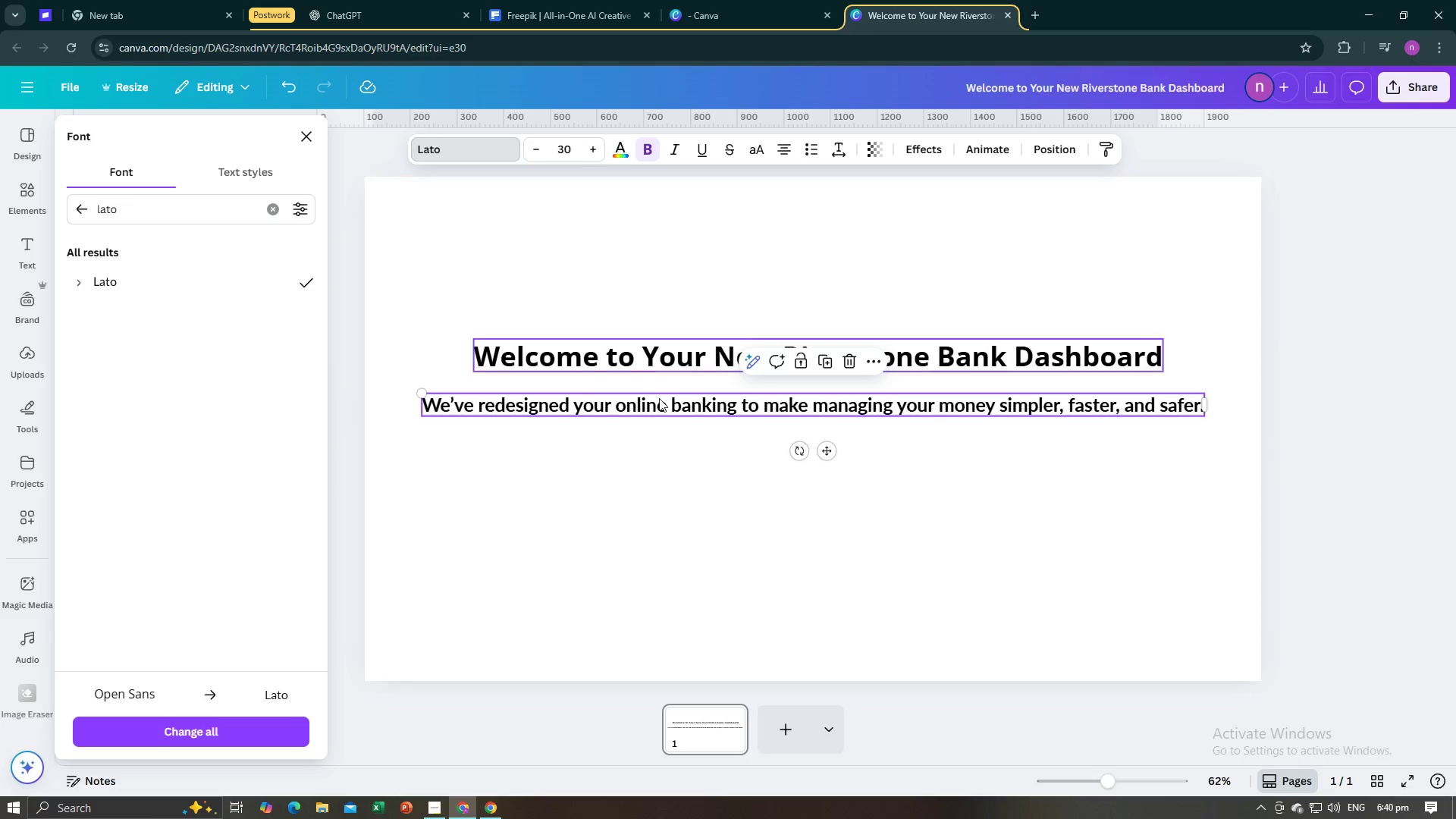 
left_click([670, 455])
 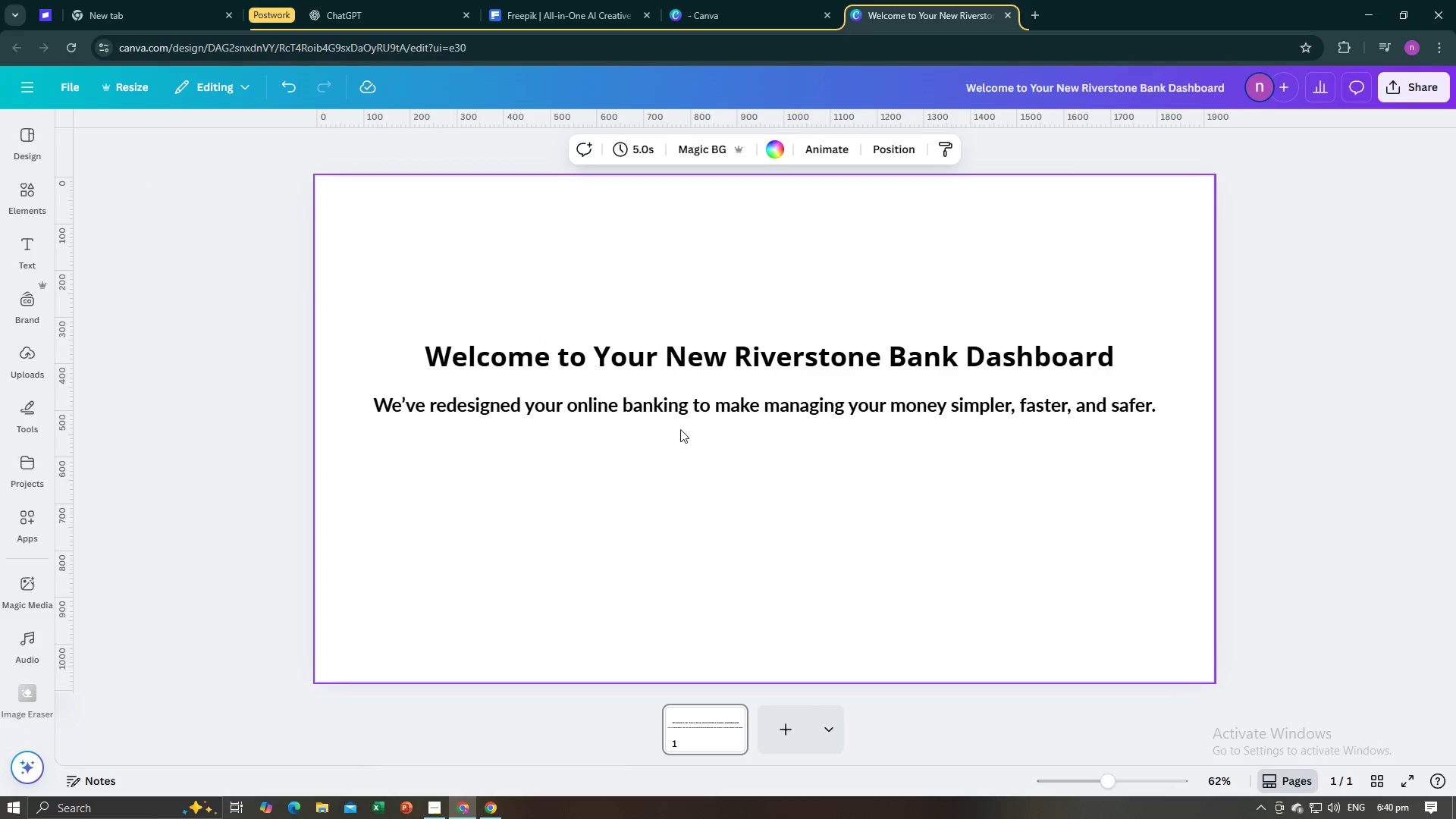 
key(Alt+AltLeft)
 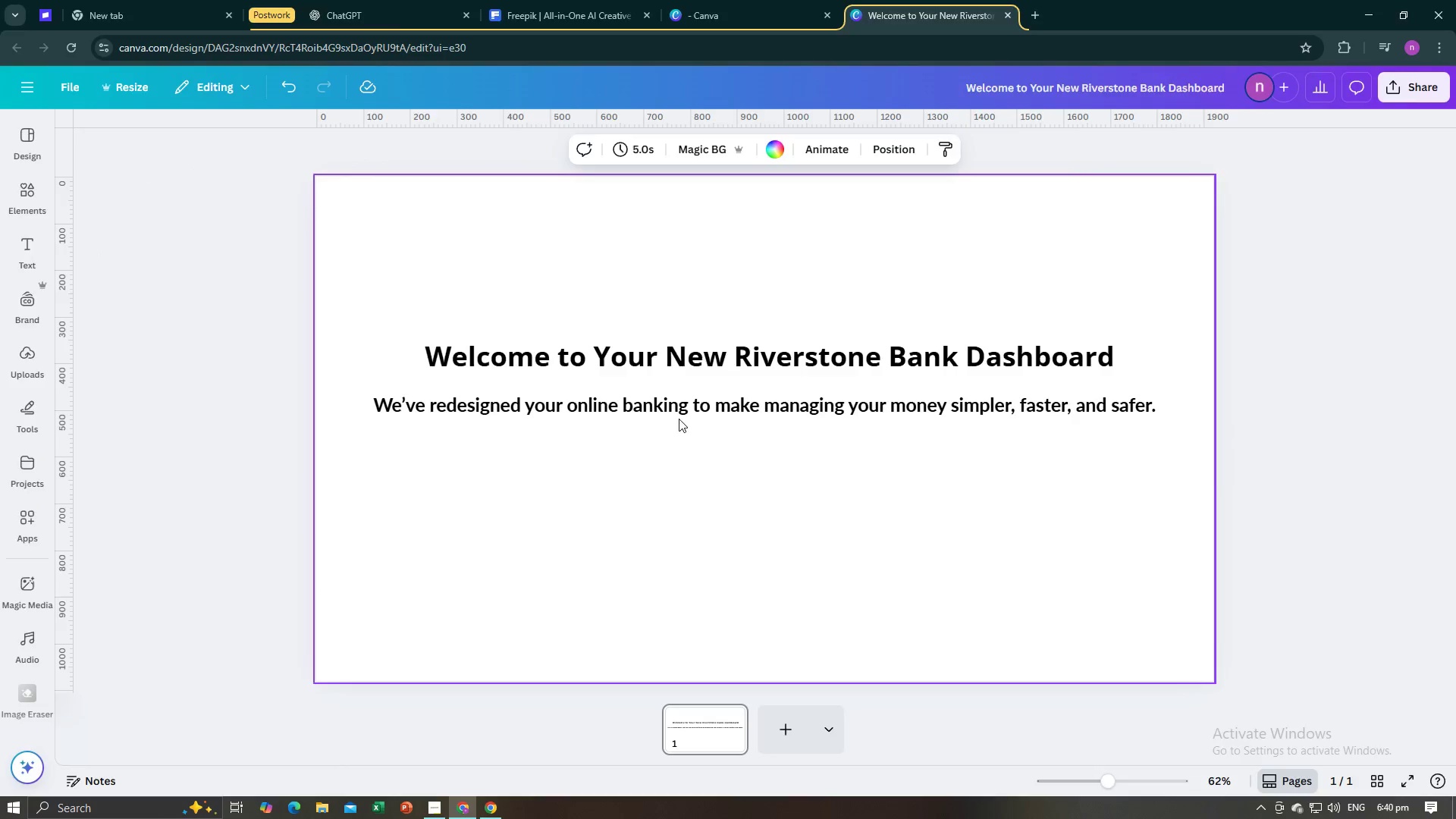 
key(Alt+Tab)
 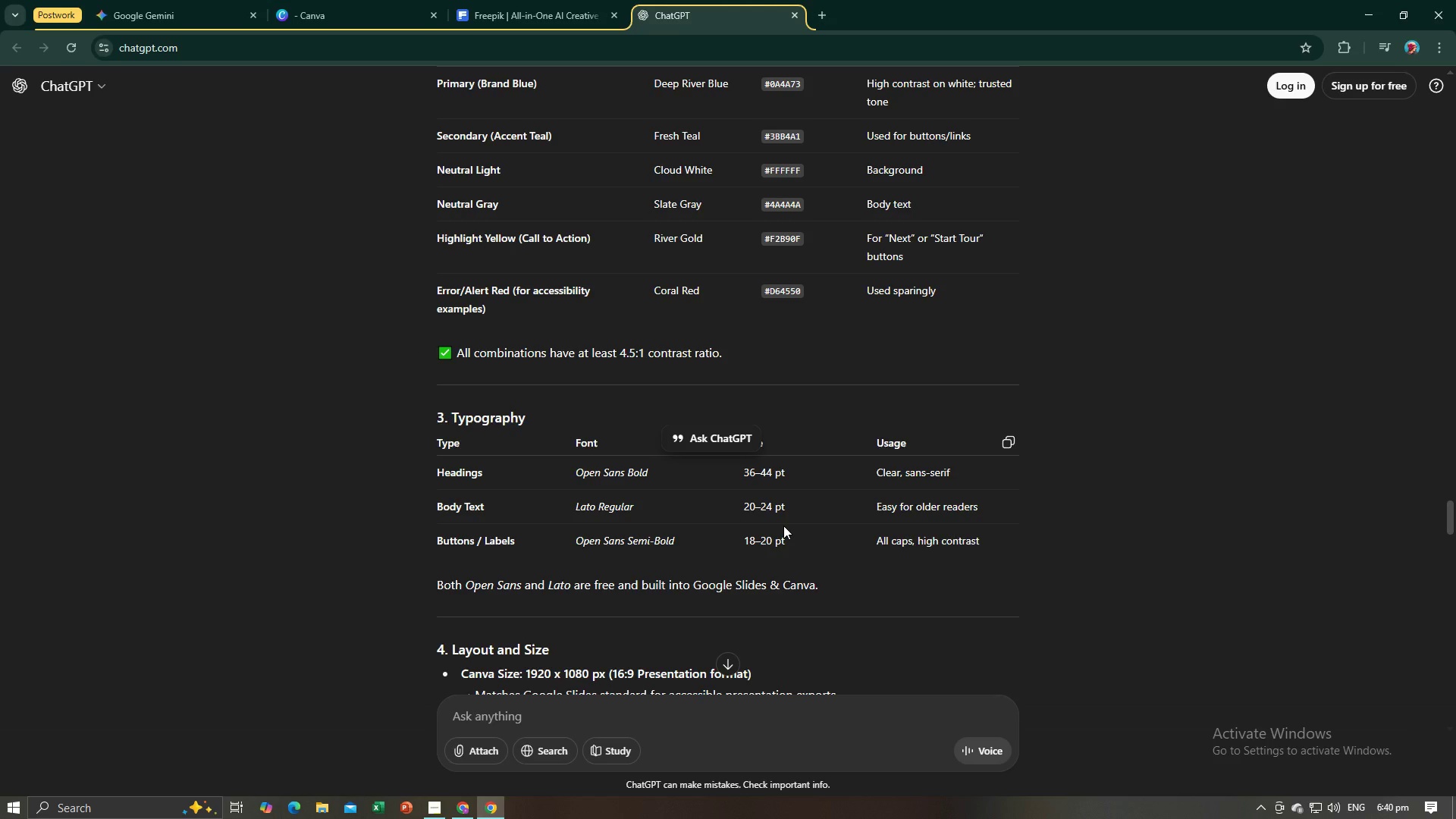 
key(Alt+AltLeft)
 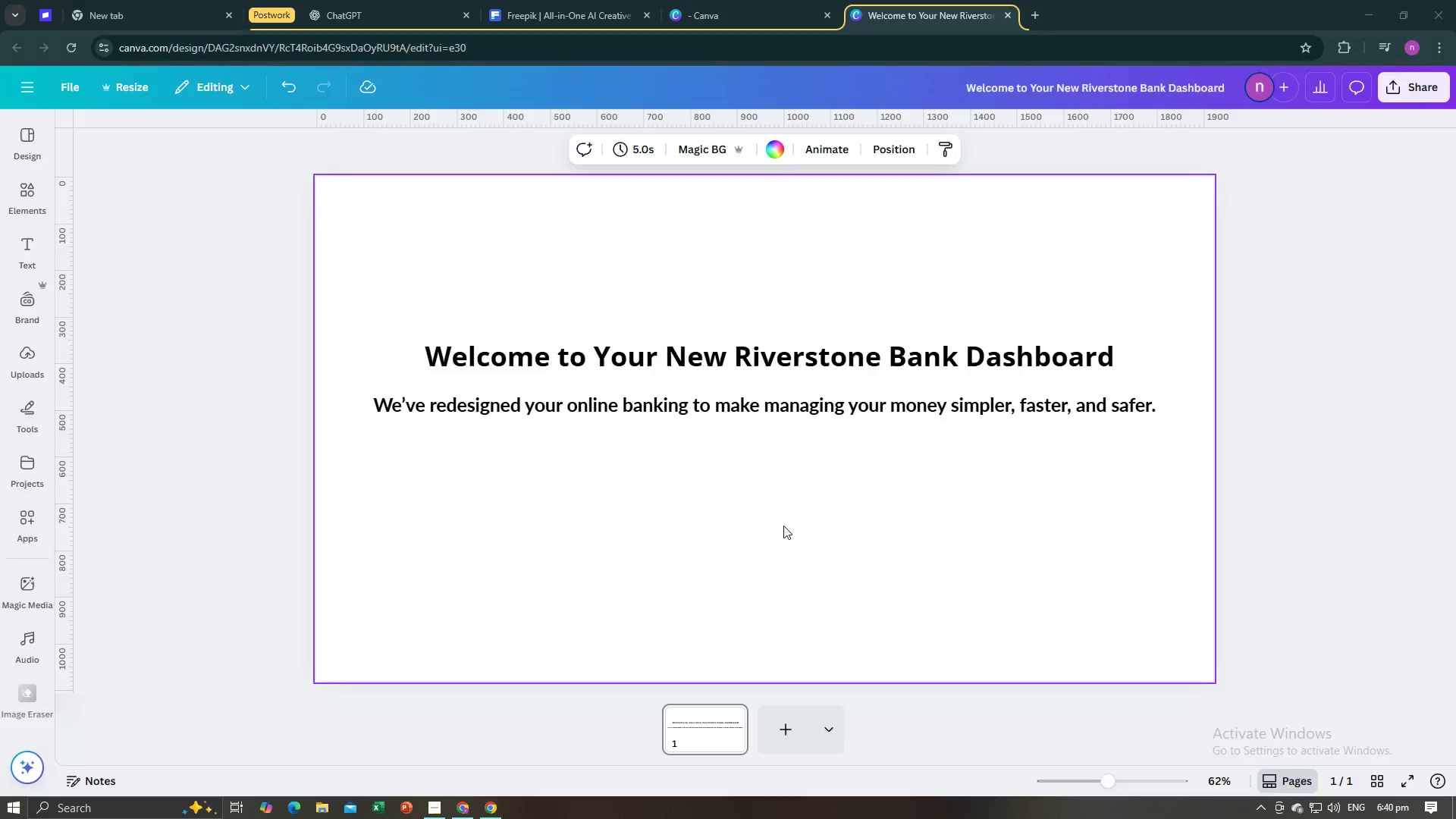 
key(Alt+Tab)
 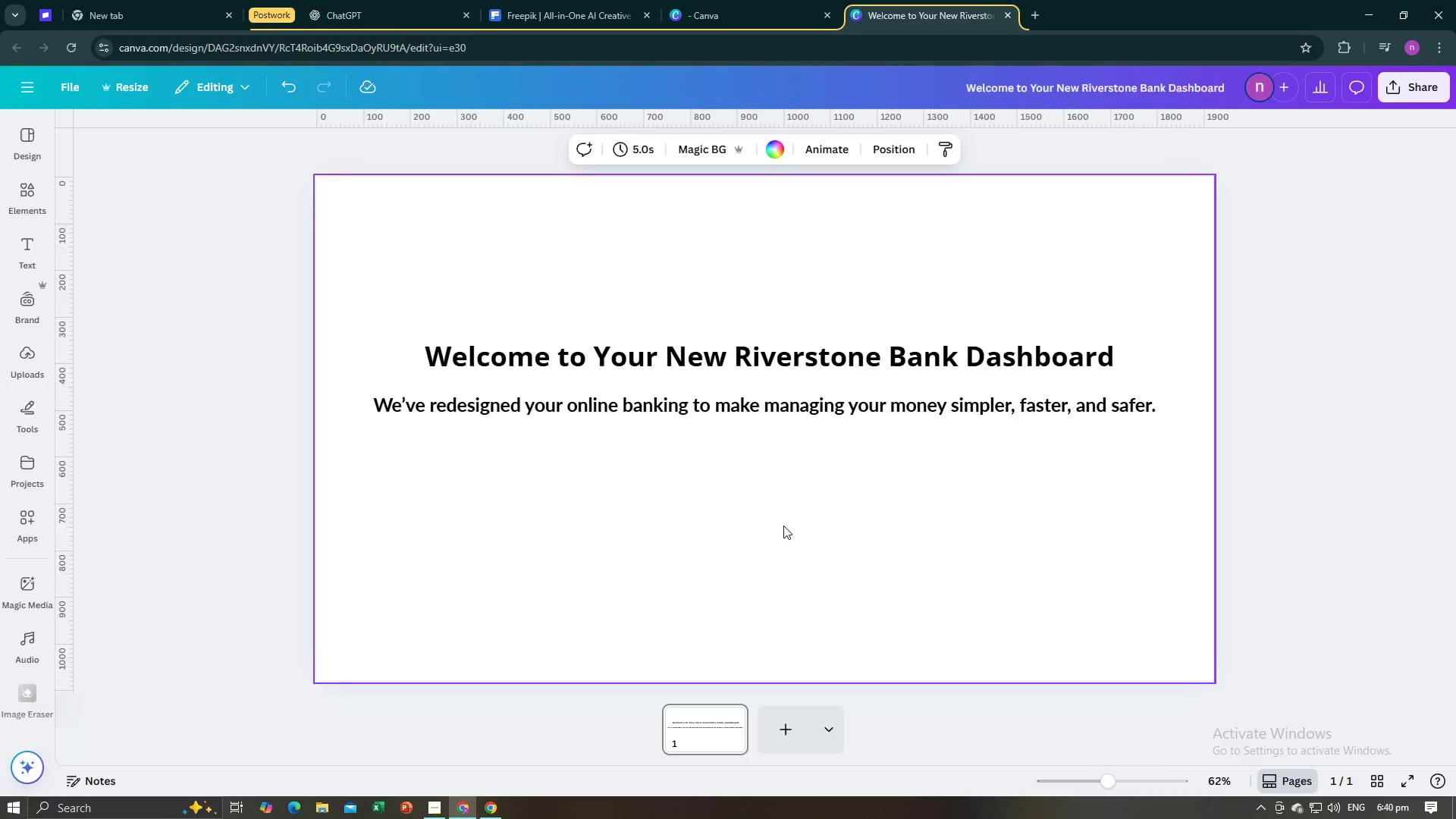 
key(Alt+AltLeft)
 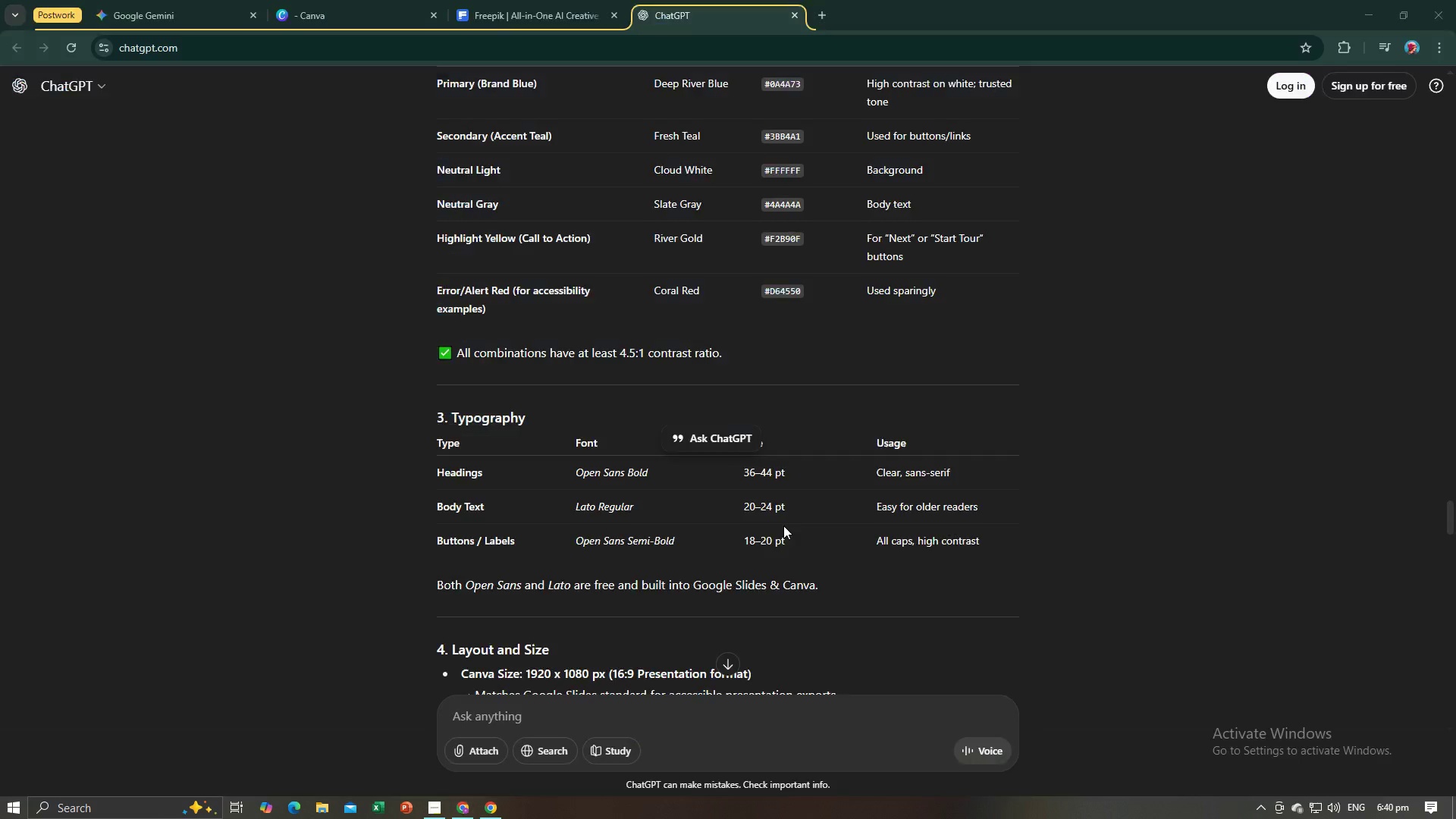 
key(Alt+Tab)
 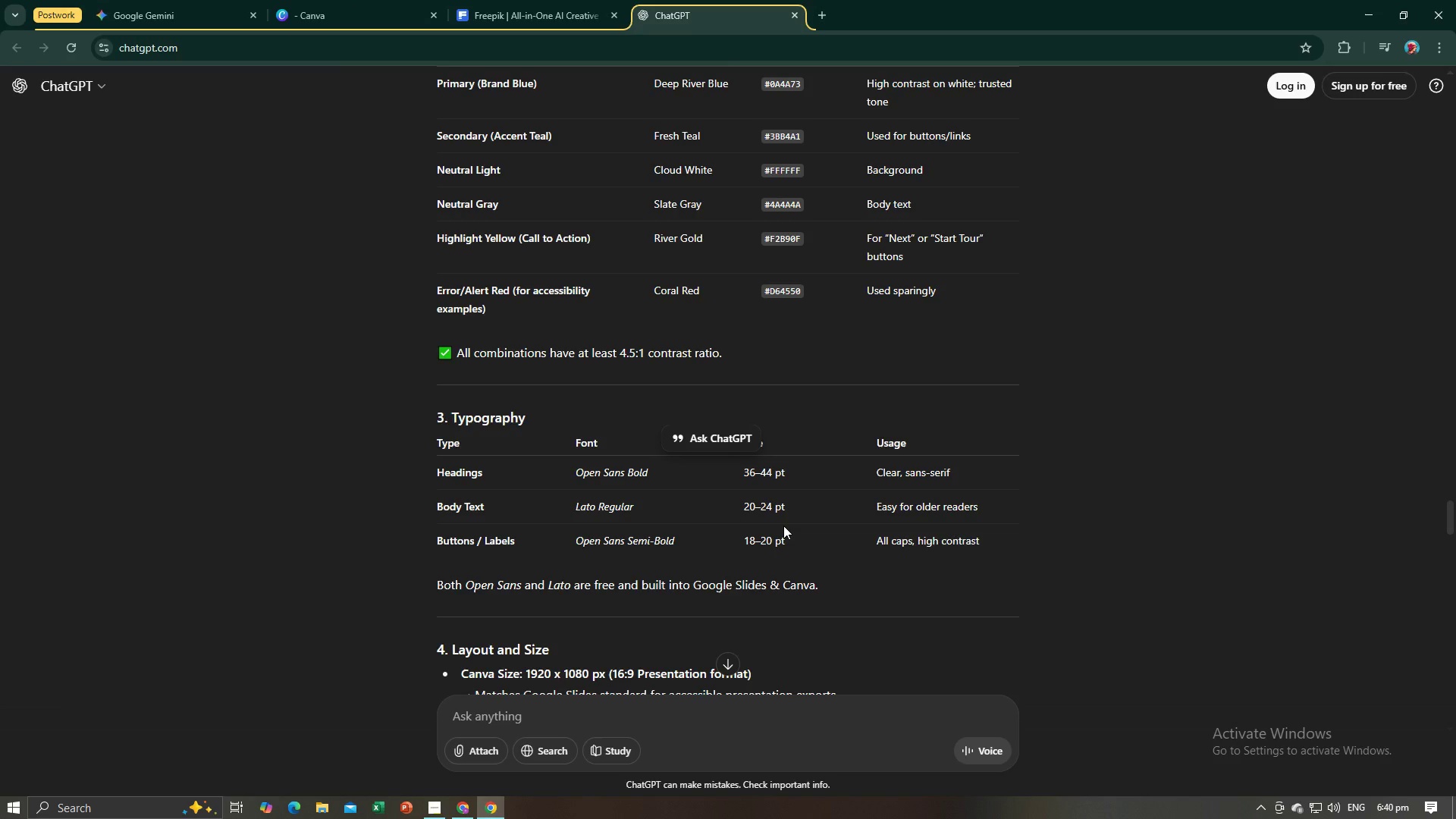 
key(Alt+AltLeft)
 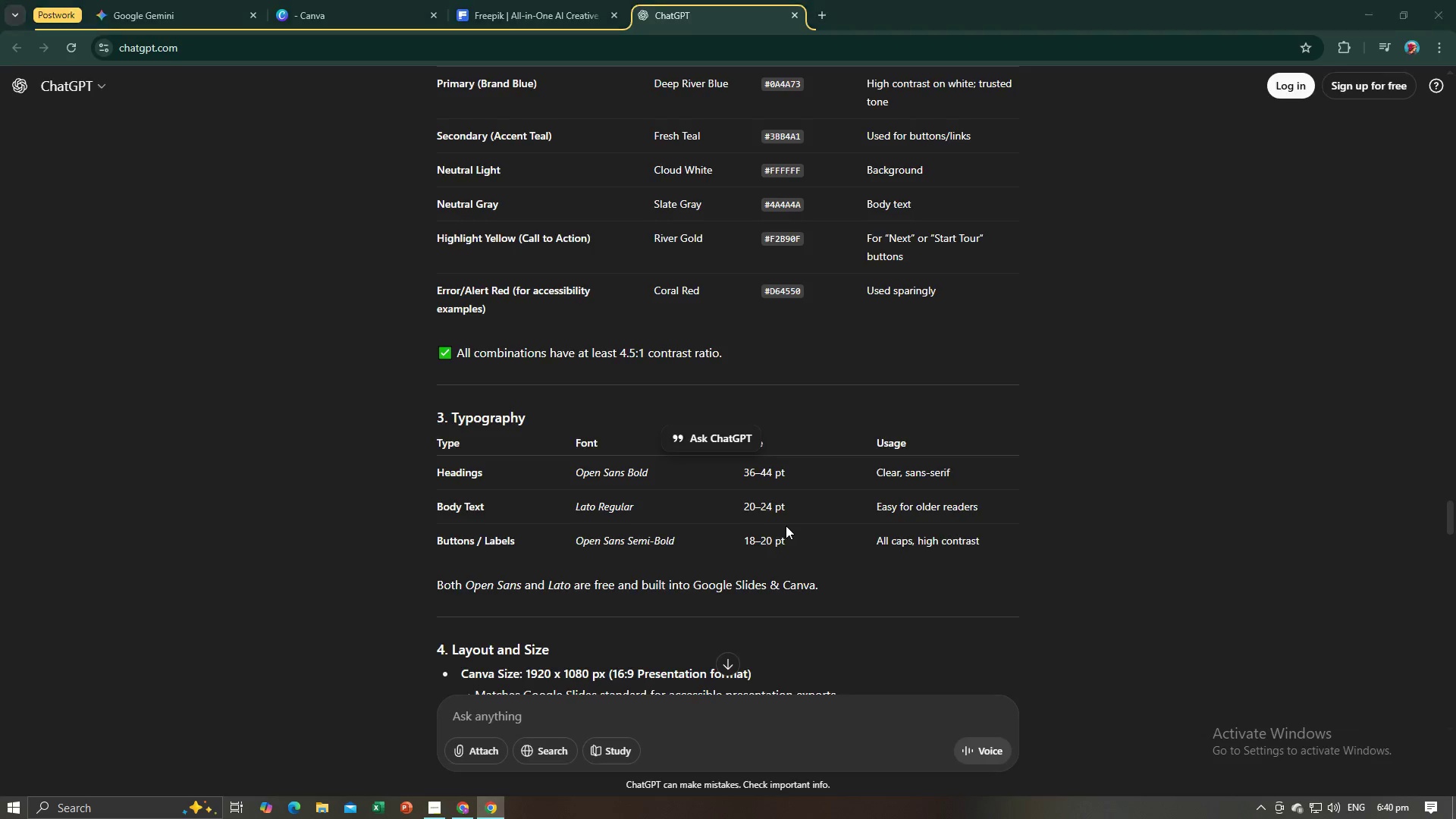 
key(Alt+Tab)
 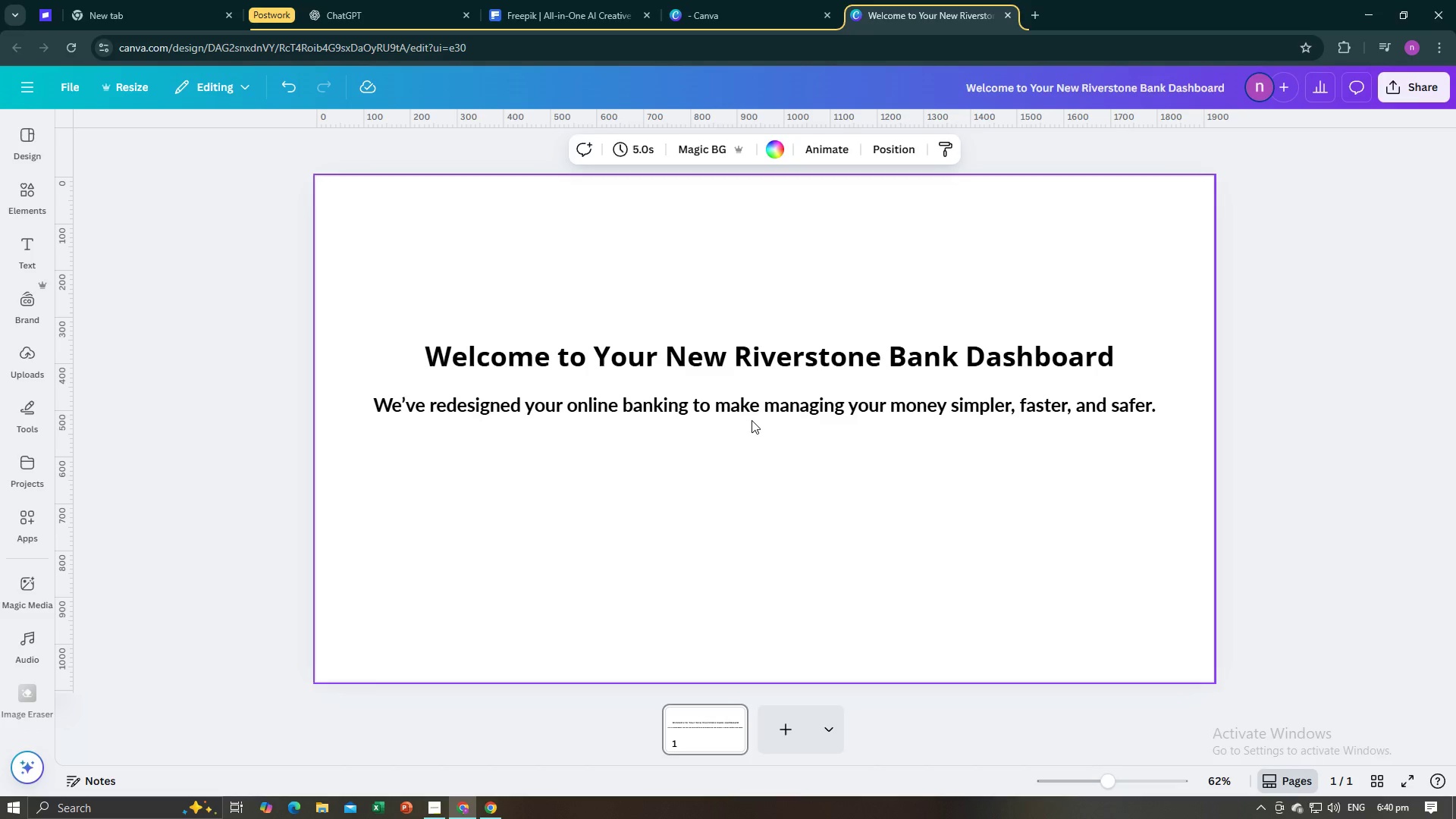 
left_click([754, 411])
 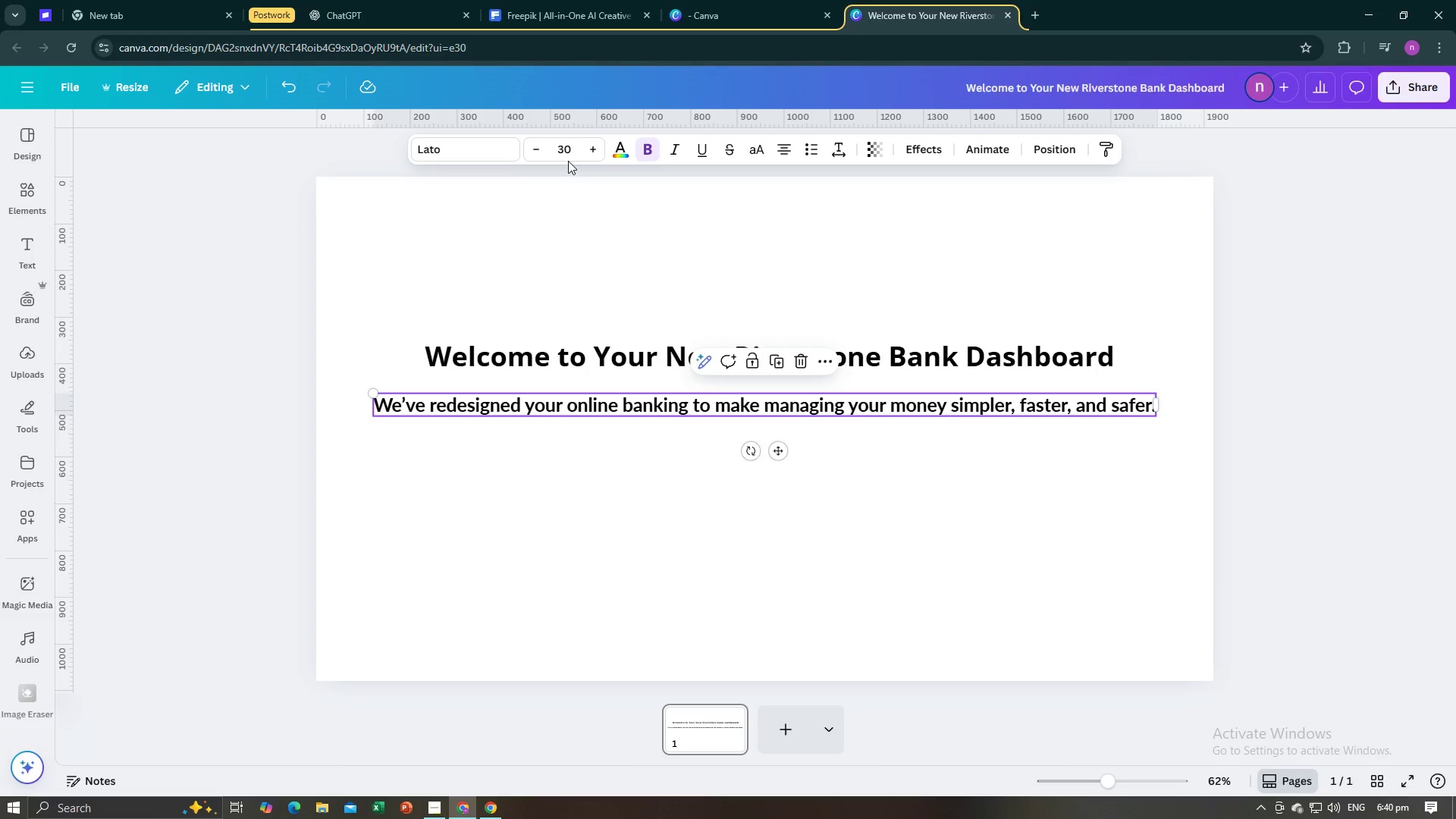 
left_click([568, 145])
 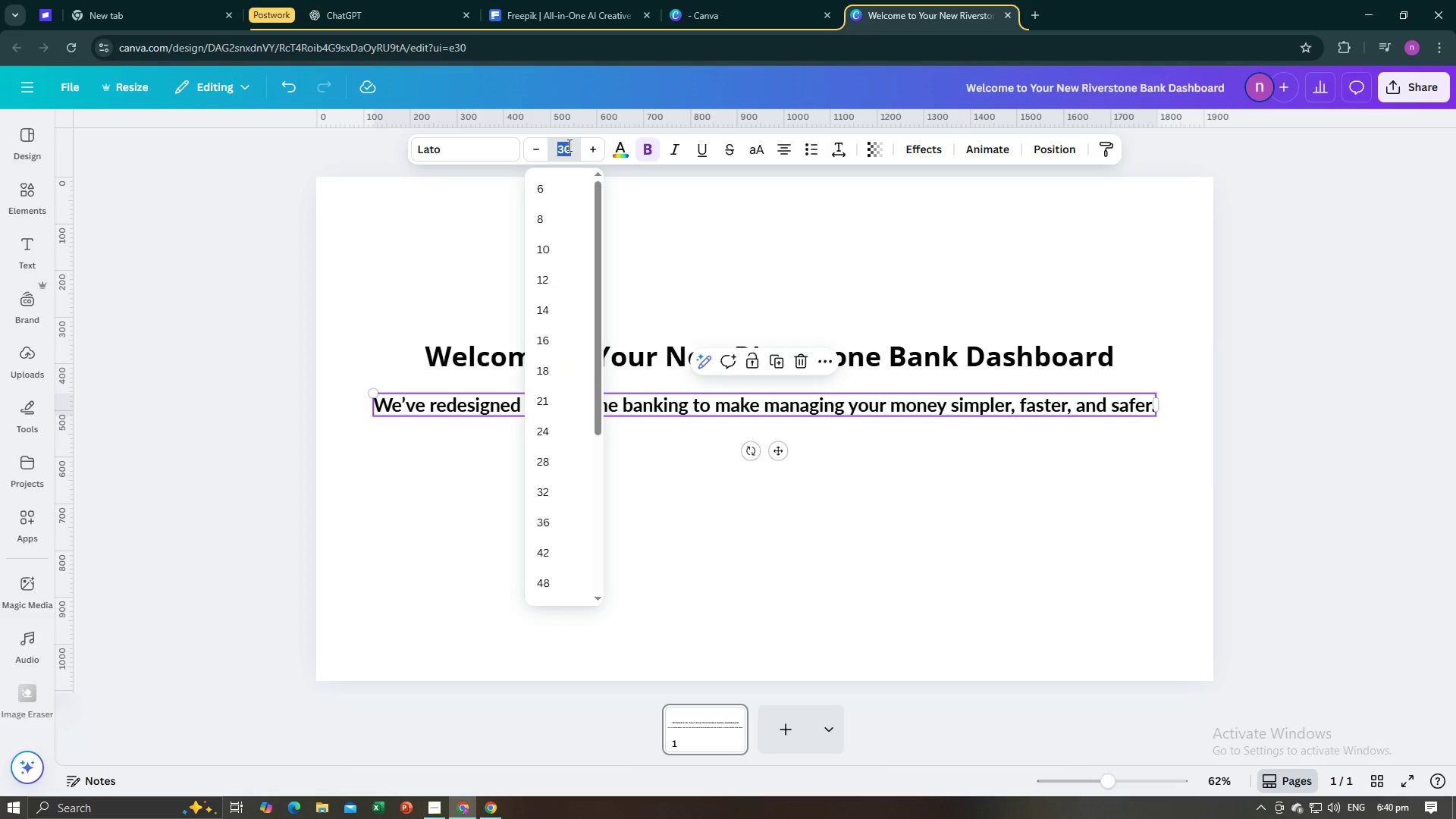 
type(24)
 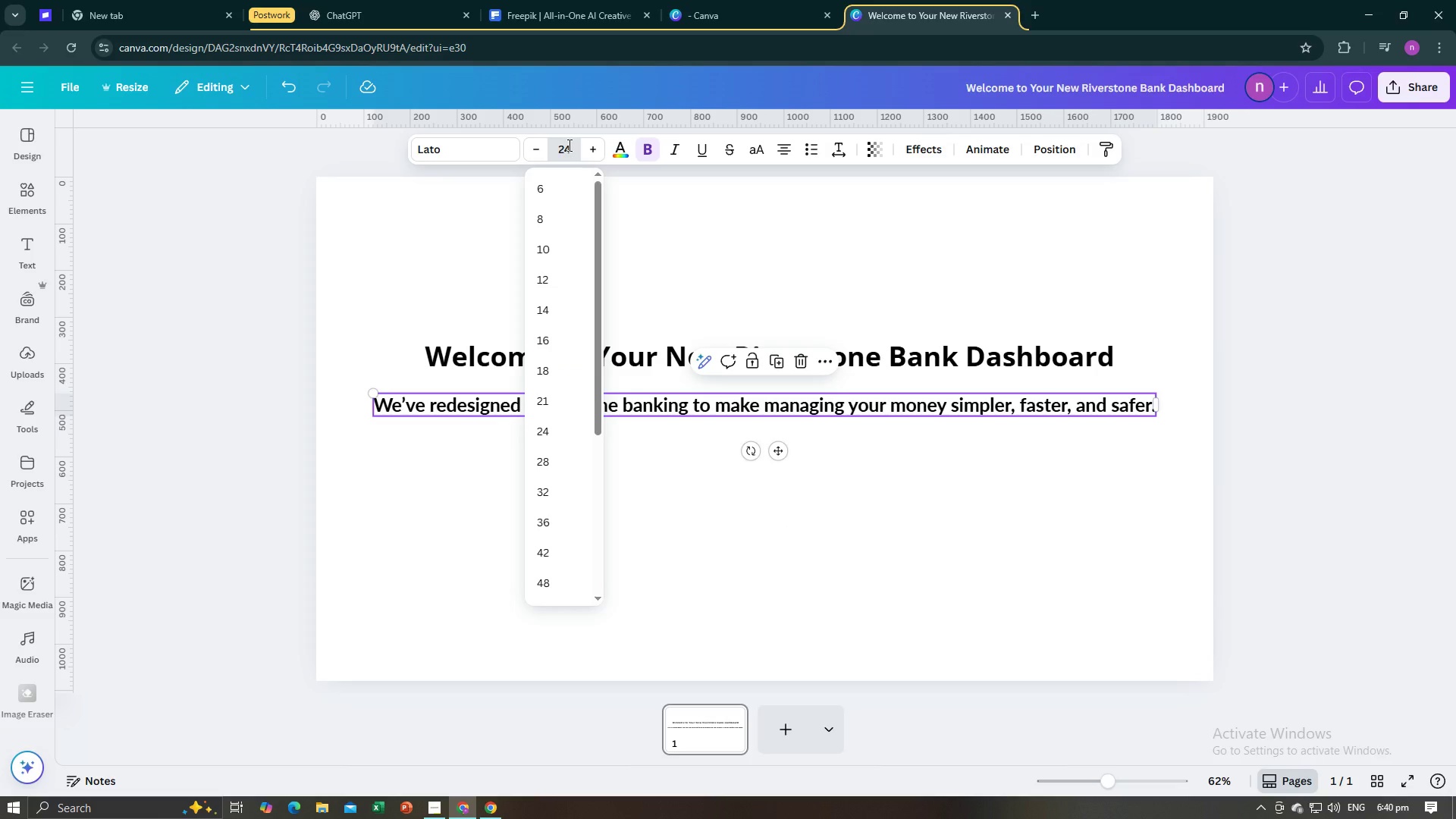 
key(Enter)
 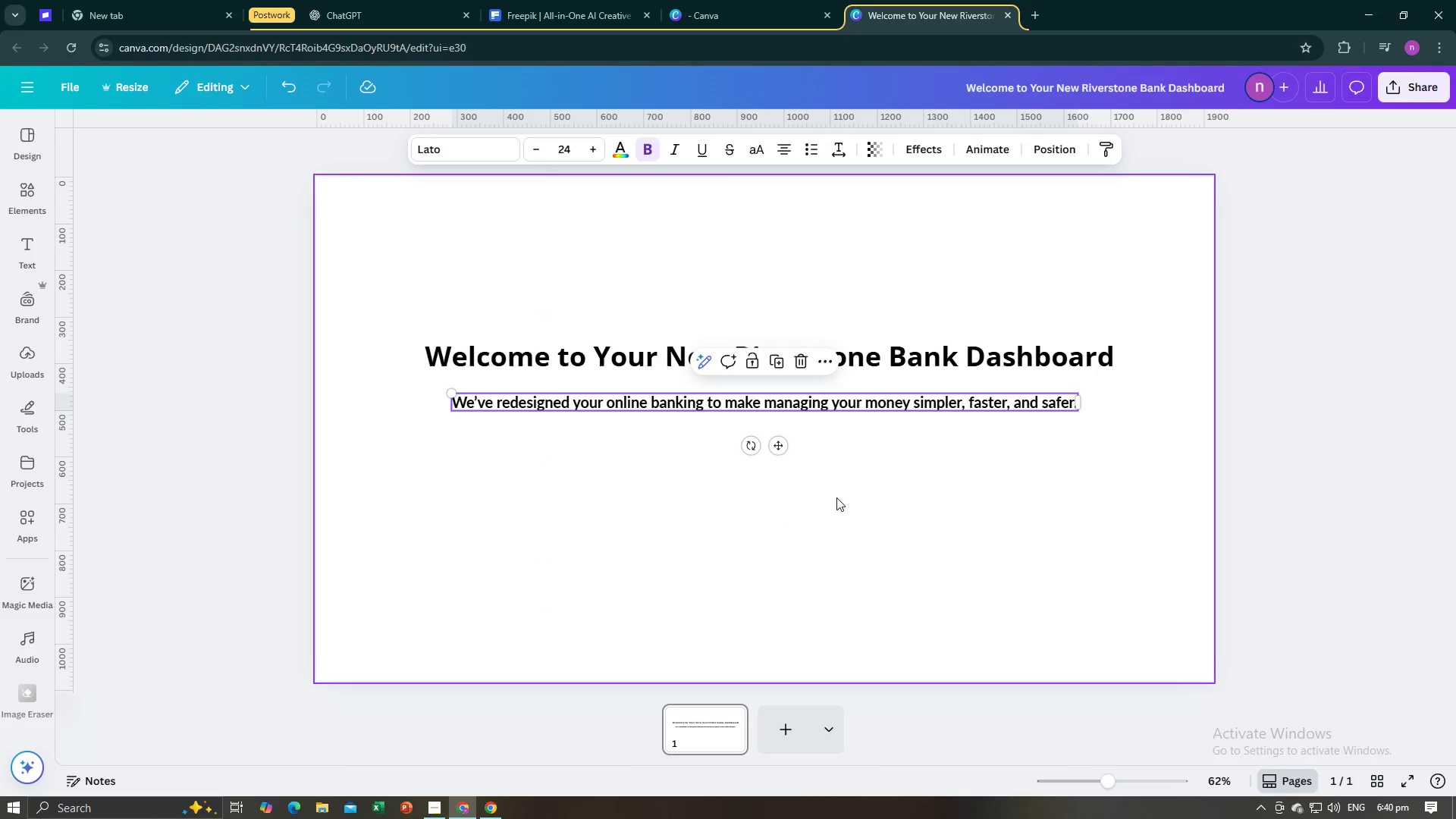 
left_click([804, 521])
 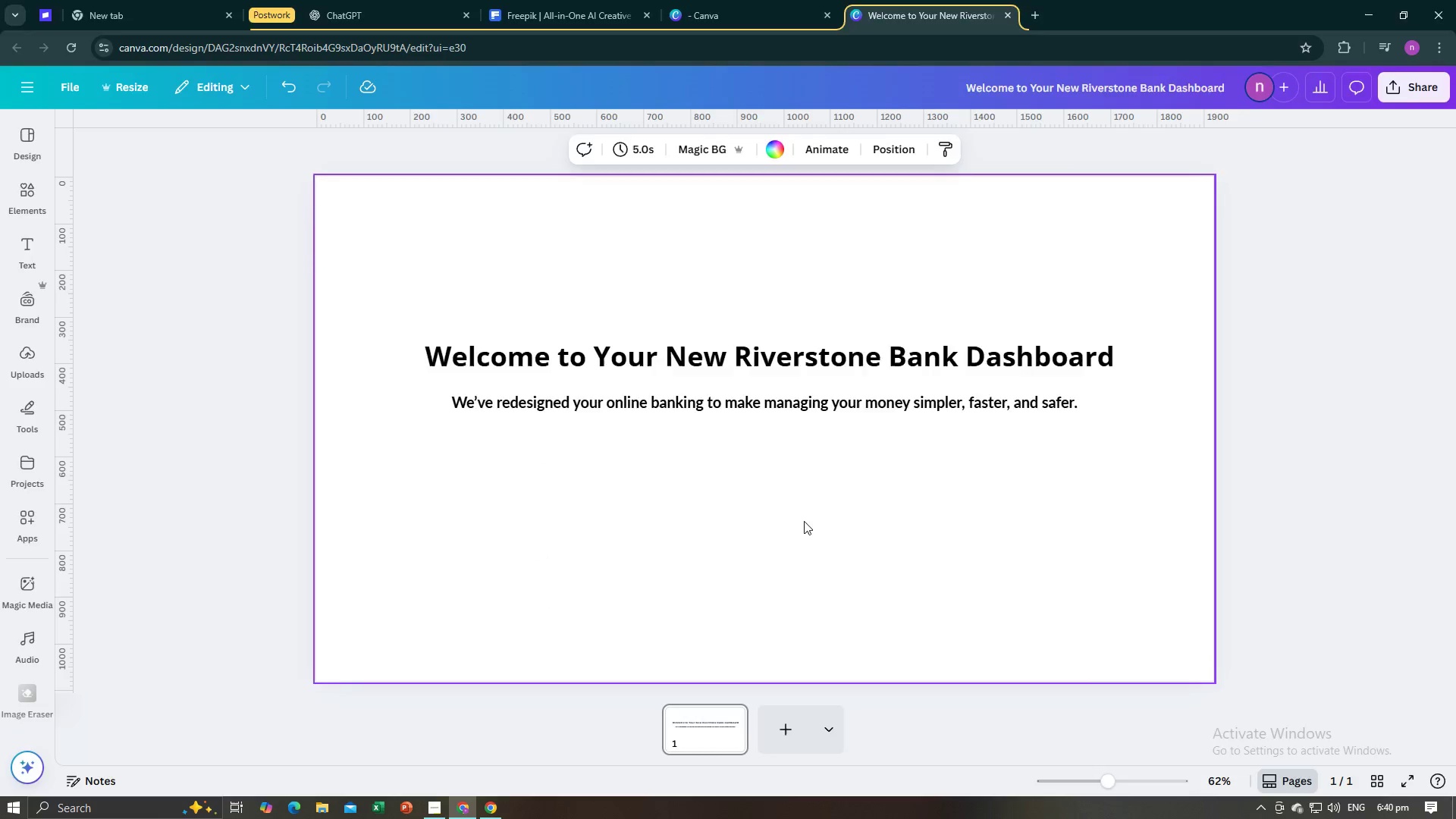 
key(Alt+AltLeft)
 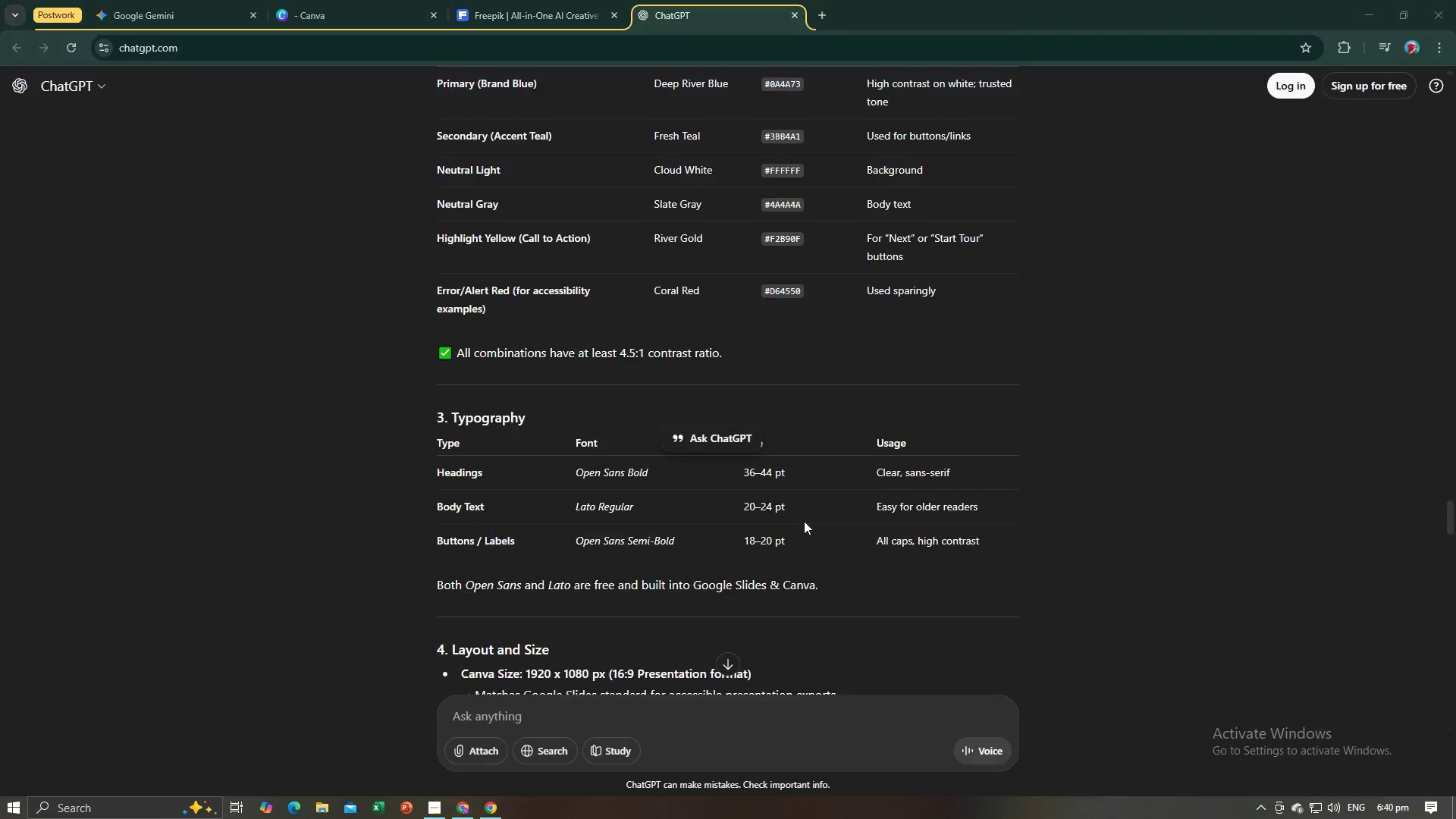 
key(Alt+Tab)
 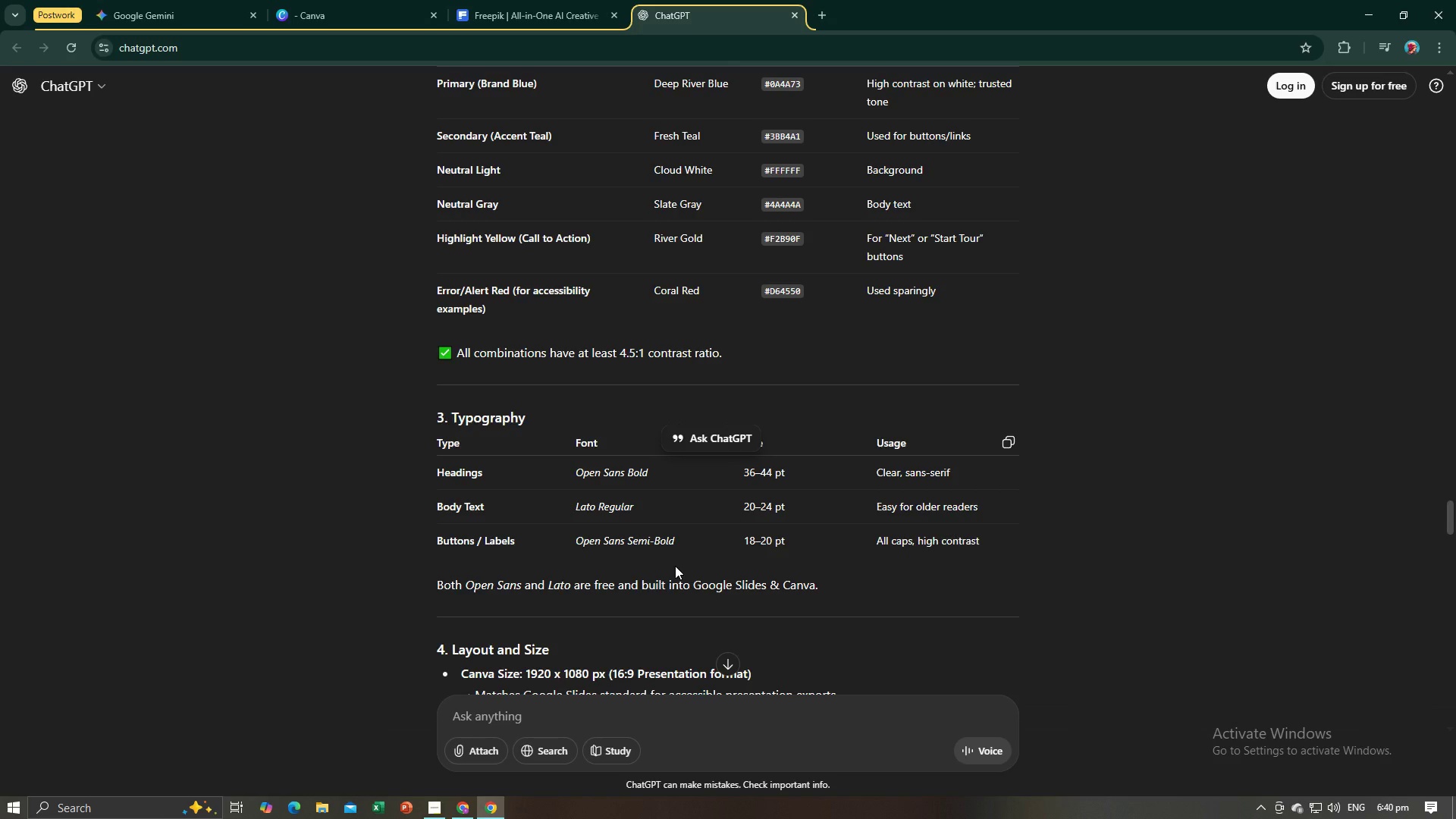 
scroll: coordinate [675, 566], scroll_direction: down, amount: 3.0
 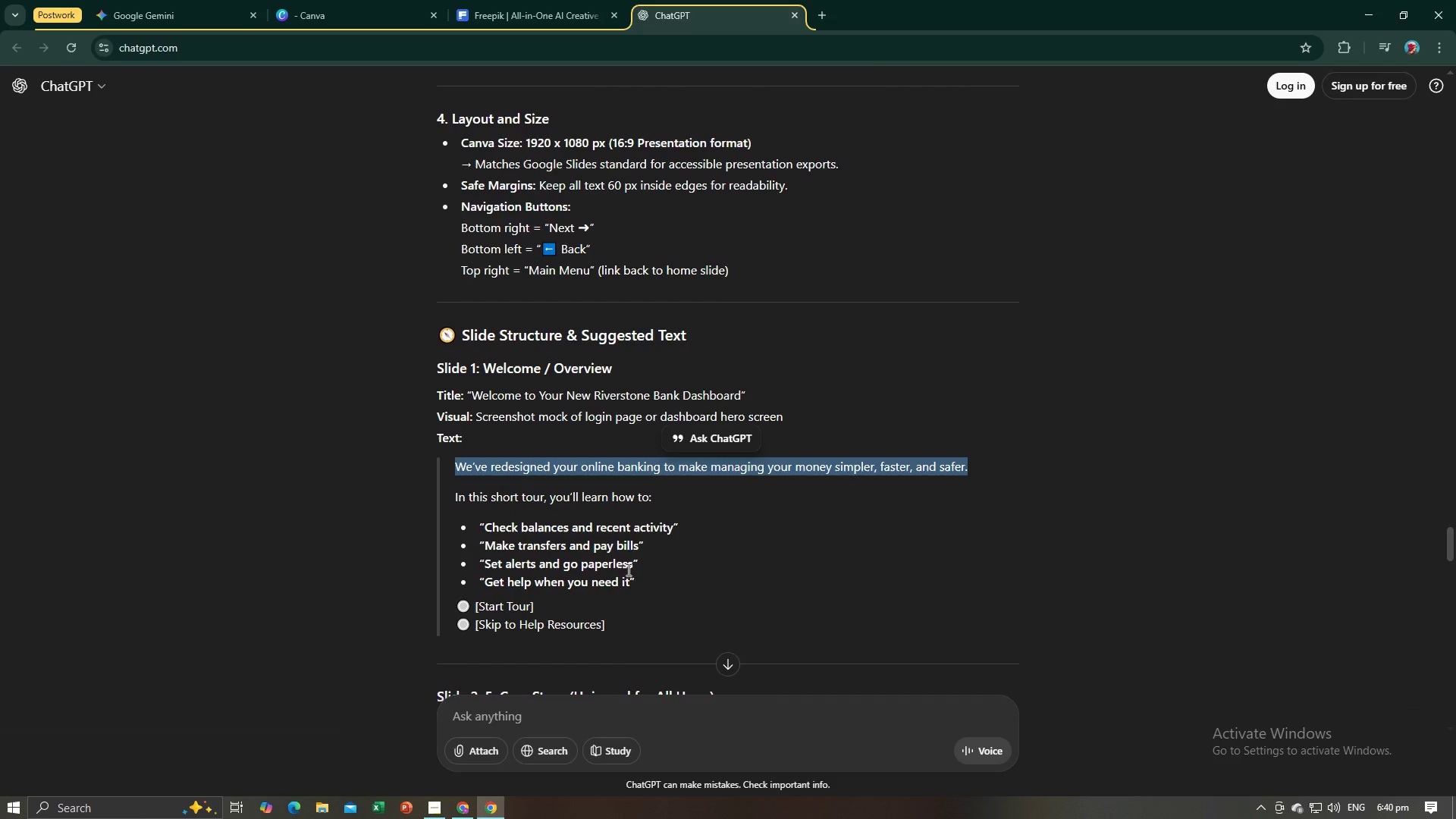 
left_click([315, 572])
 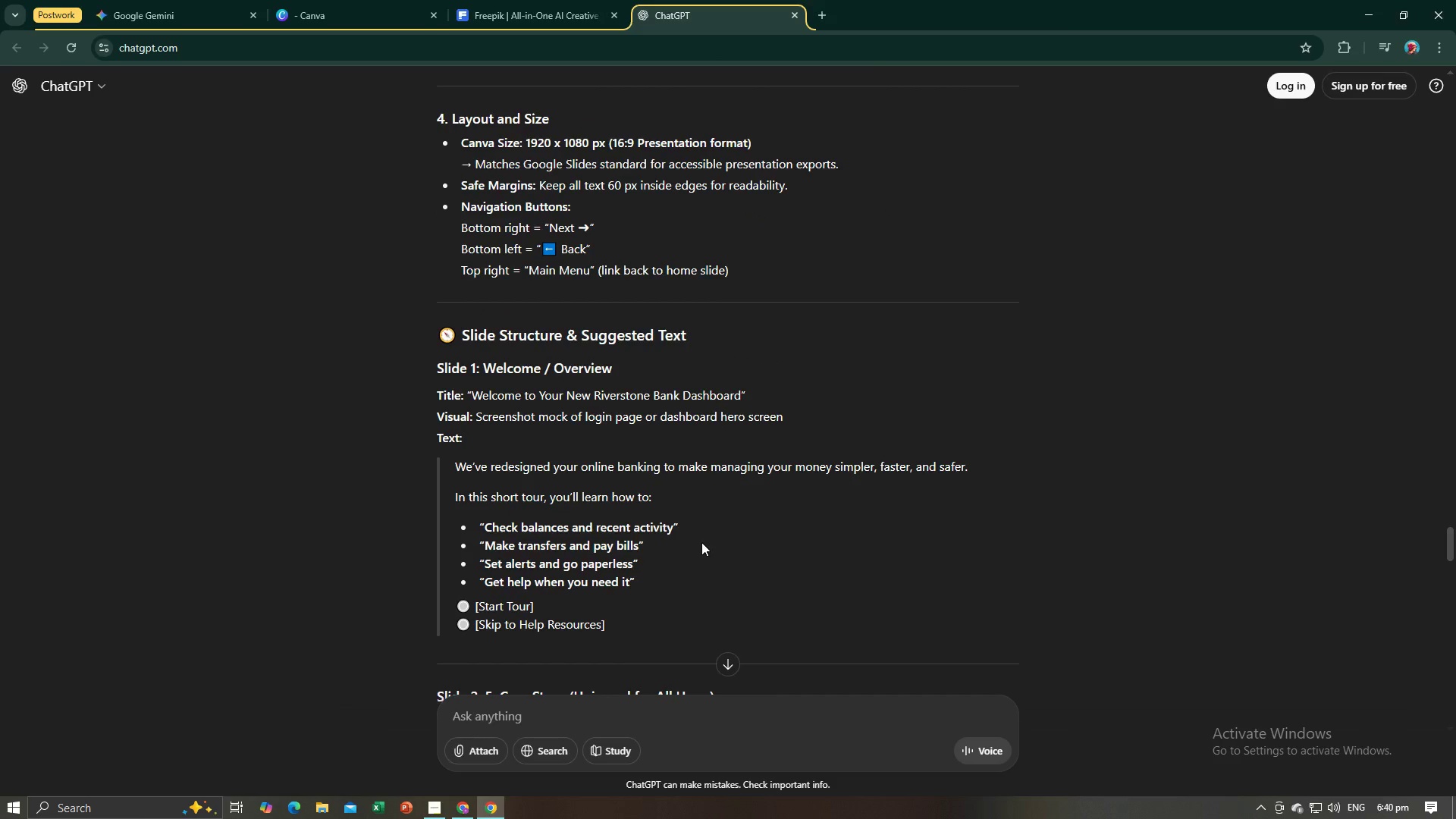 
left_click([688, 552])
 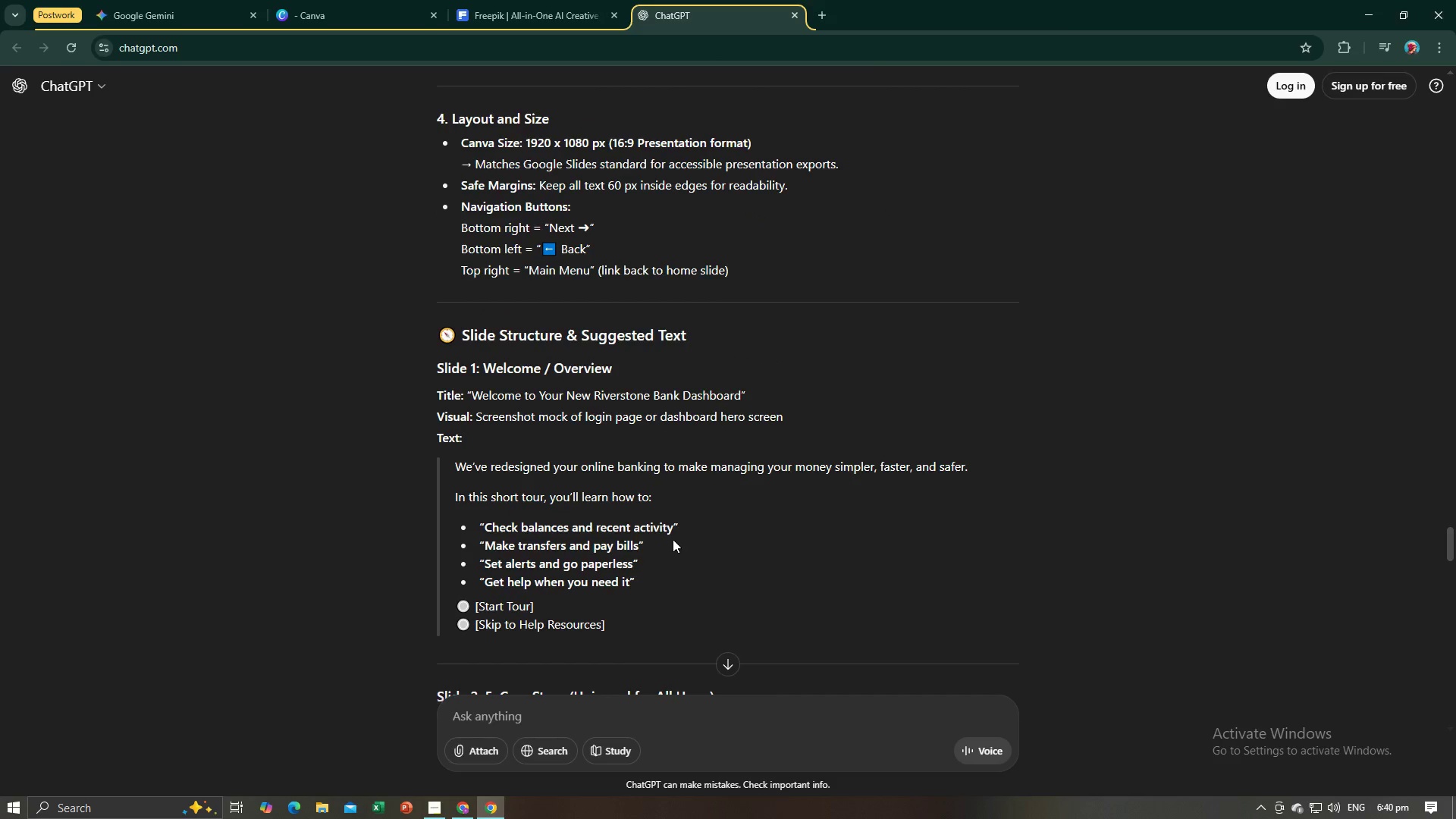 
wait(6.78)
 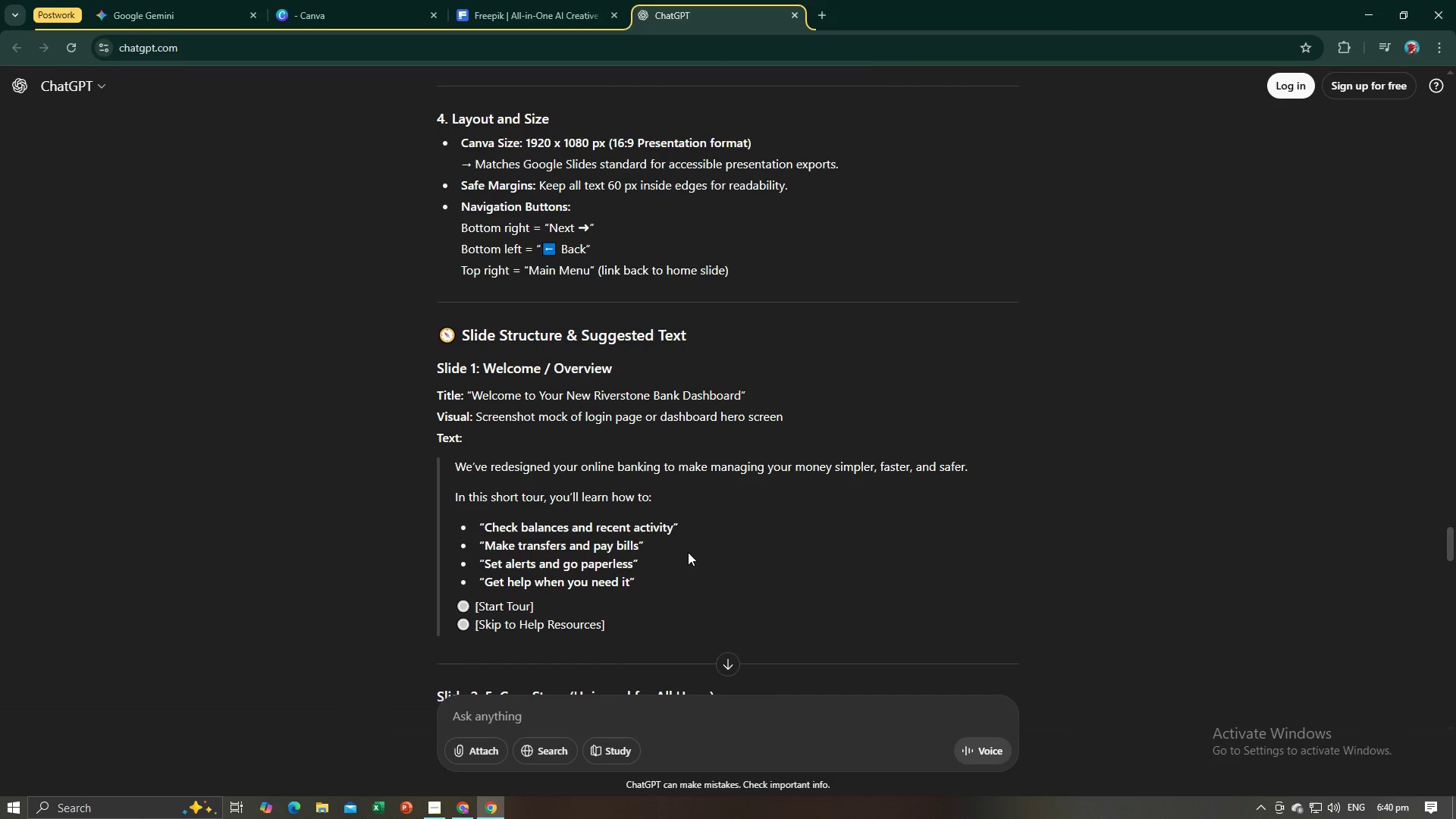 
left_click_drag(start_coordinate=[663, 494], to_coordinate=[453, 497])
 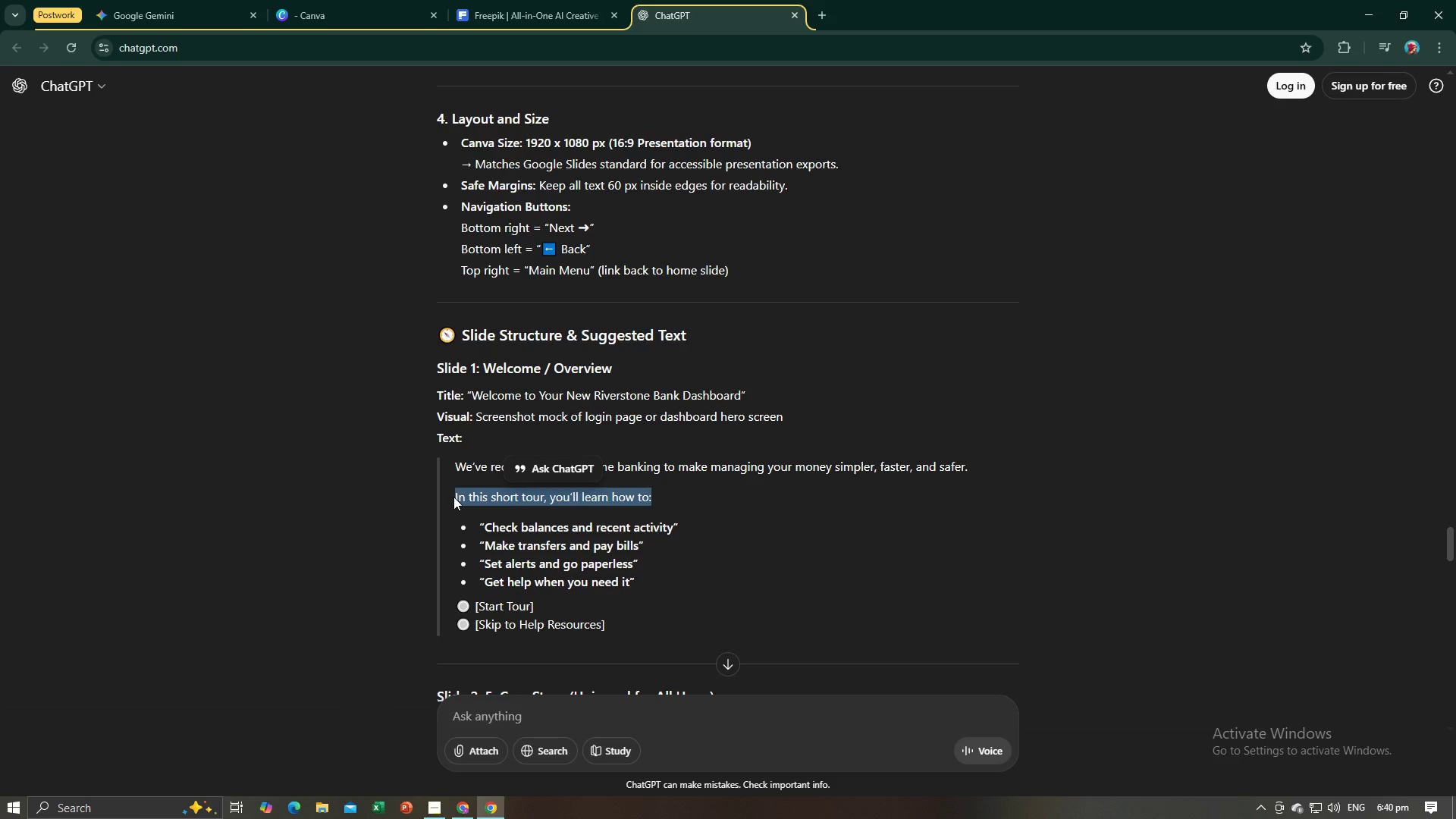 
key(Control+C)
 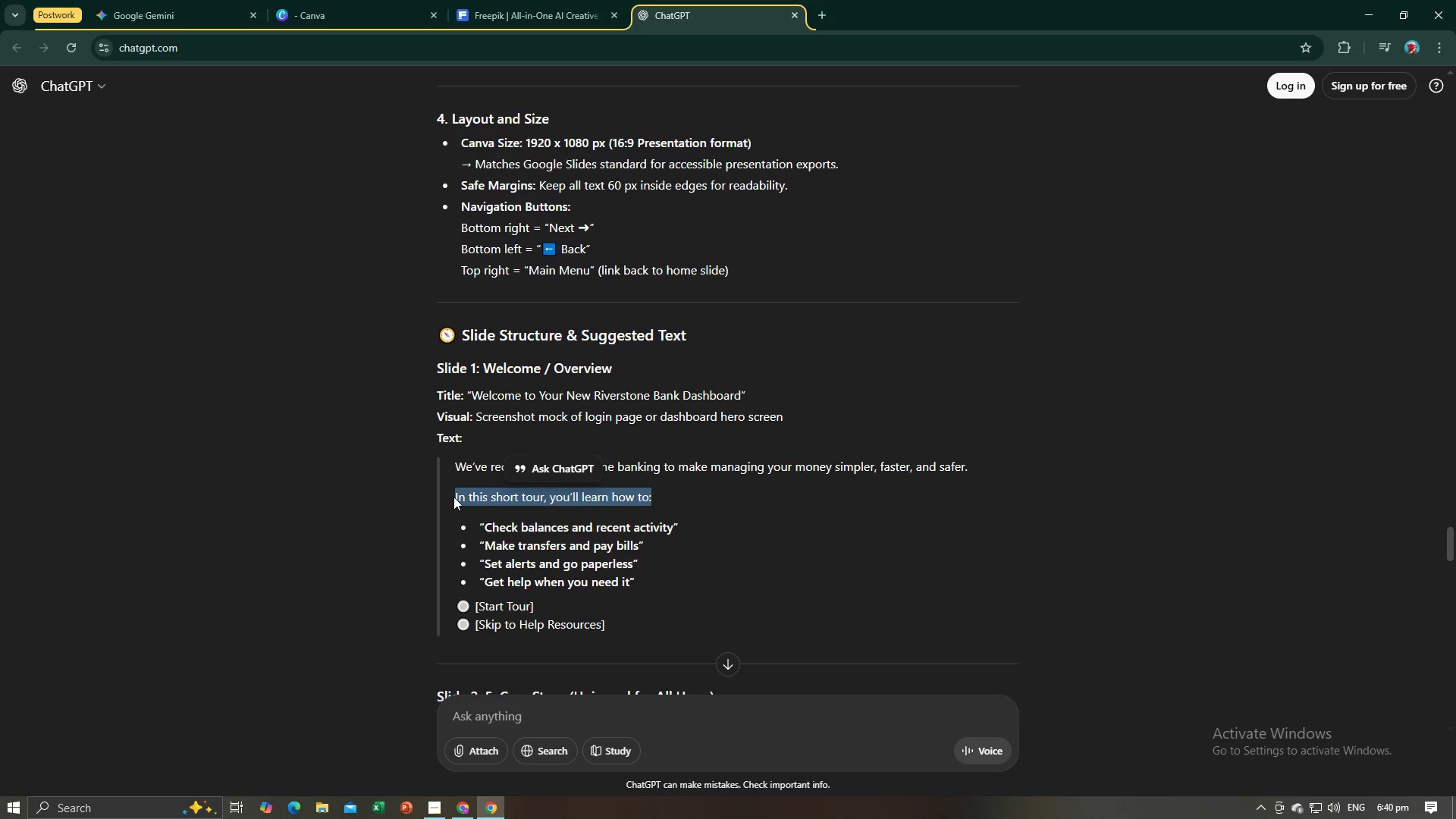 
key(Control+C)
 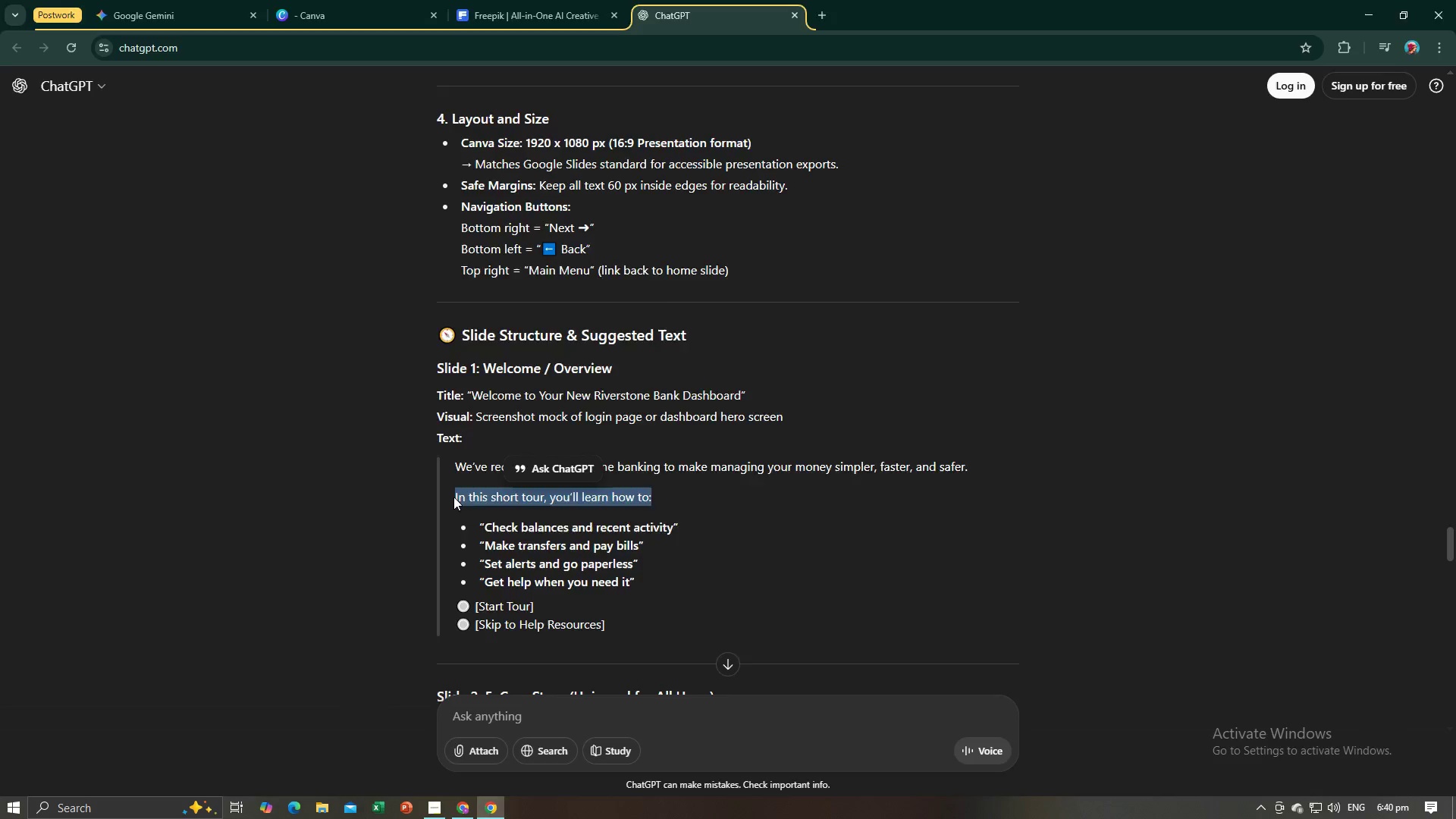 
key(Alt+AltLeft)
 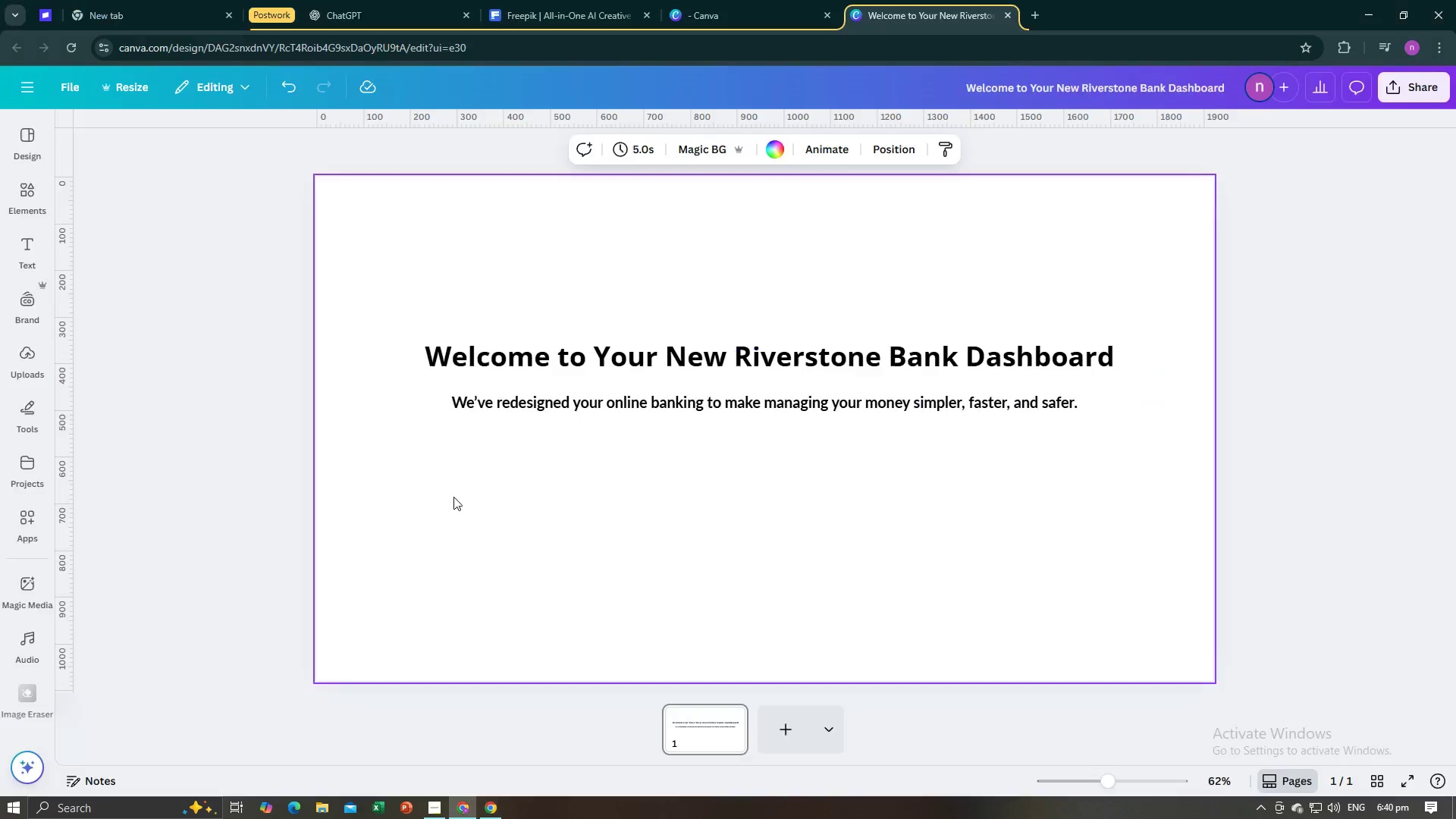 
key(Alt+Tab)
 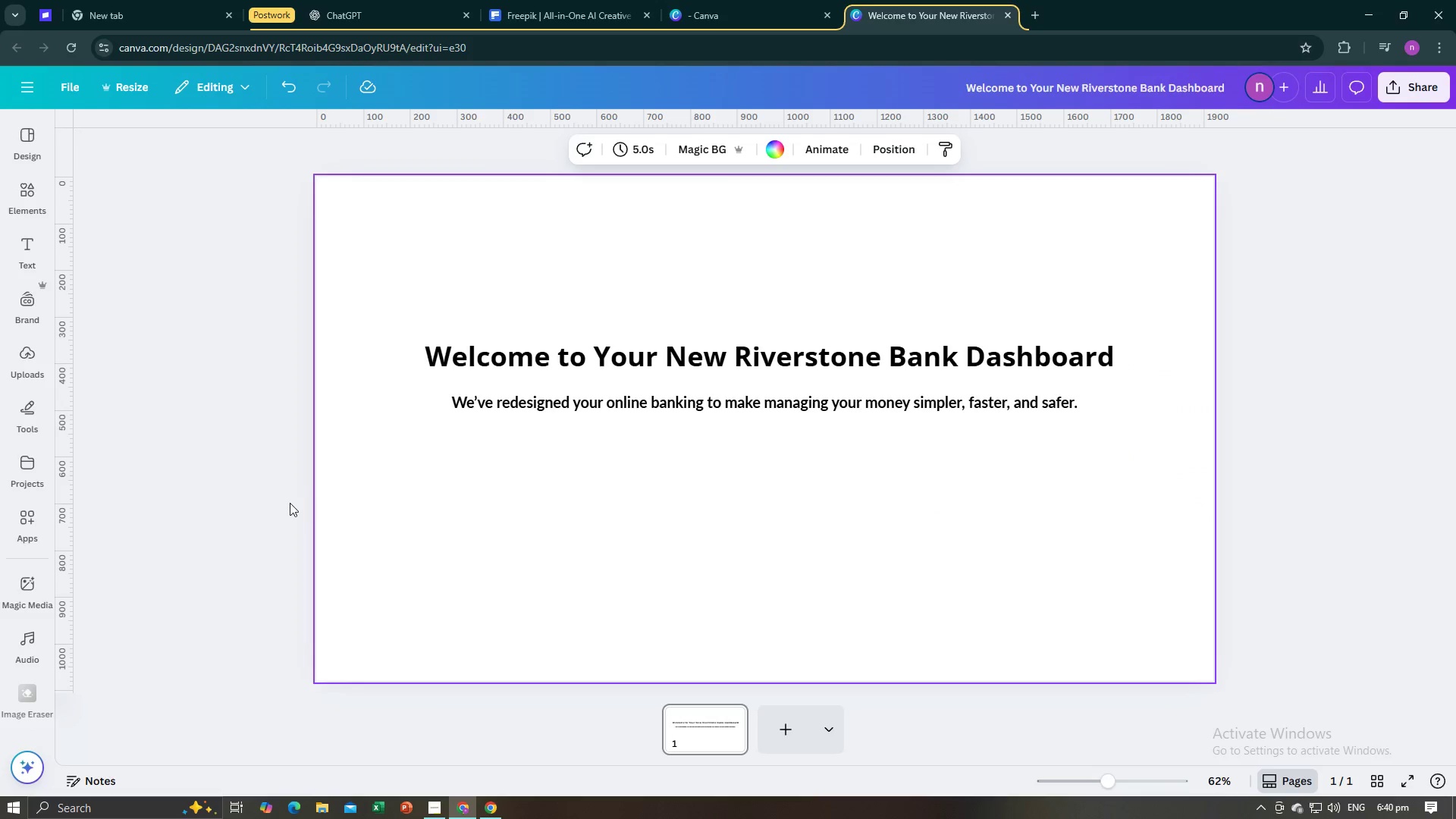 
key(Control+V)
 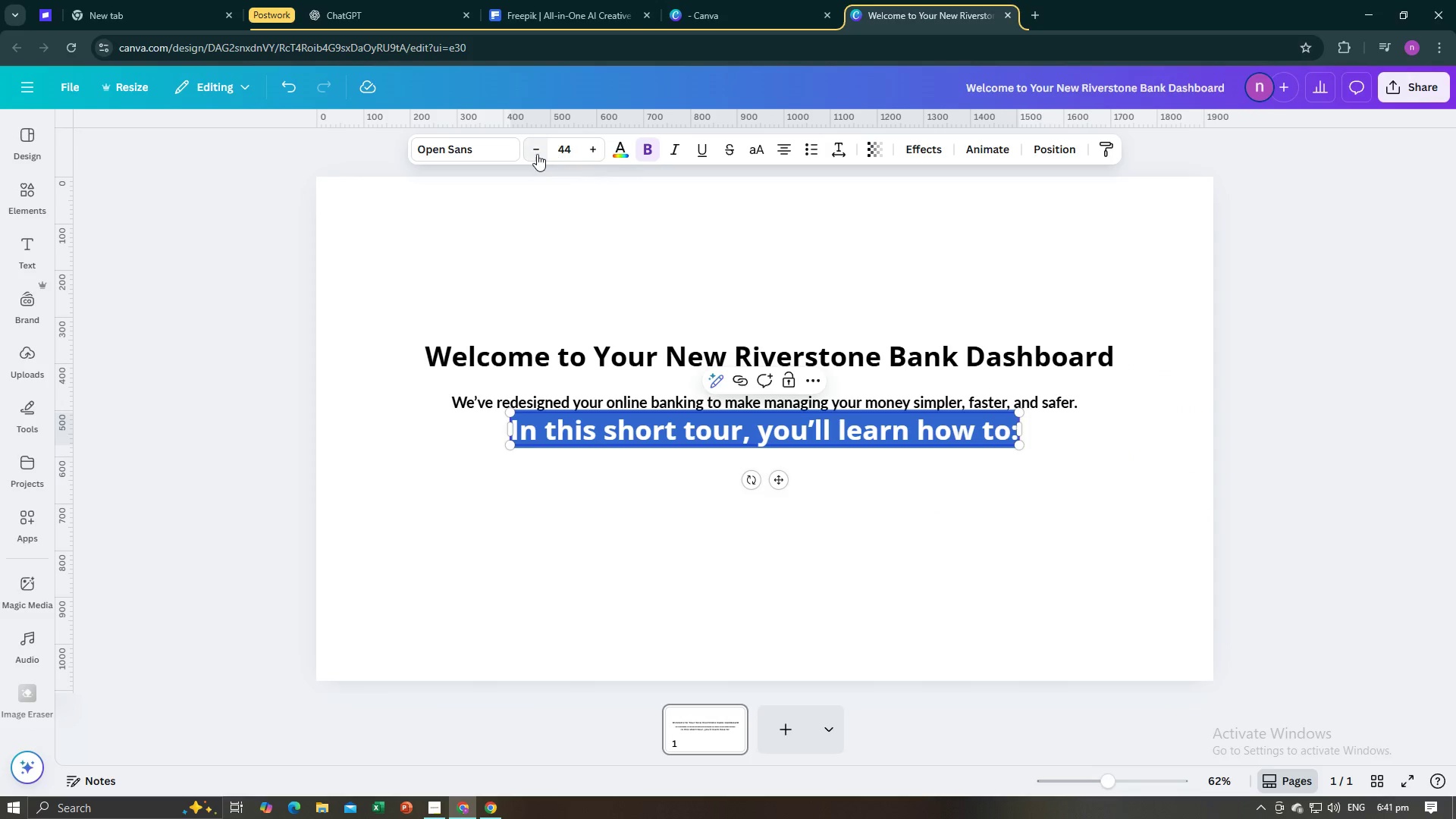 
left_click([516, 152])
 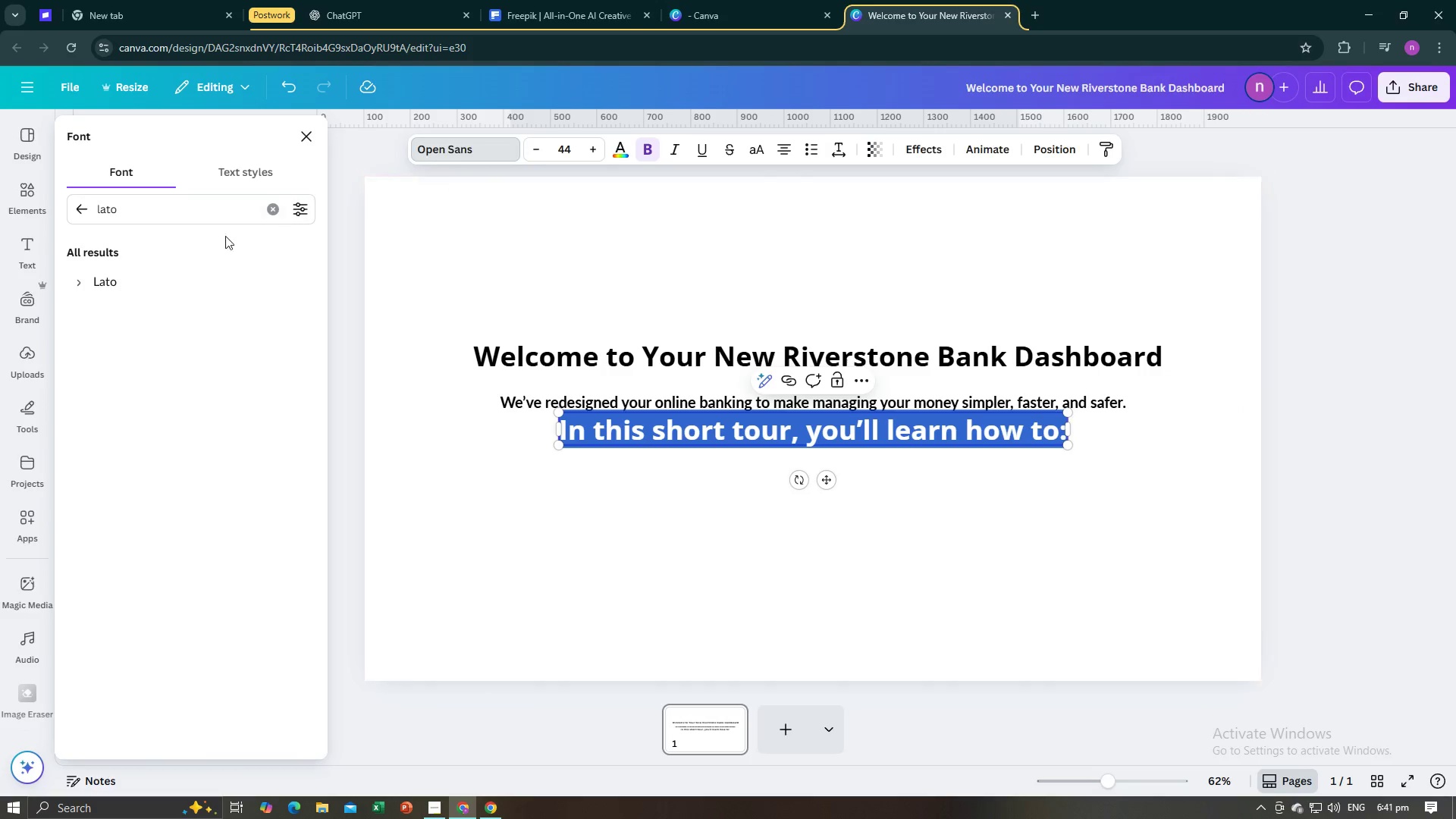 
left_click([180, 273])
 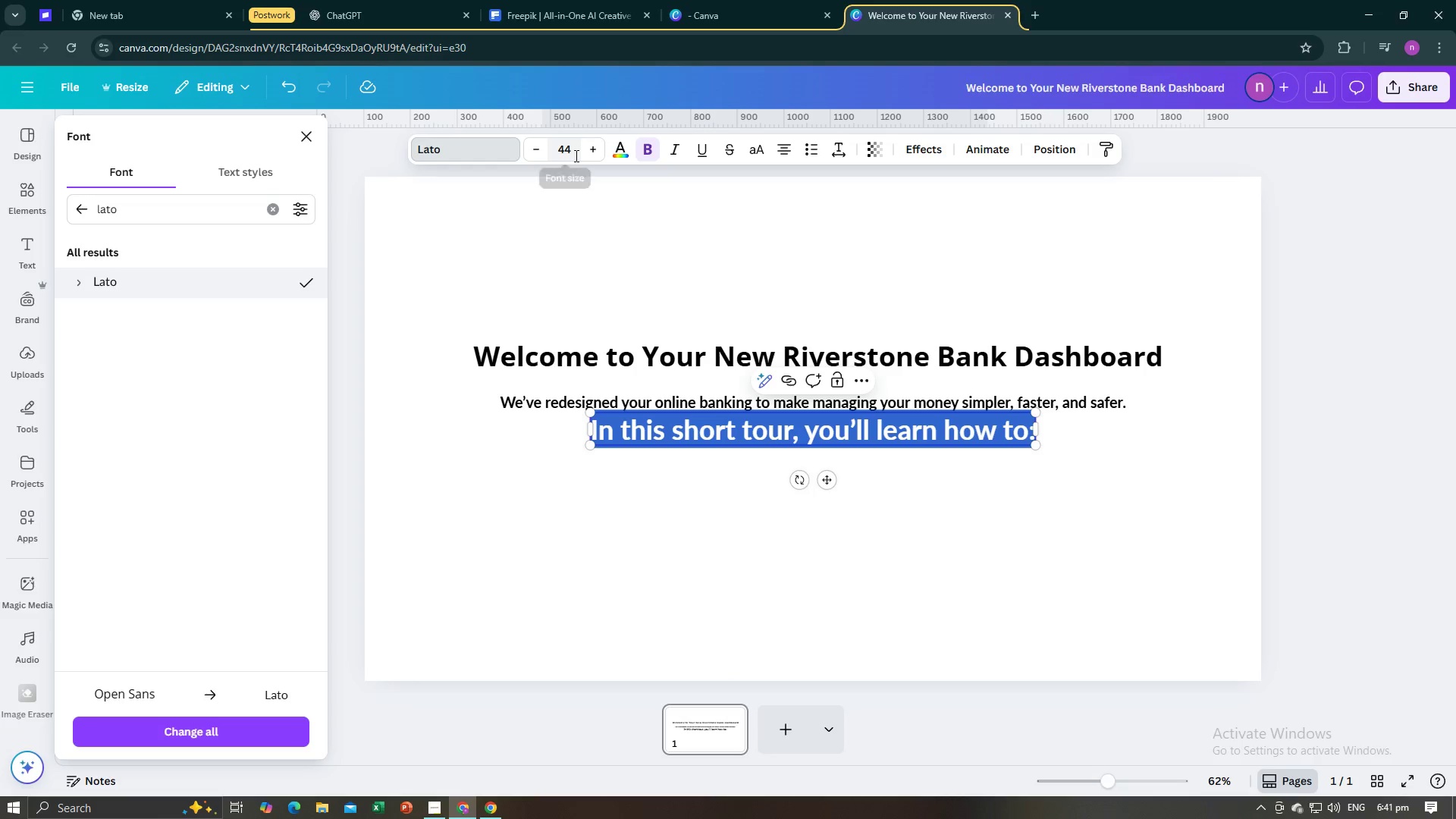 
left_click([575, 155])
 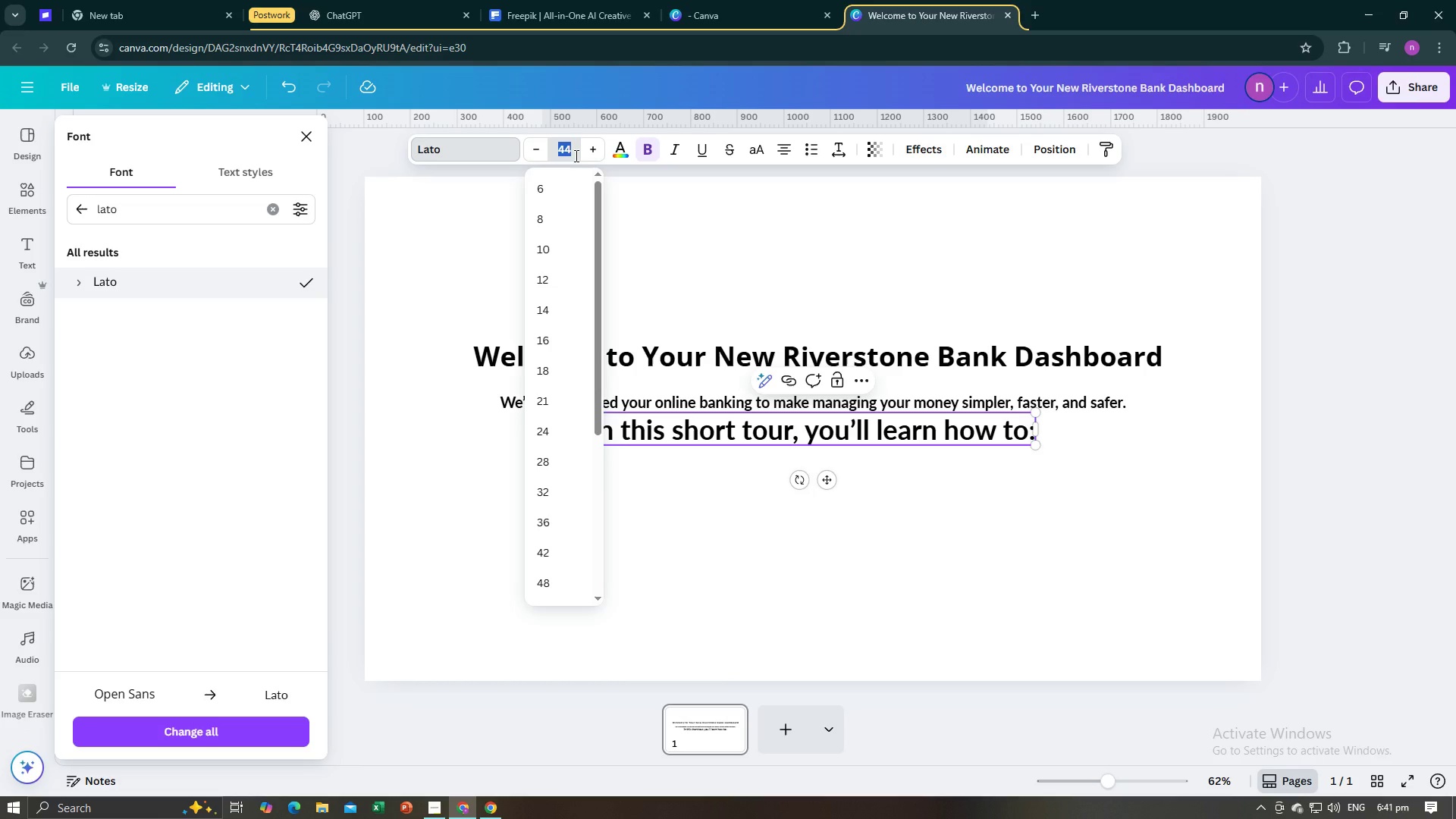 
type(24)
 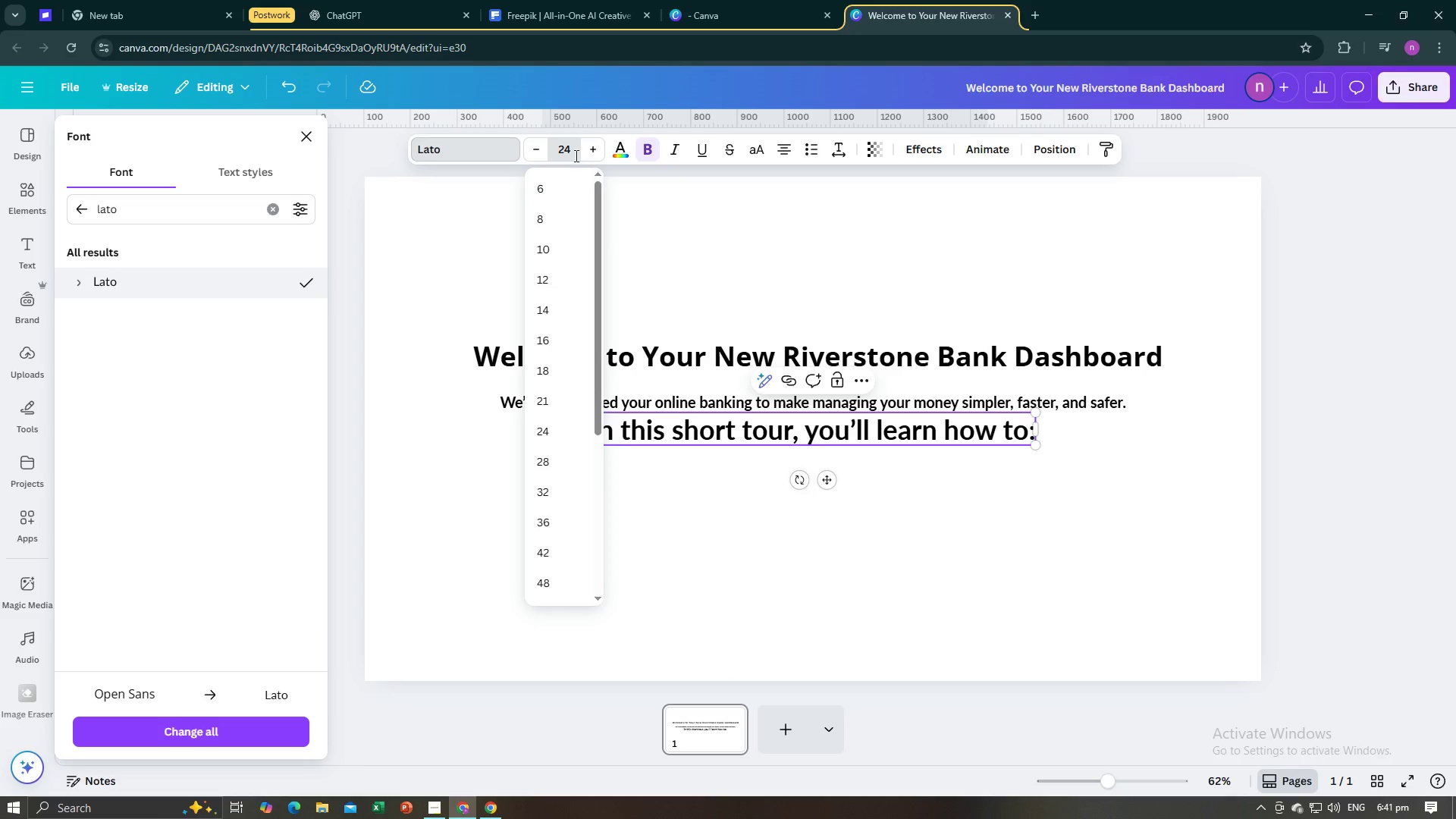 
key(Enter)
 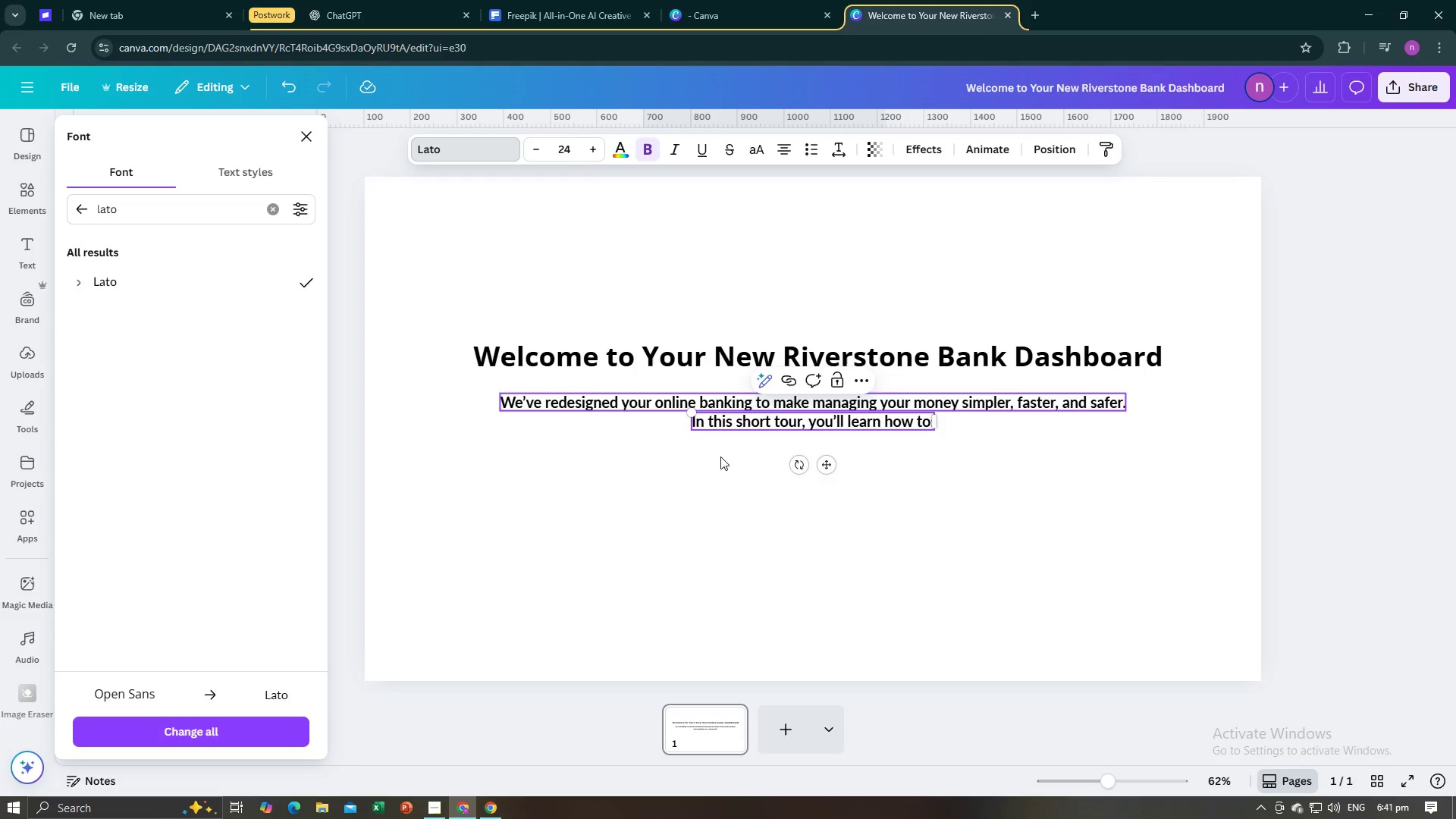 
left_click([720, 494])
 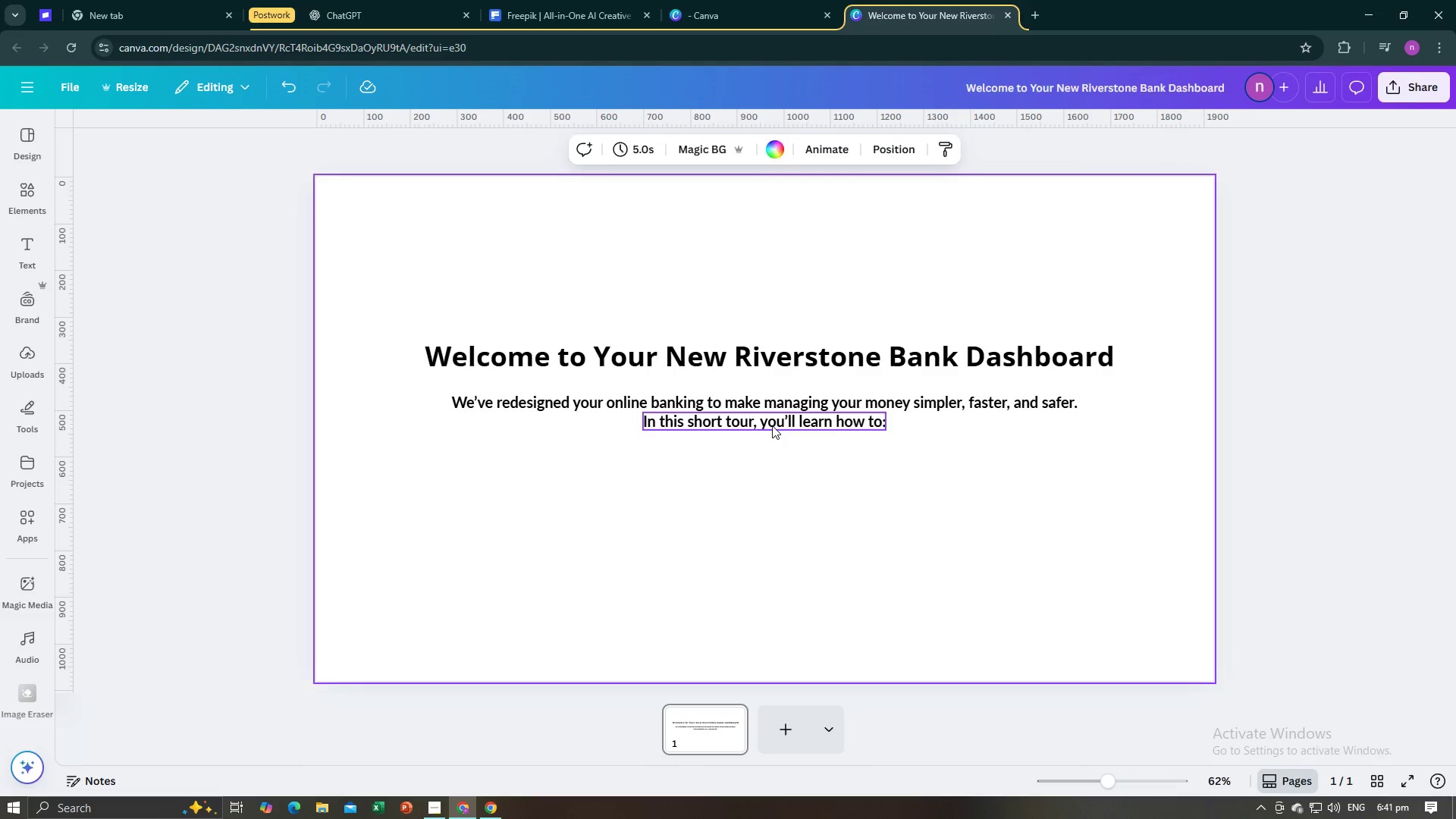 
left_click([772, 425])
 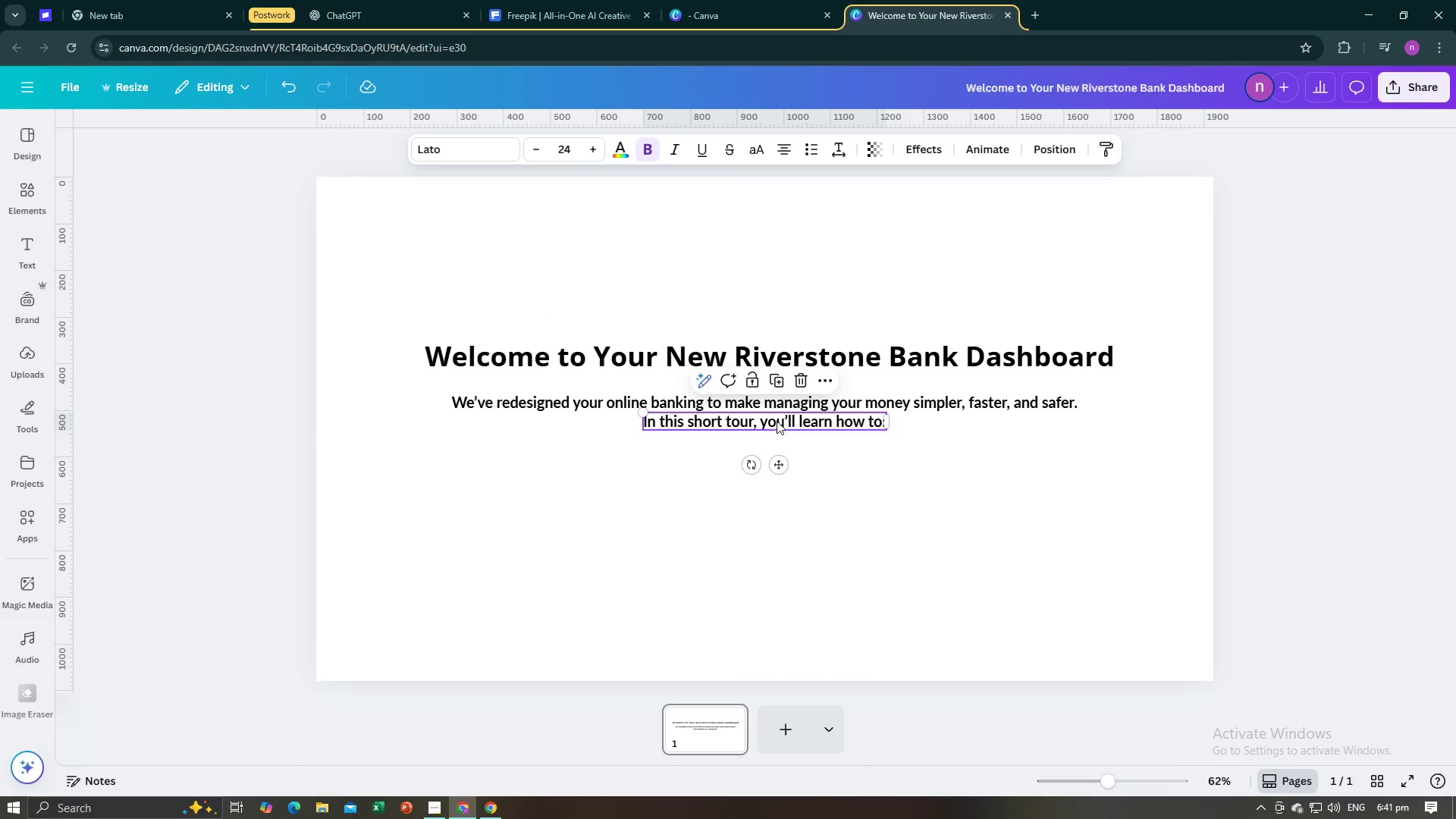 
left_click_drag(start_coordinate=[777, 421], to_coordinate=[777, 430])
 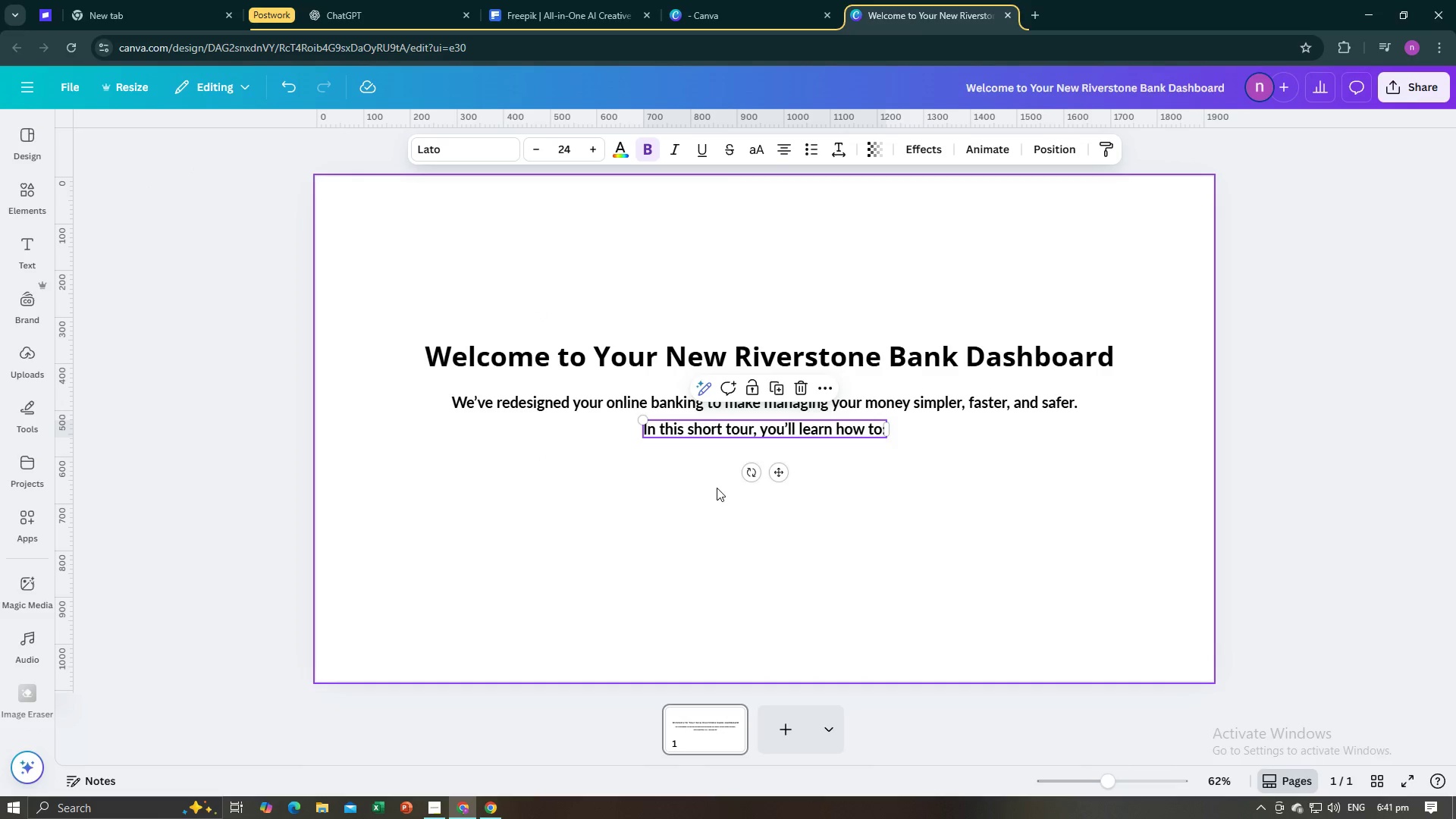 
left_click([717, 488])
 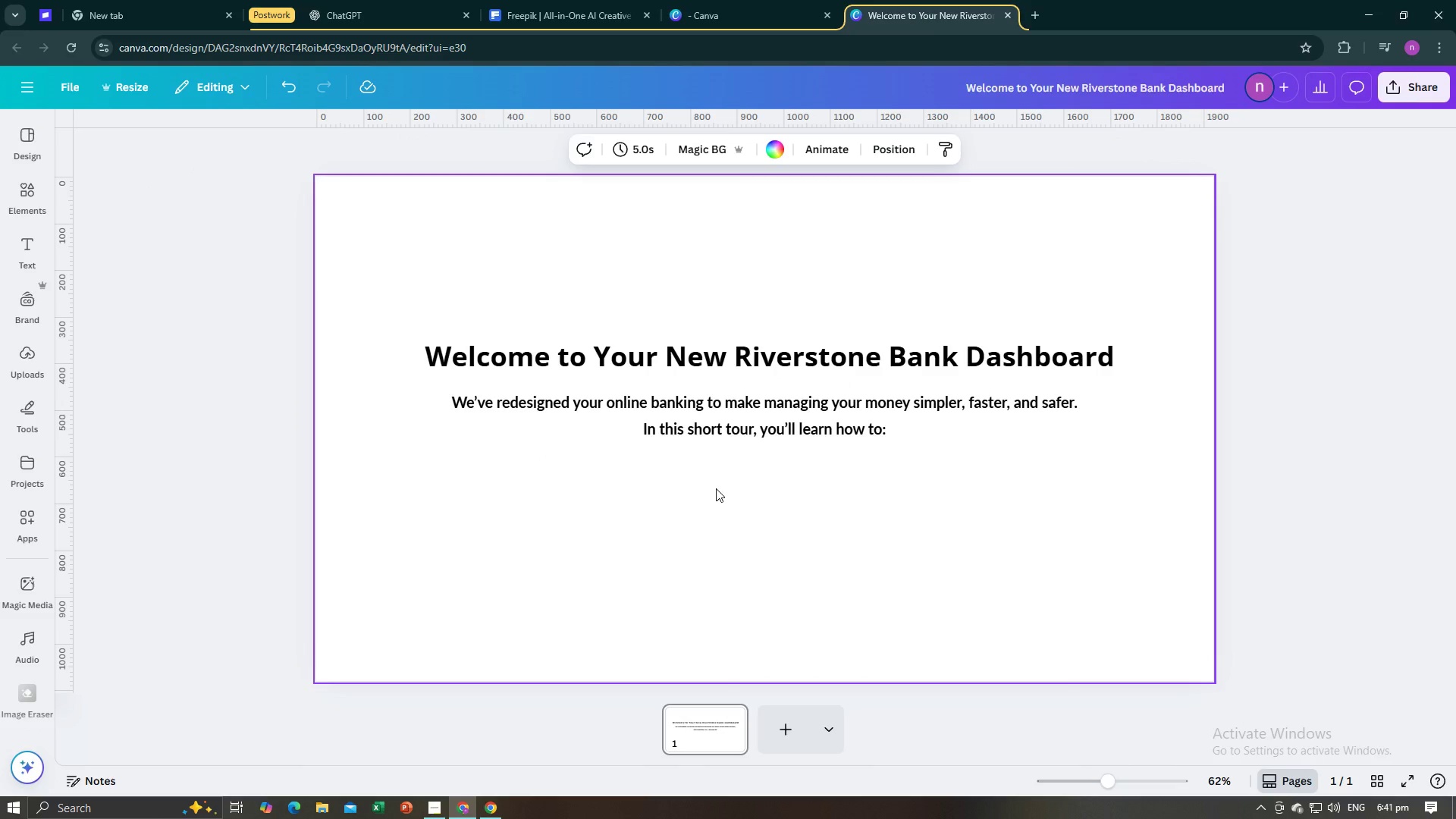 
key(Alt+AltLeft)
 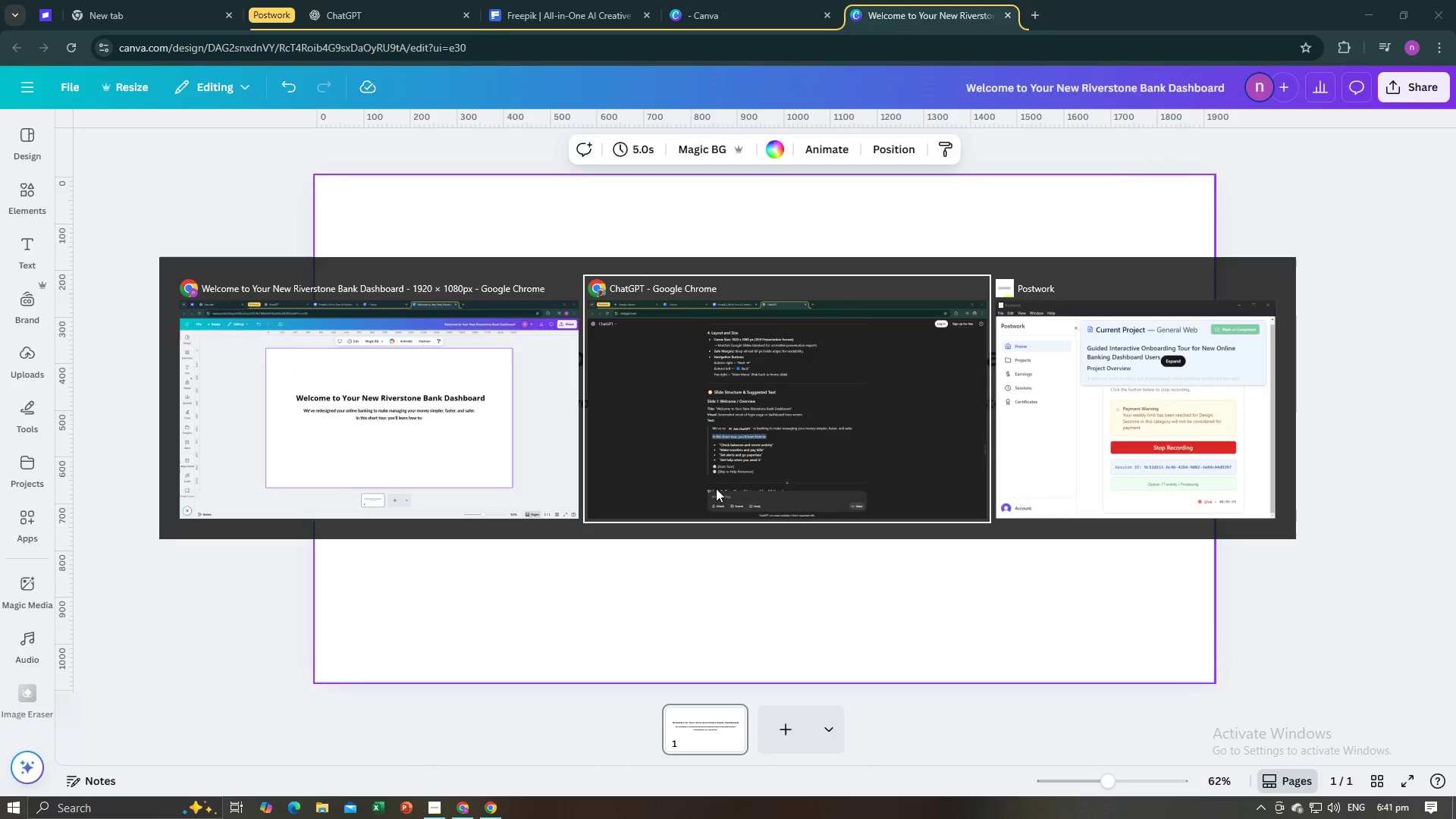 
key(Alt+Tab)
 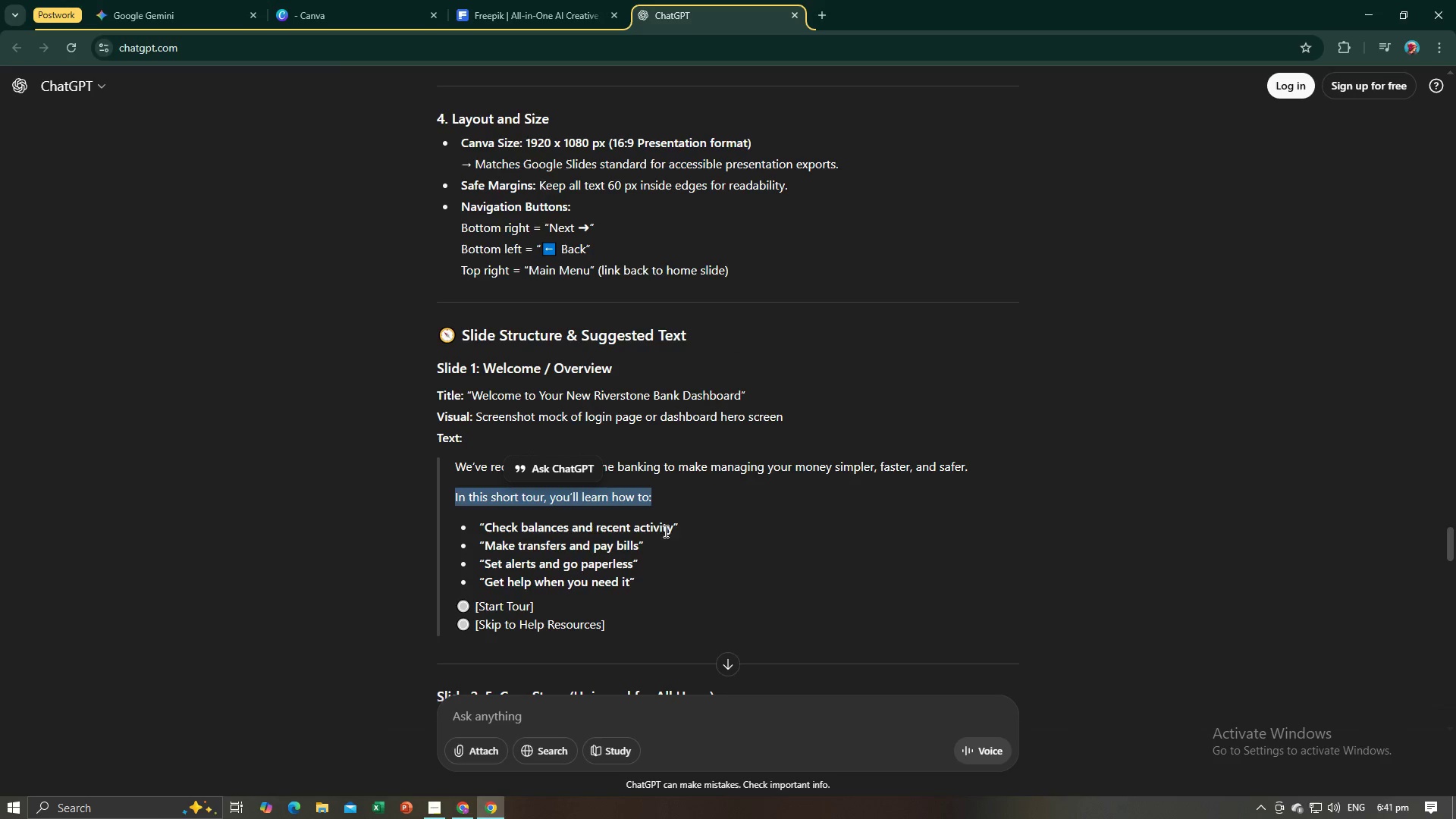 
left_click_drag(start_coordinate=[673, 527], to_coordinate=[485, 526])
 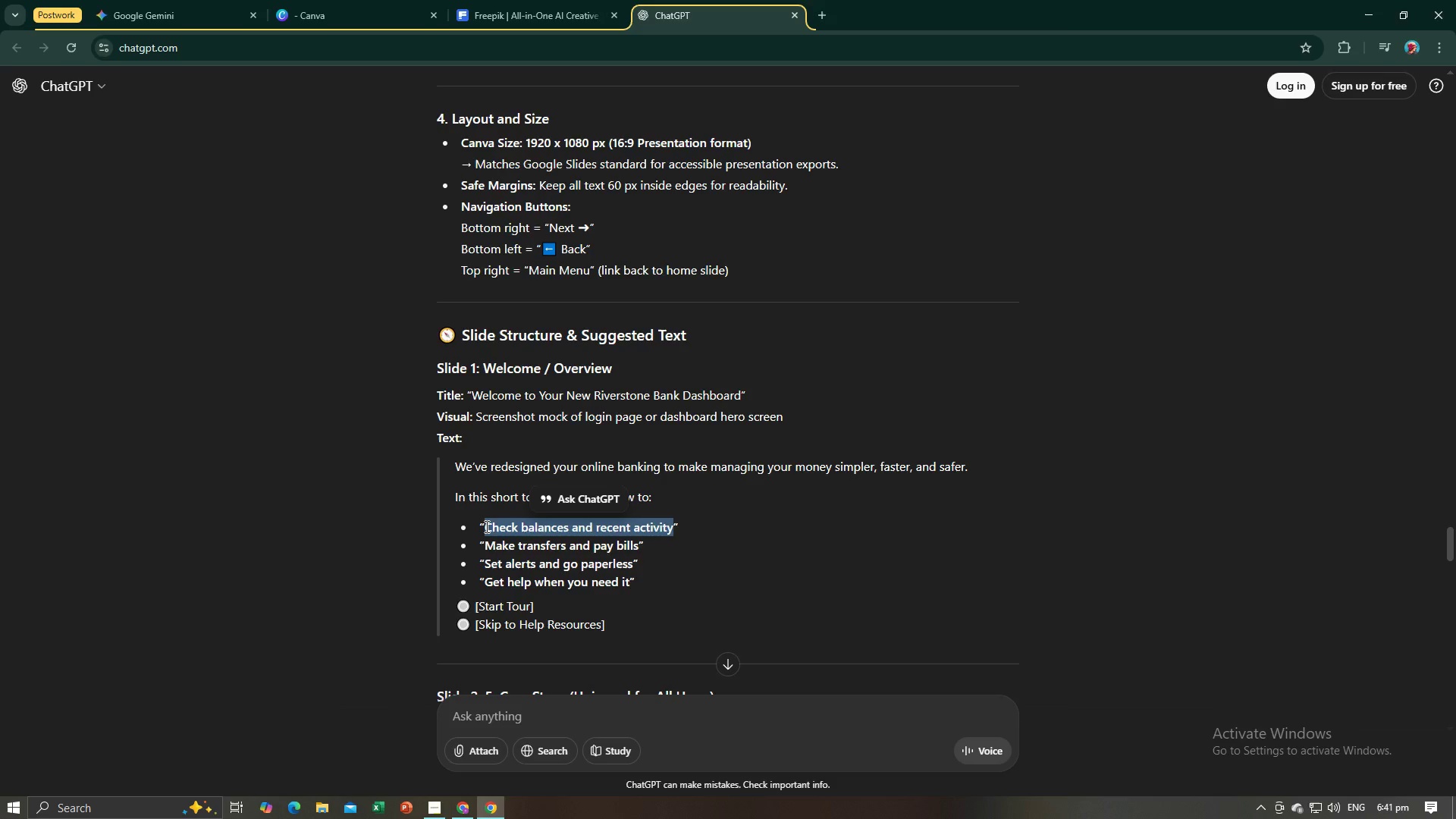 
key(Control+C)
 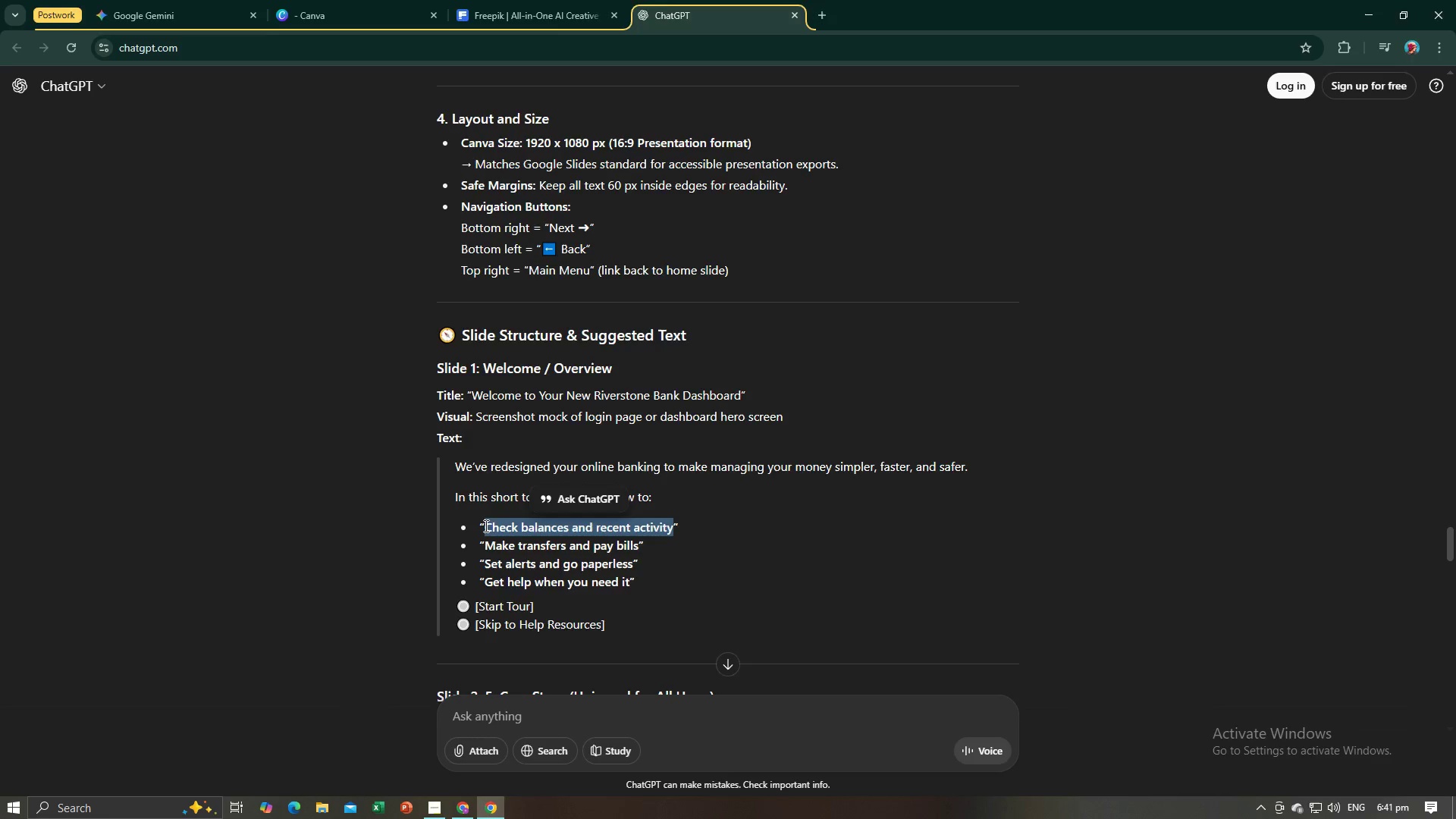 
key(Alt+AltLeft)
 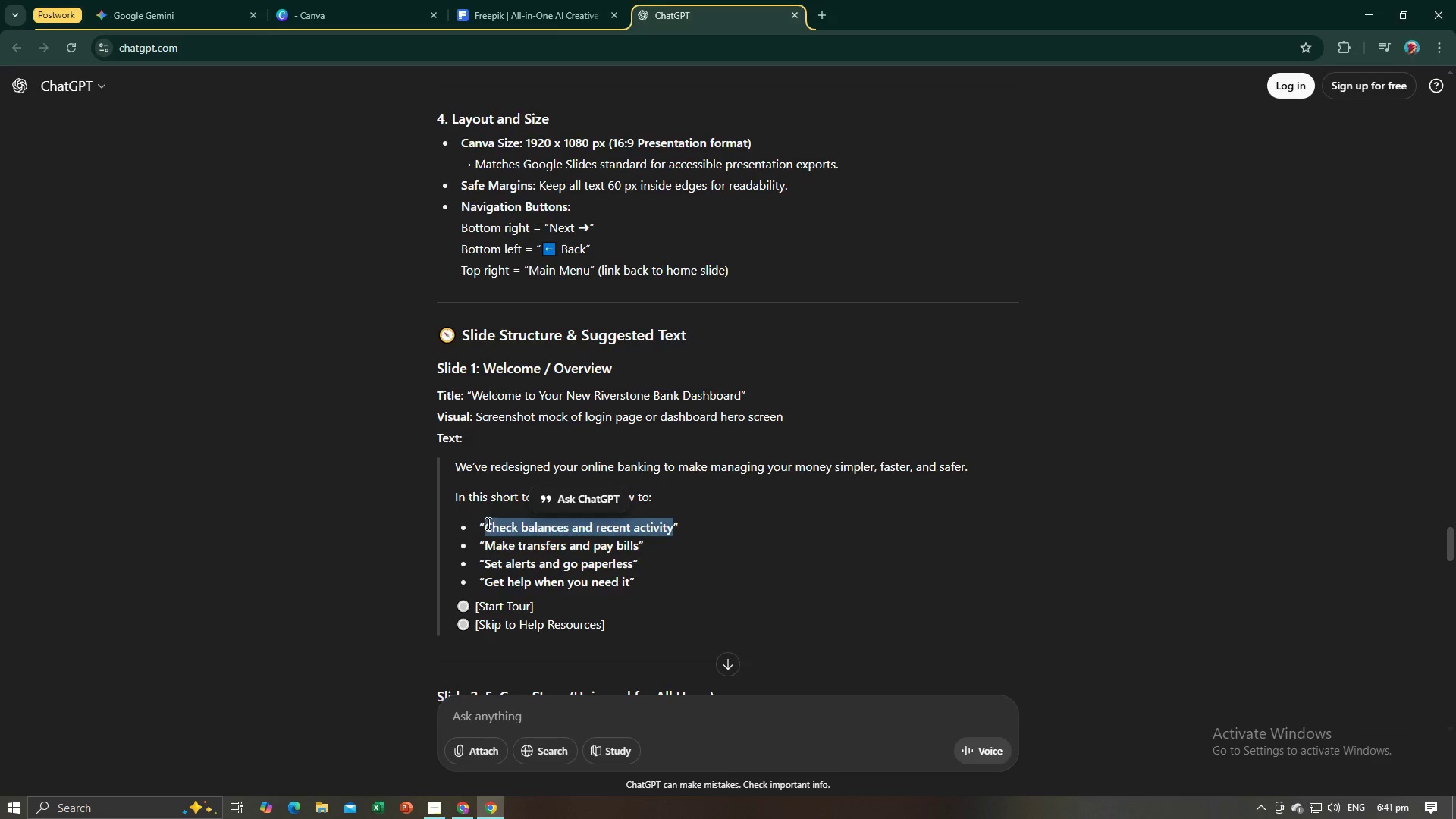 
key(Alt+Tab)
 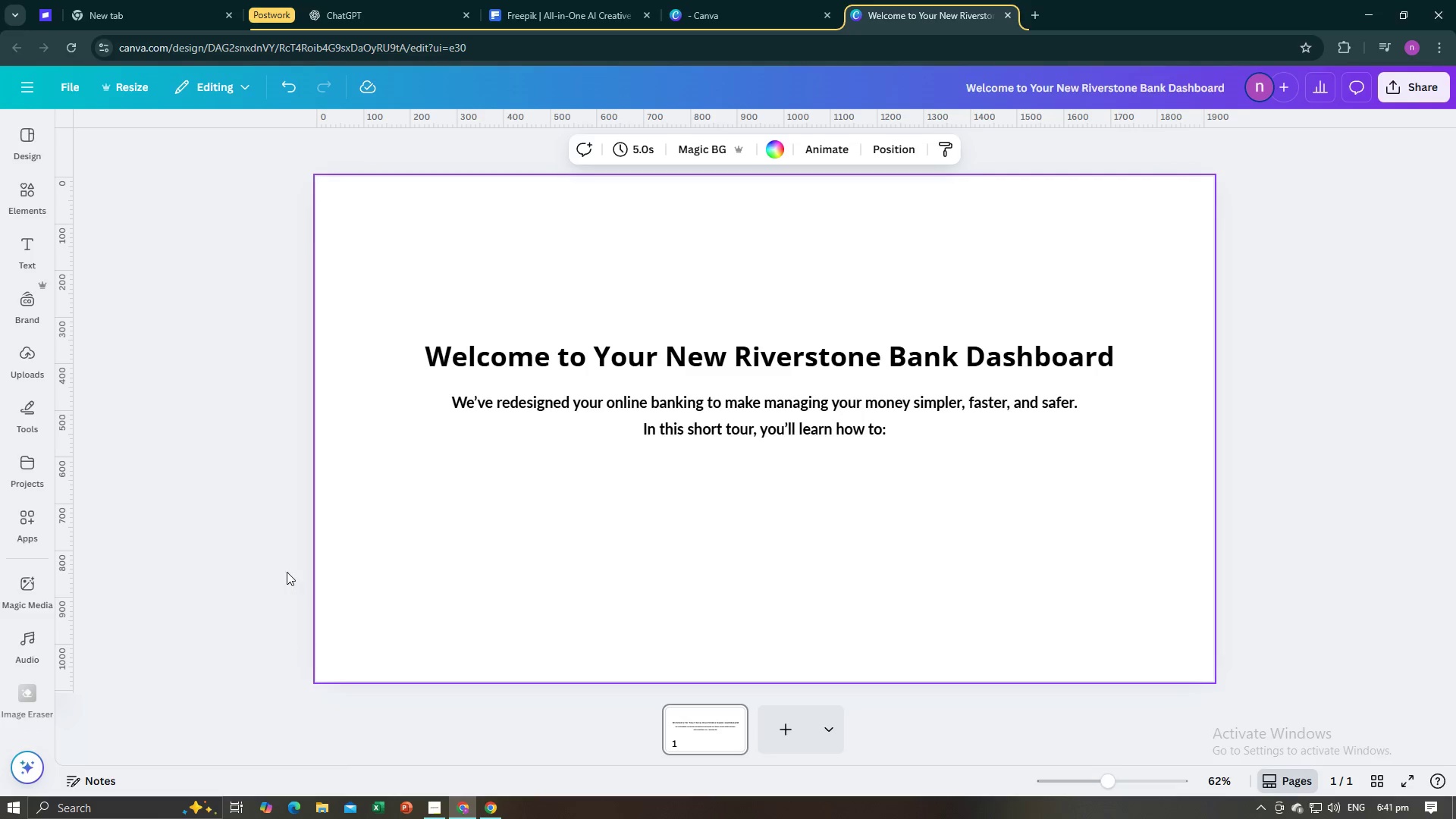 
left_click([285, 569])
 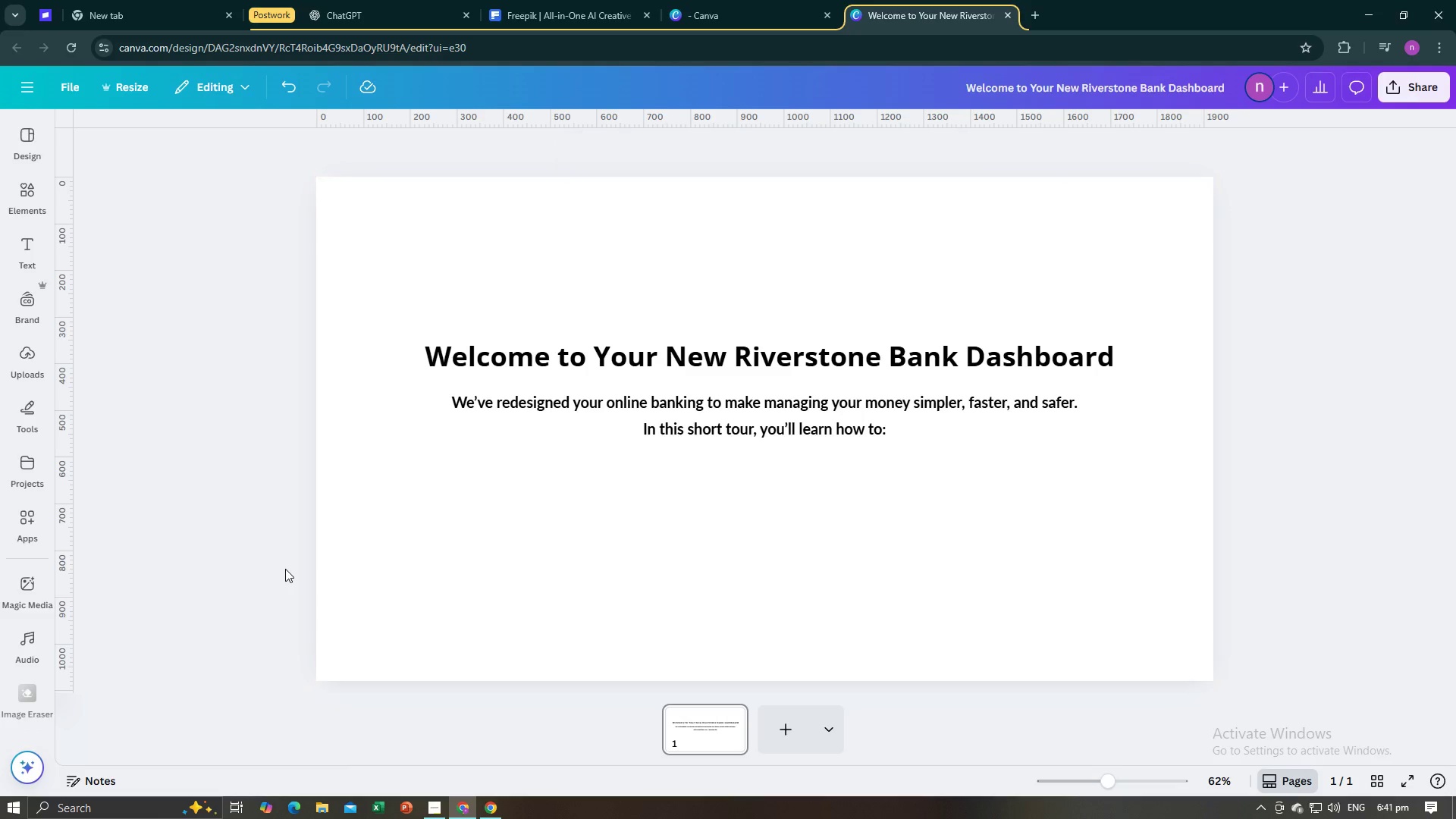 
key(Control+V)
 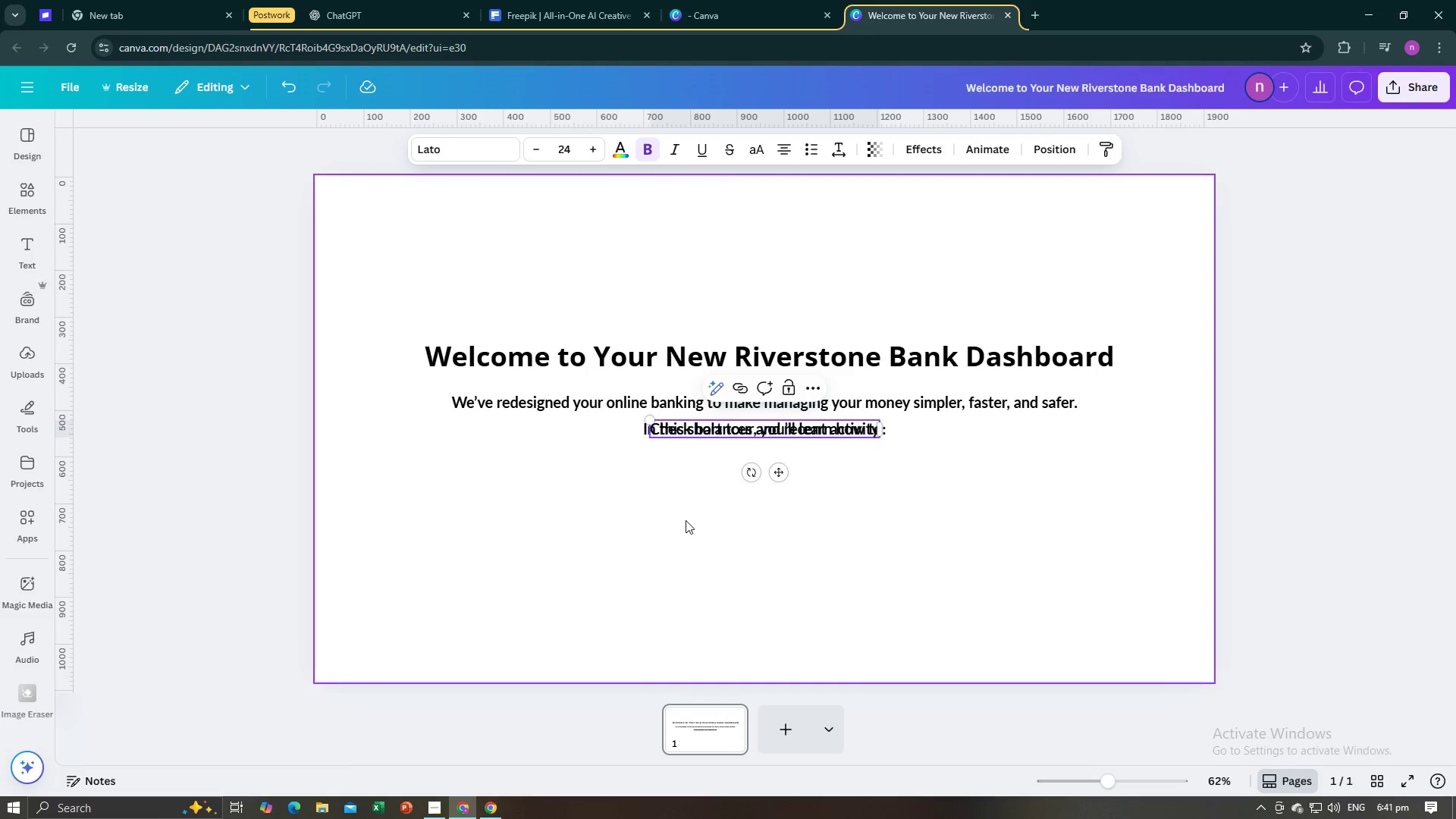 
left_click([712, 428])
 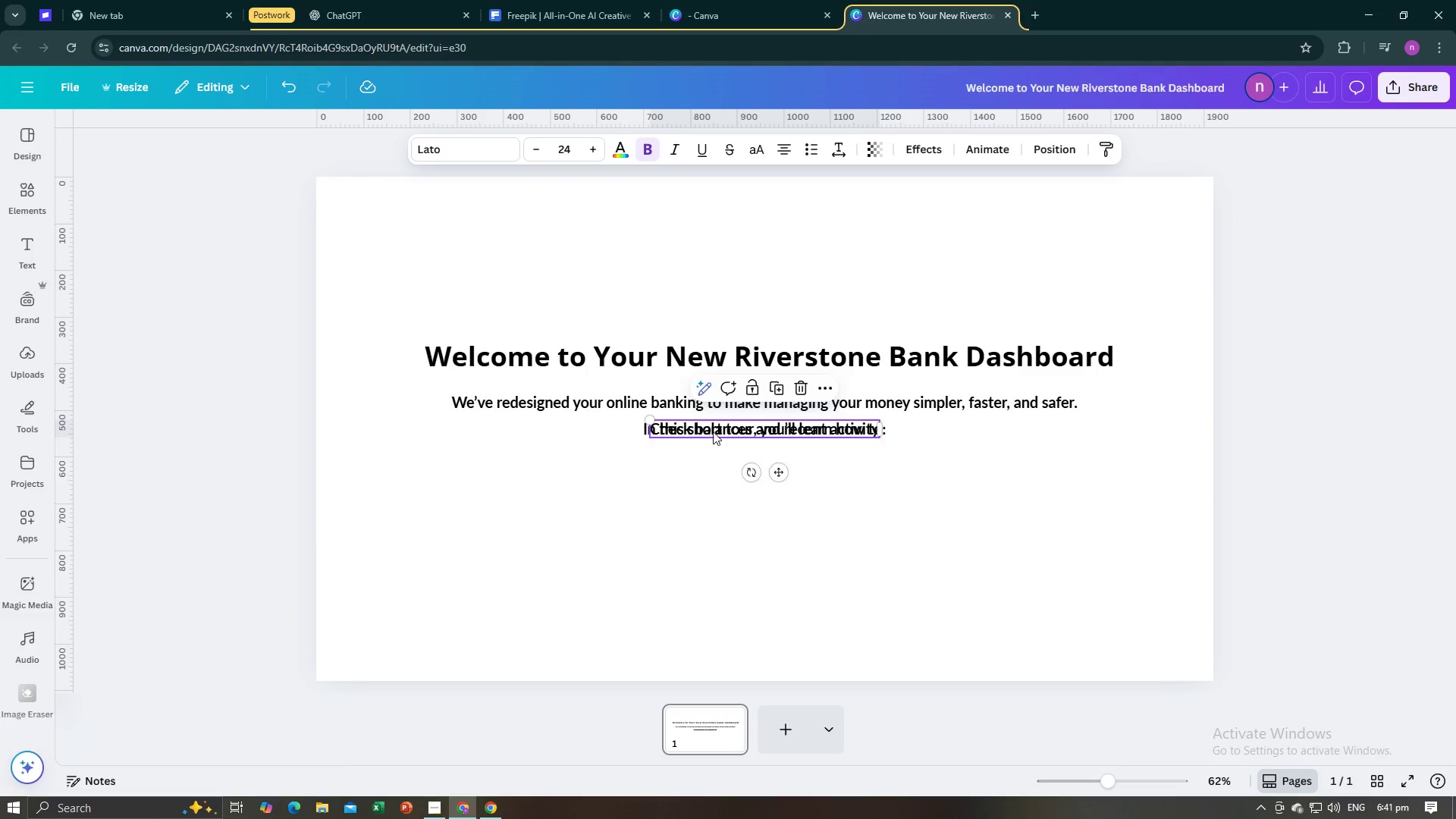 
left_click_drag(start_coordinate=[713, 427], to_coordinate=[714, 482])
 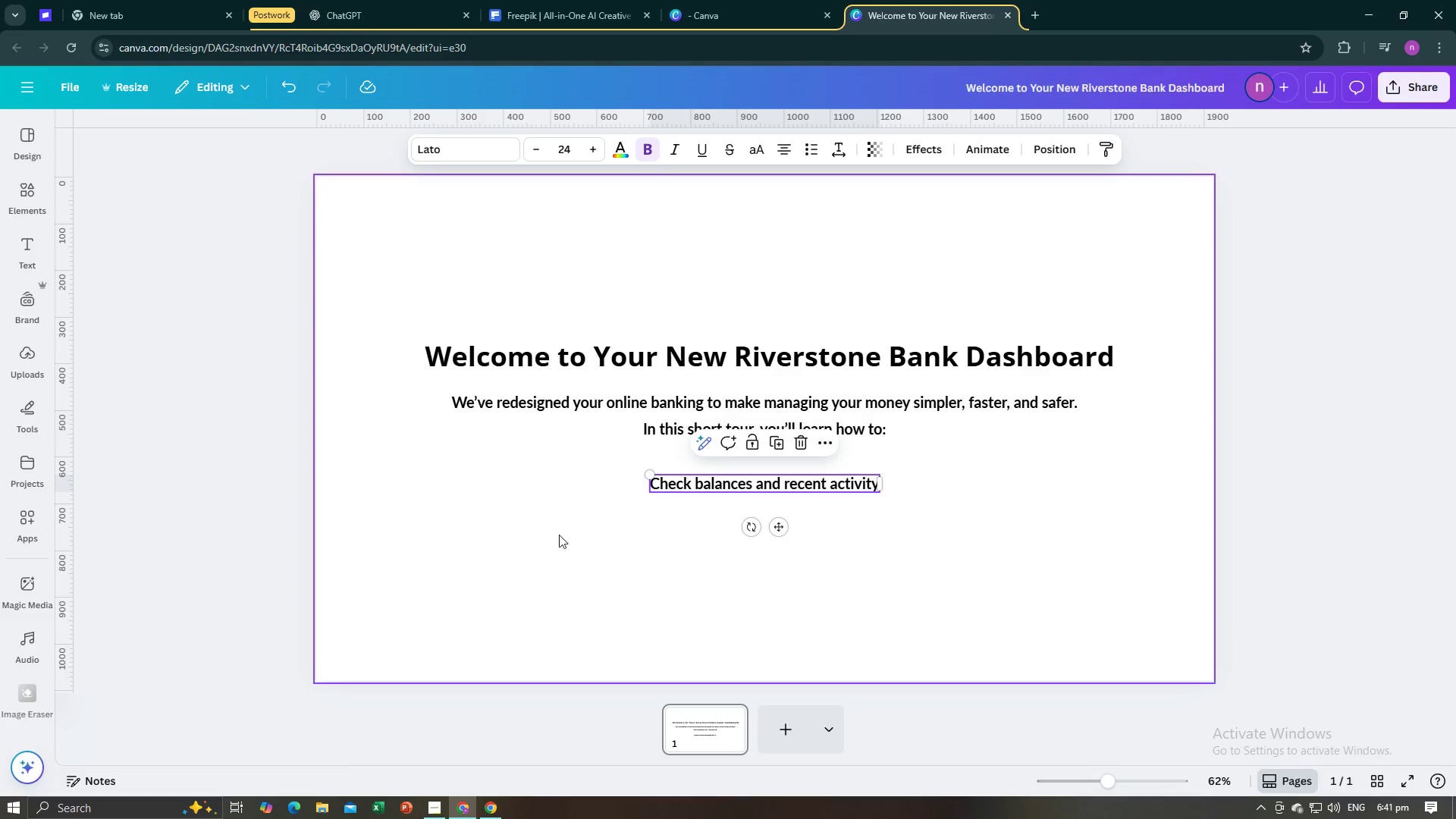 
key(Alt+AltLeft)
 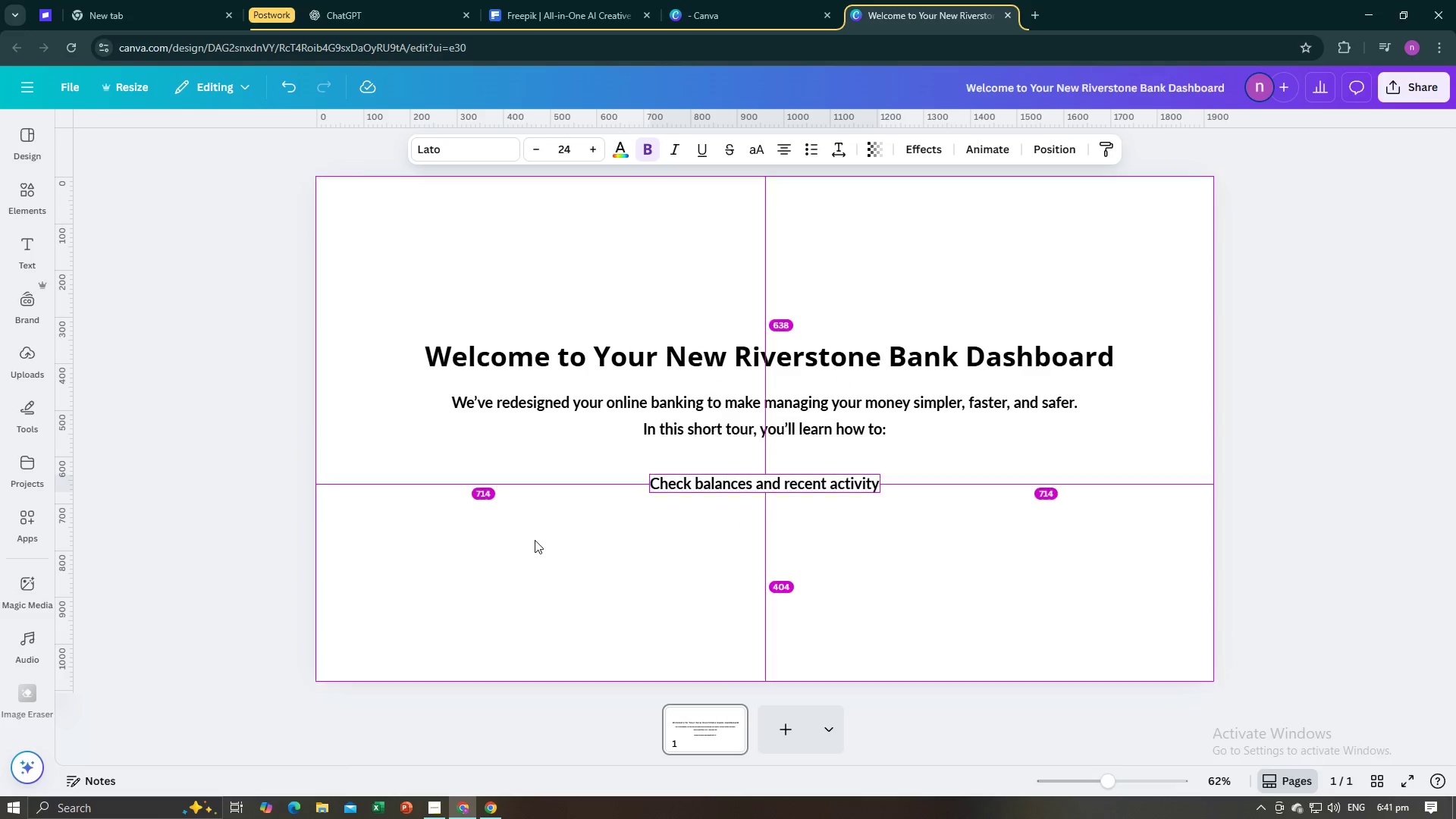 
key(Alt+Tab)
 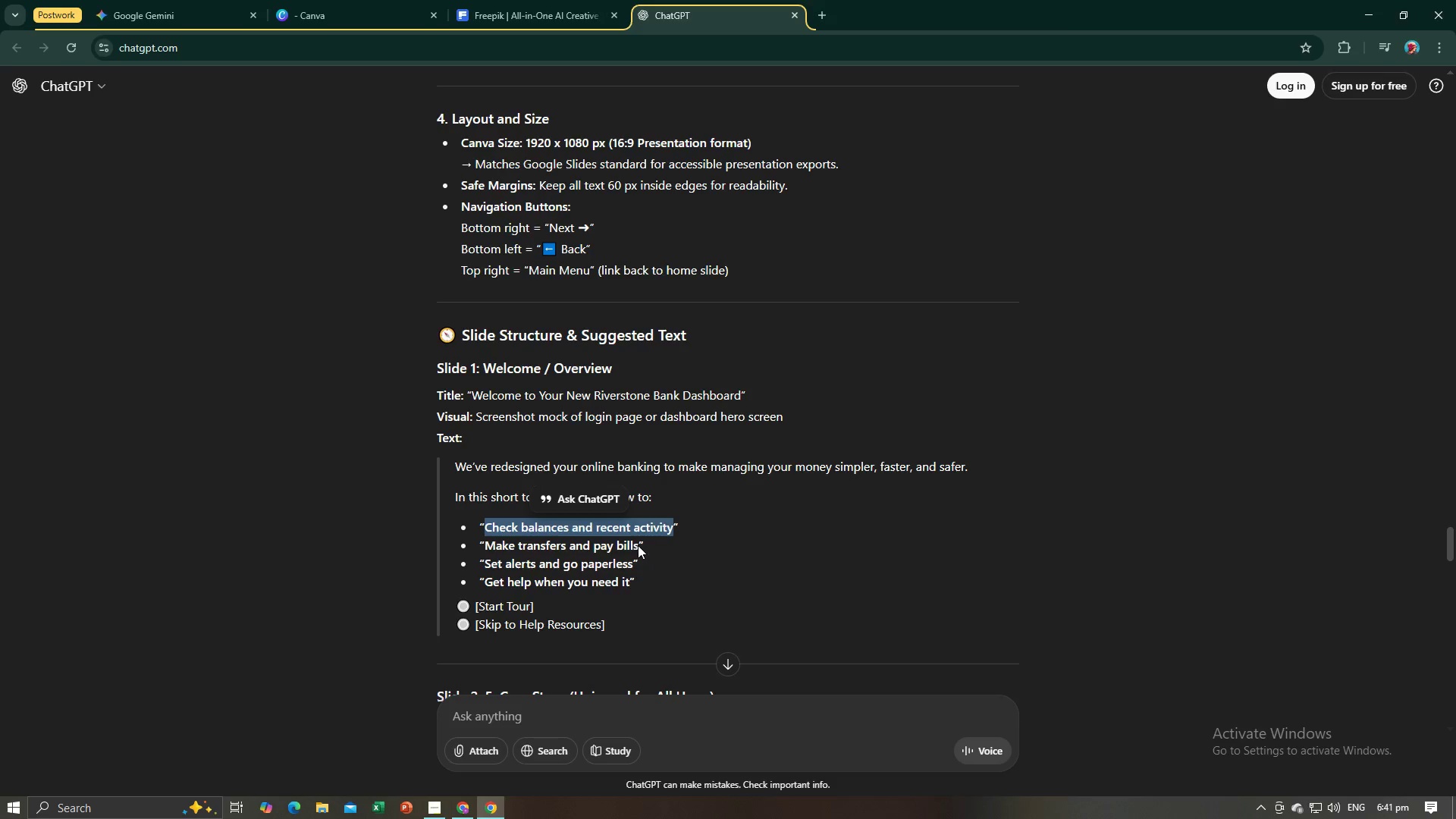 
left_click_drag(start_coordinate=[637, 545], to_coordinate=[485, 546])
 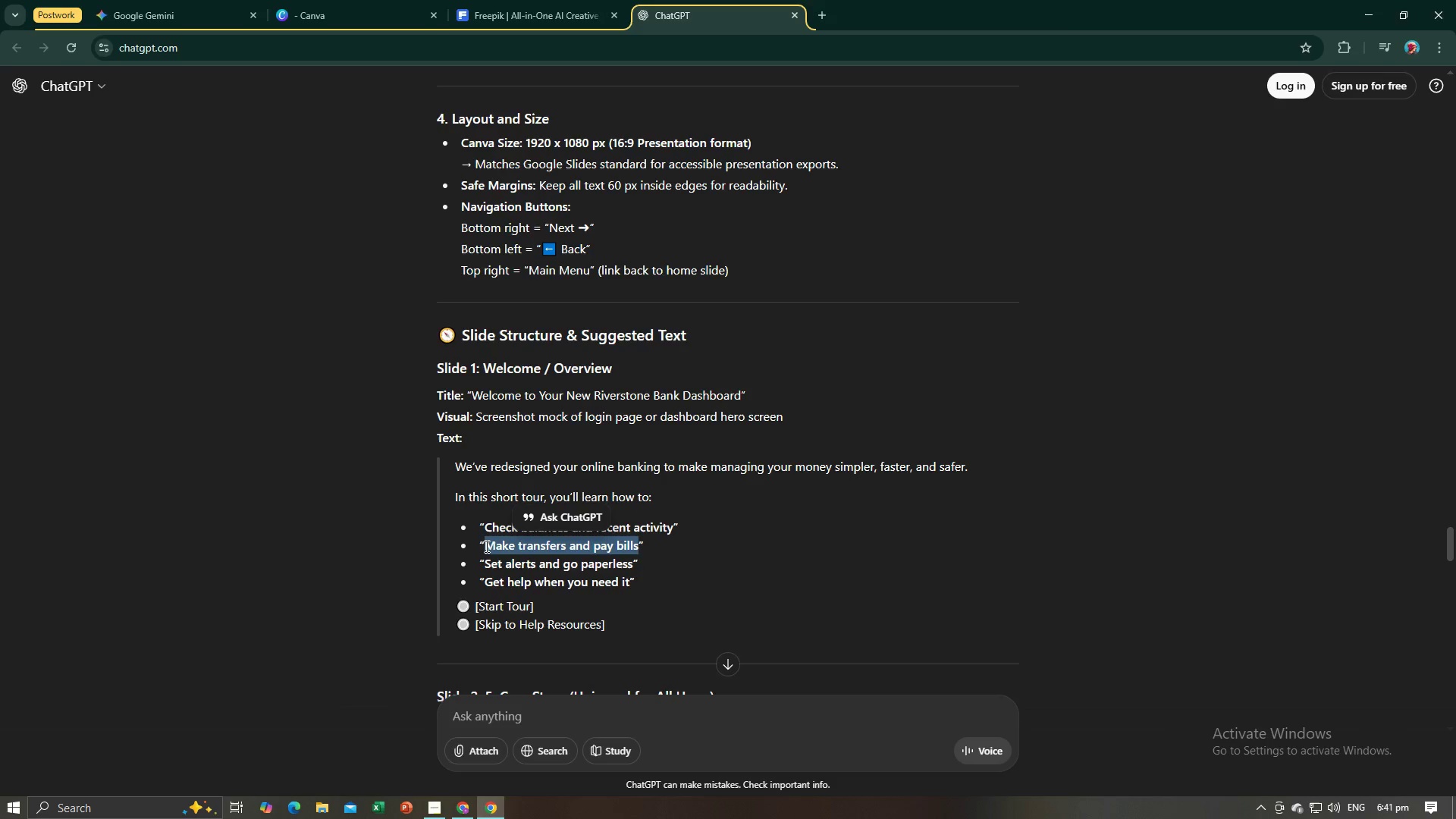 
key(Control+C)
 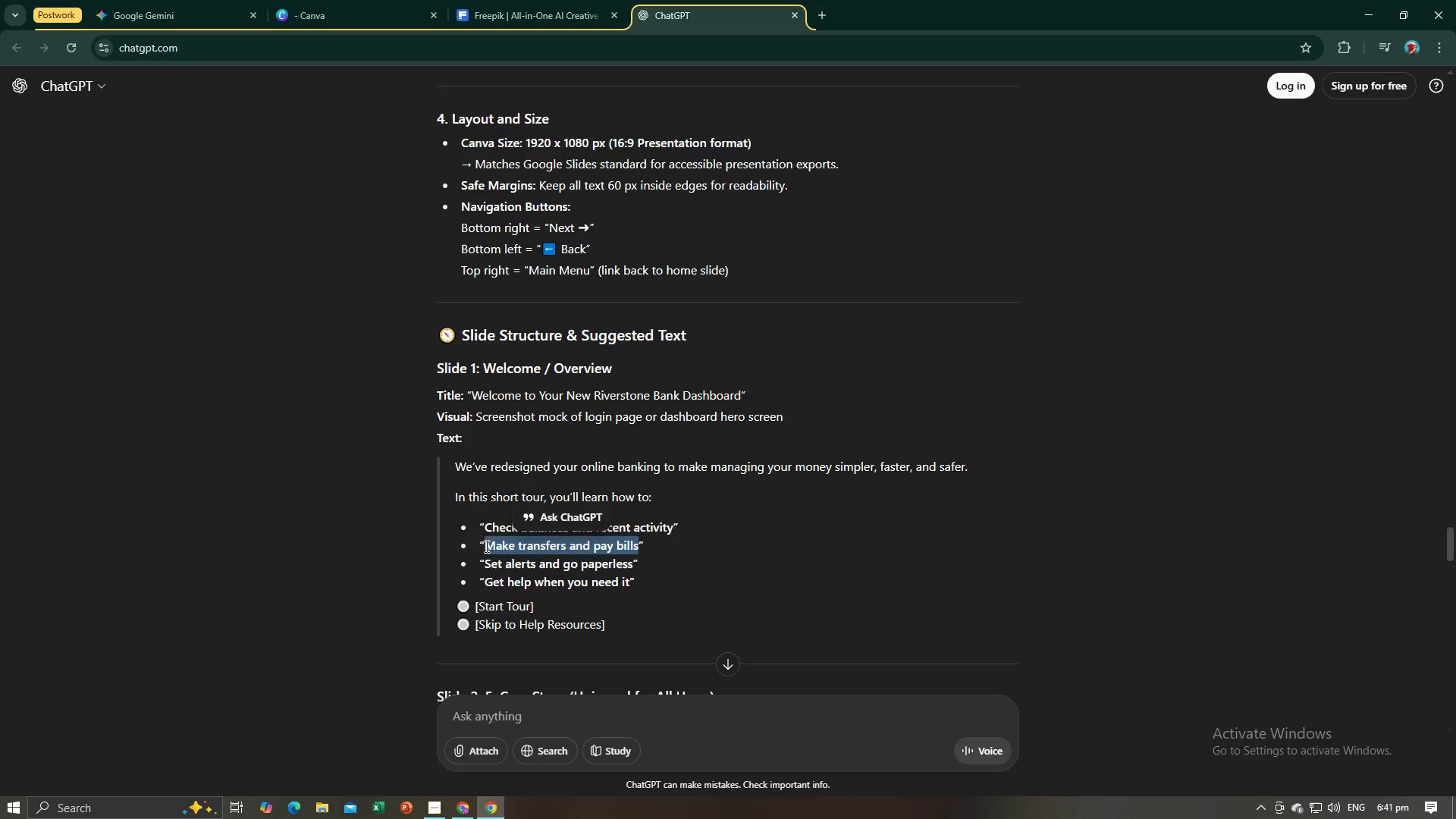 
key(Alt+AltLeft)
 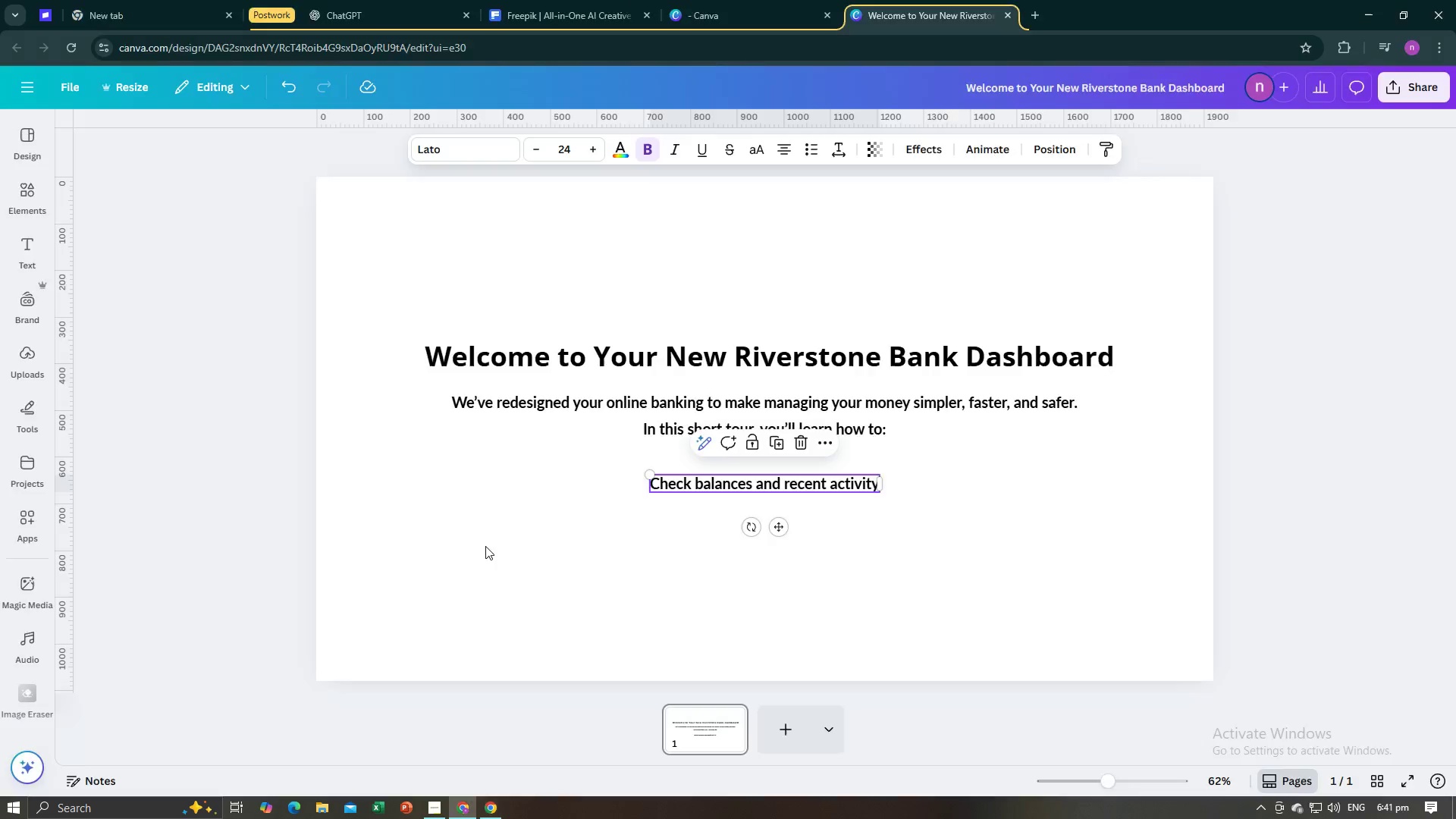 
key(Alt+Tab)
 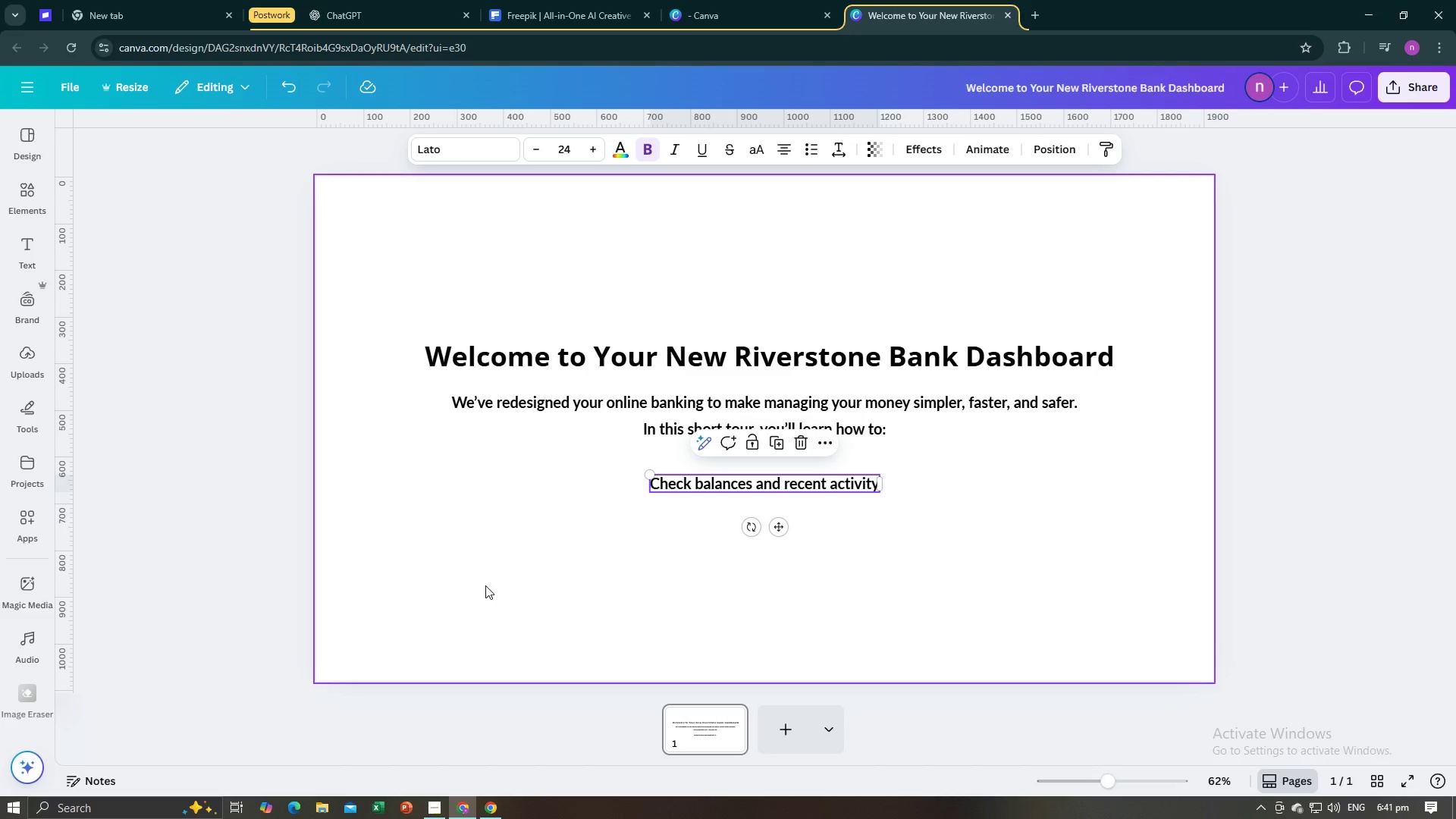 
key(Control+V)
 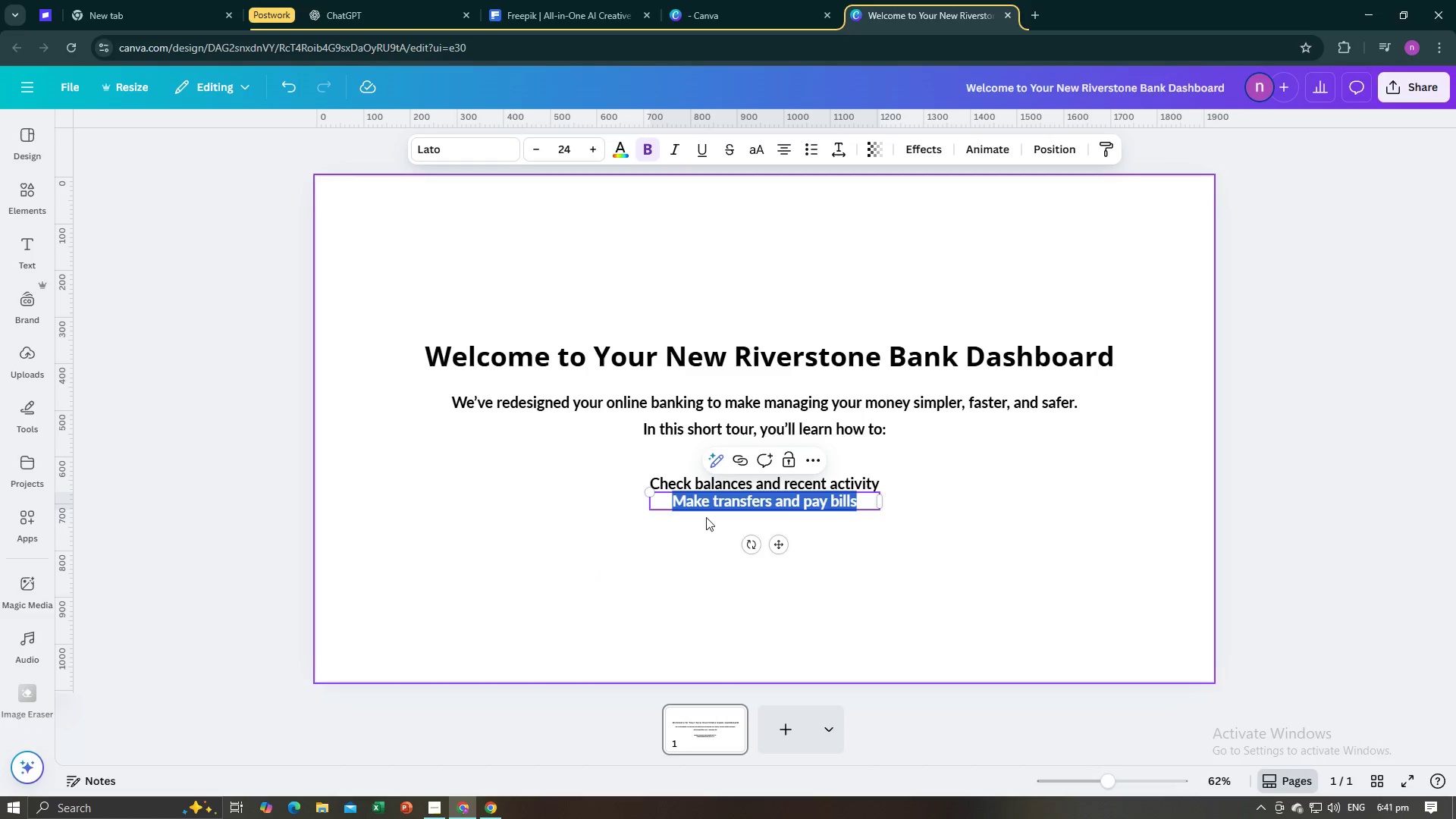 
left_click([645, 521])
 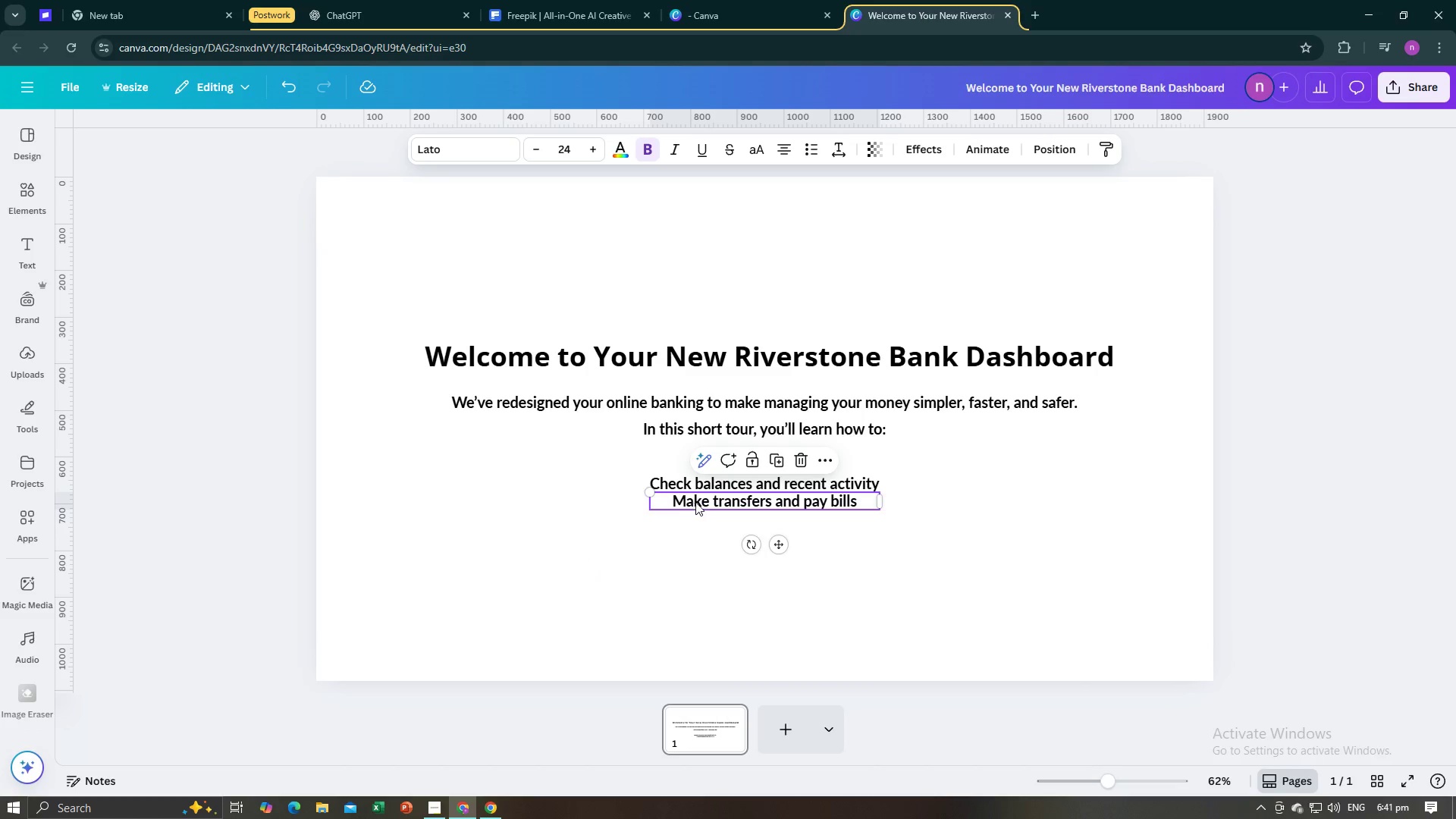 
left_click_drag(start_coordinate=[695, 502], to_coordinate=[696, 511])
 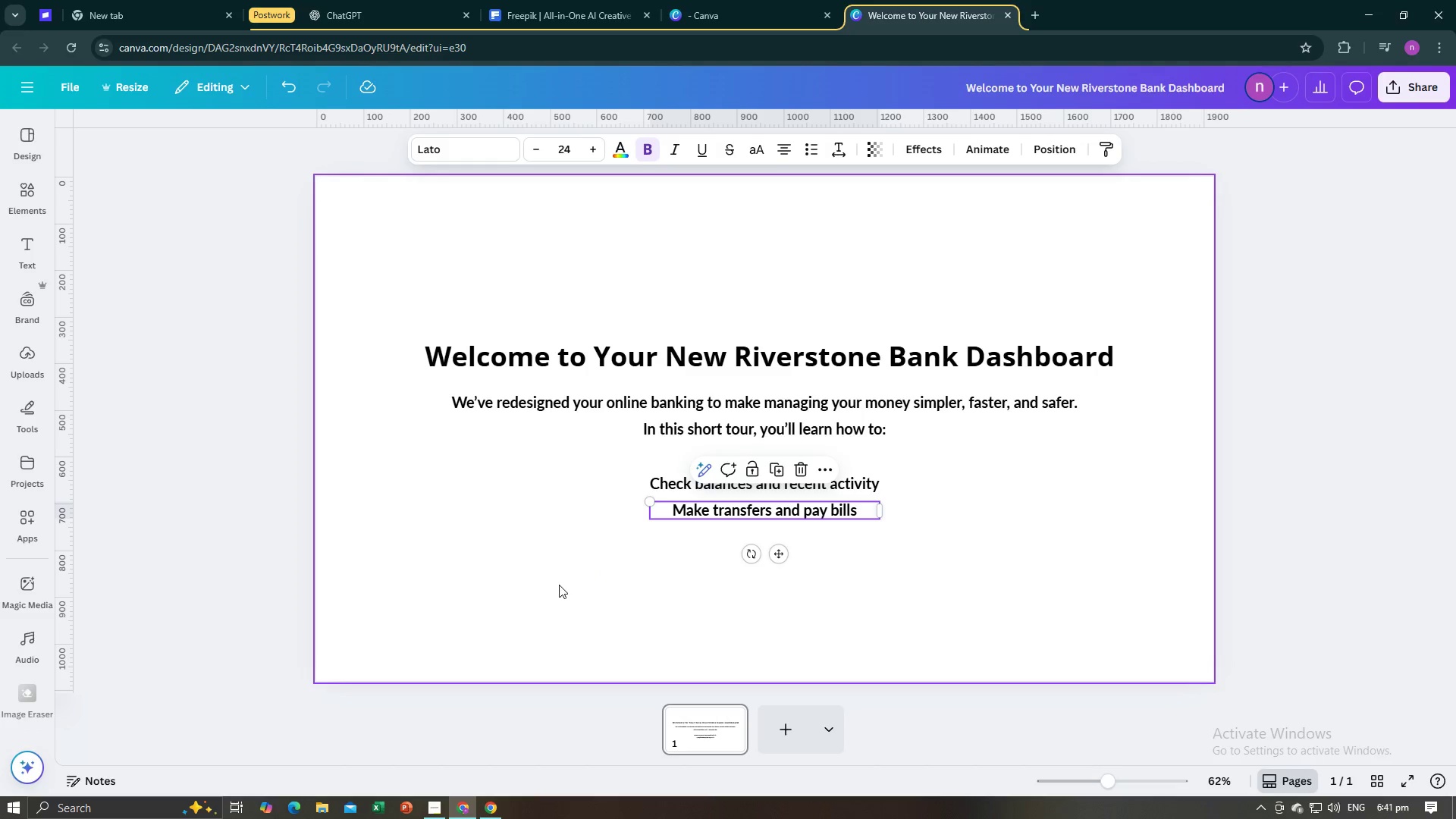 
left_click([559, 585])
 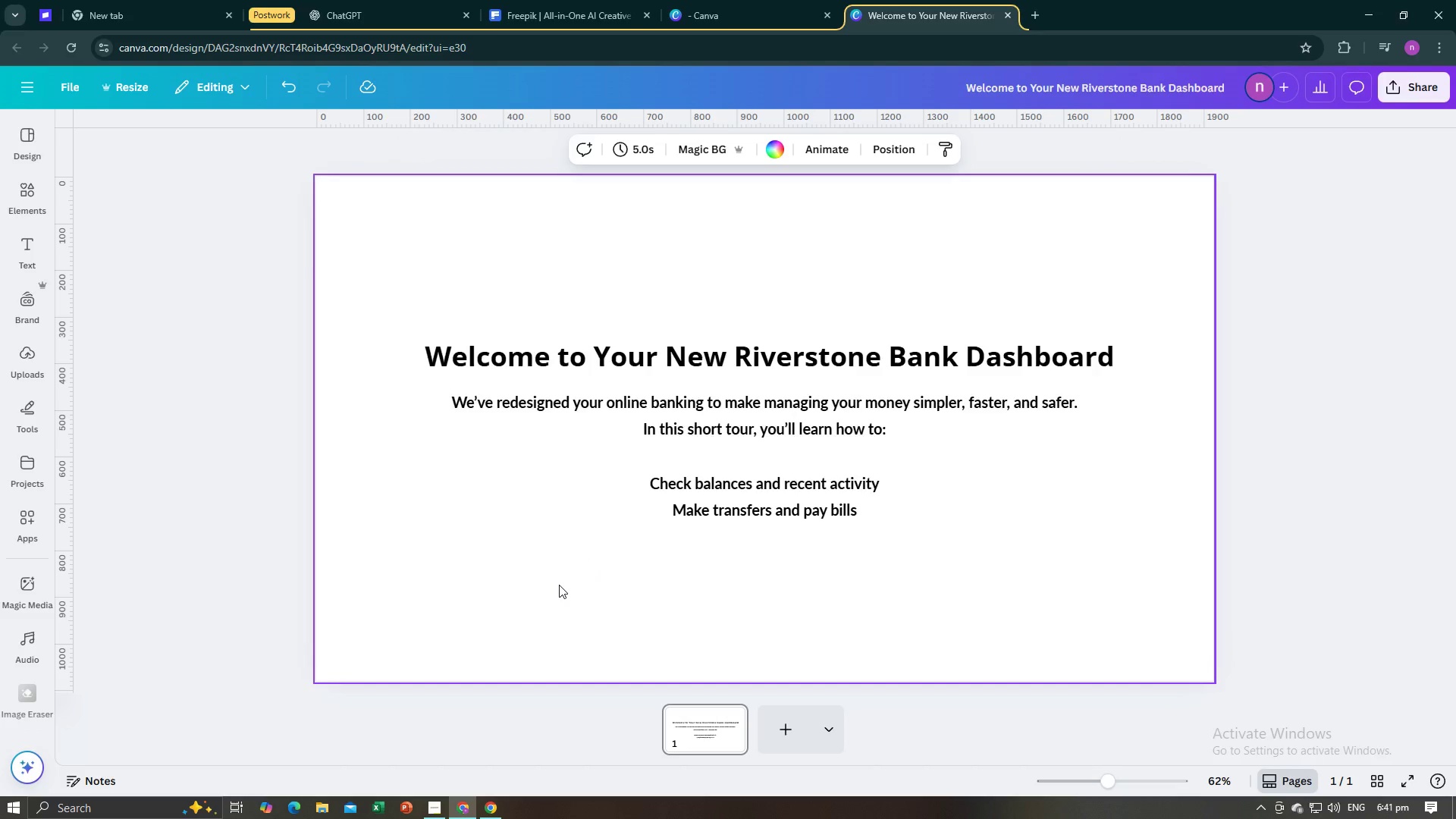 
key(Alt+AltLeft)
 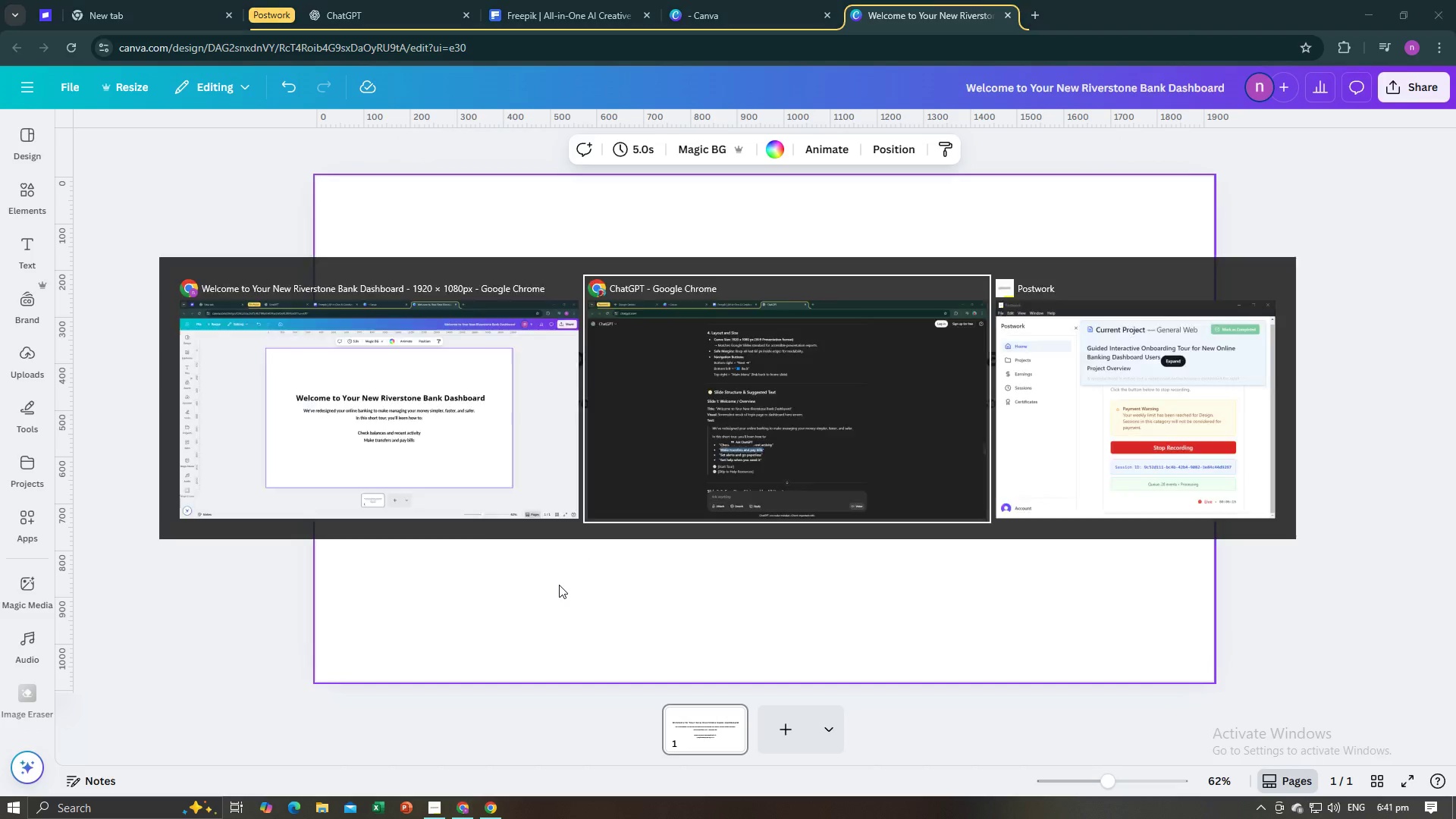 
key(Alt+Tab)
 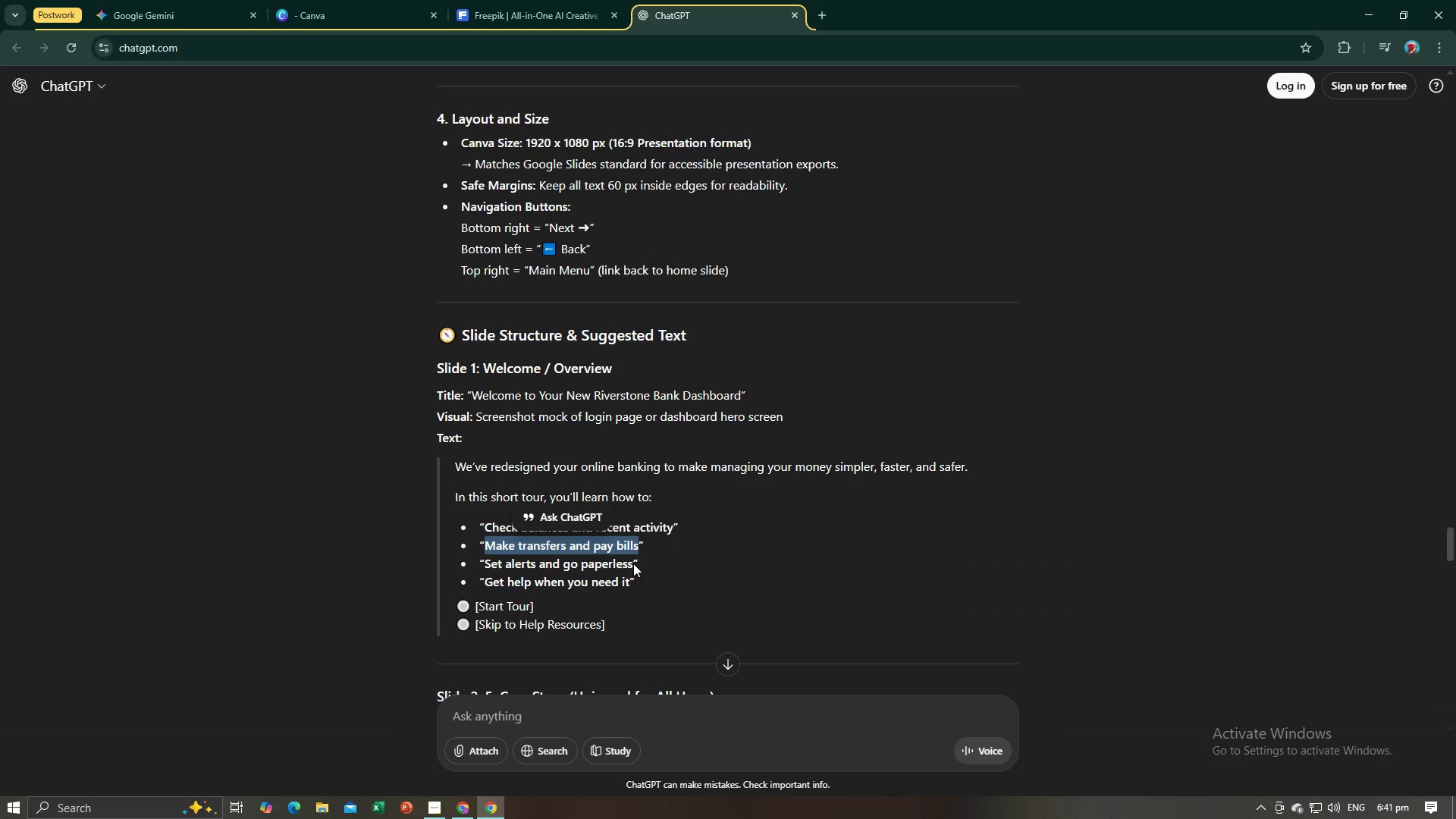 
left_click_drag(start_coordinate=[633, 563], to_coordinate=[485, 563])
 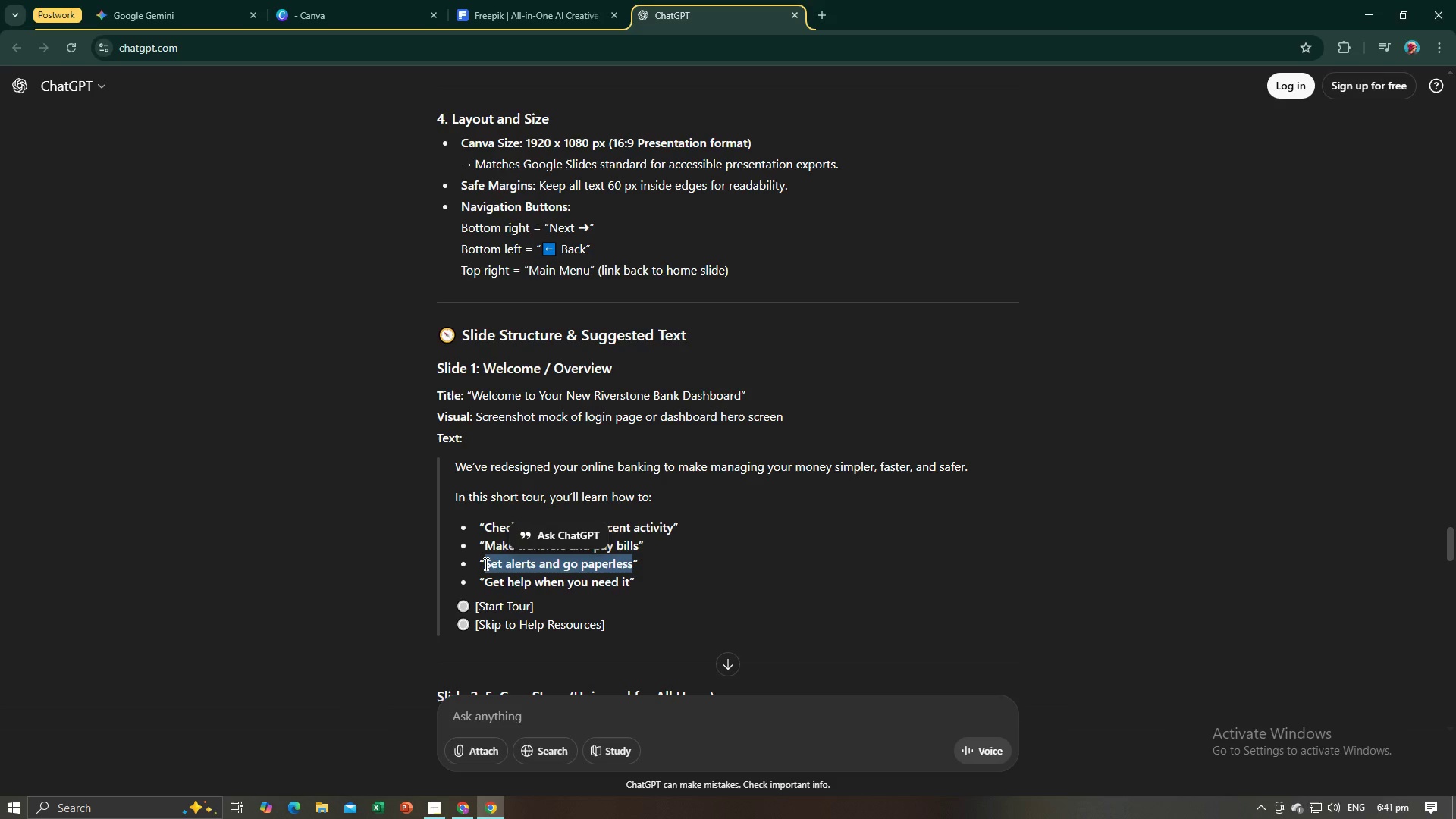 
key(Control+C)
 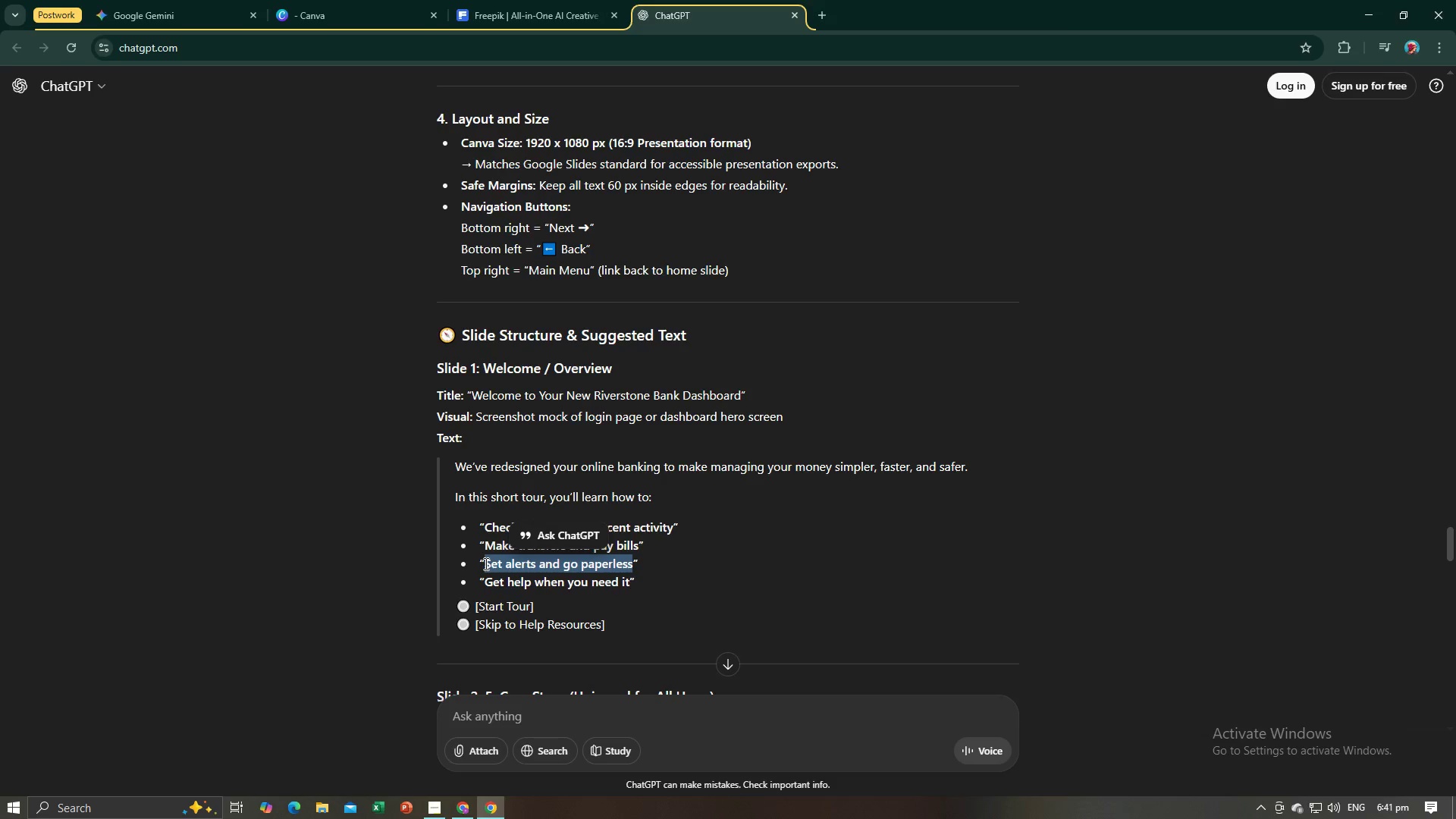 
key(Control+C)
 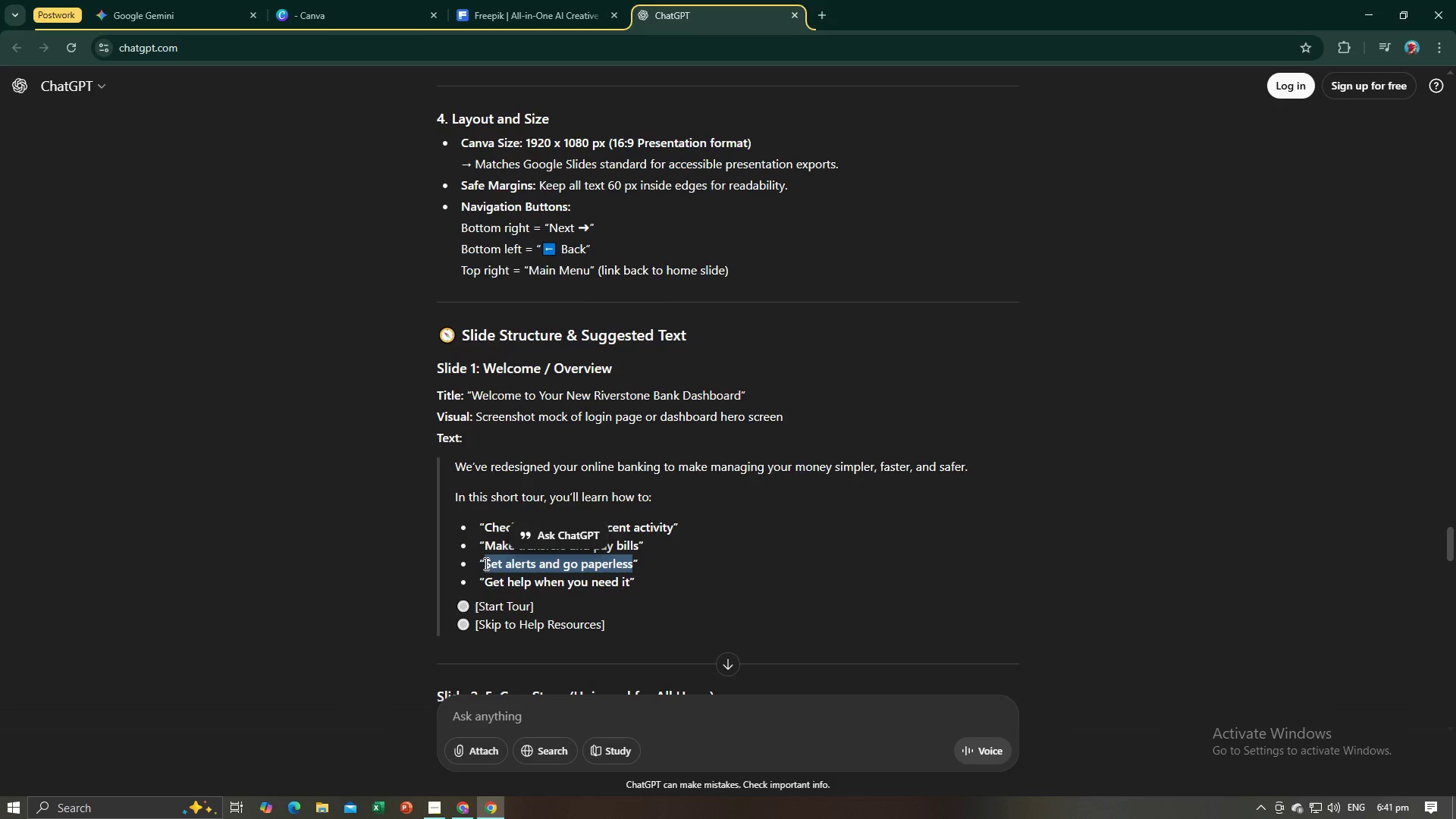 
key(Alt+AltLeft)
 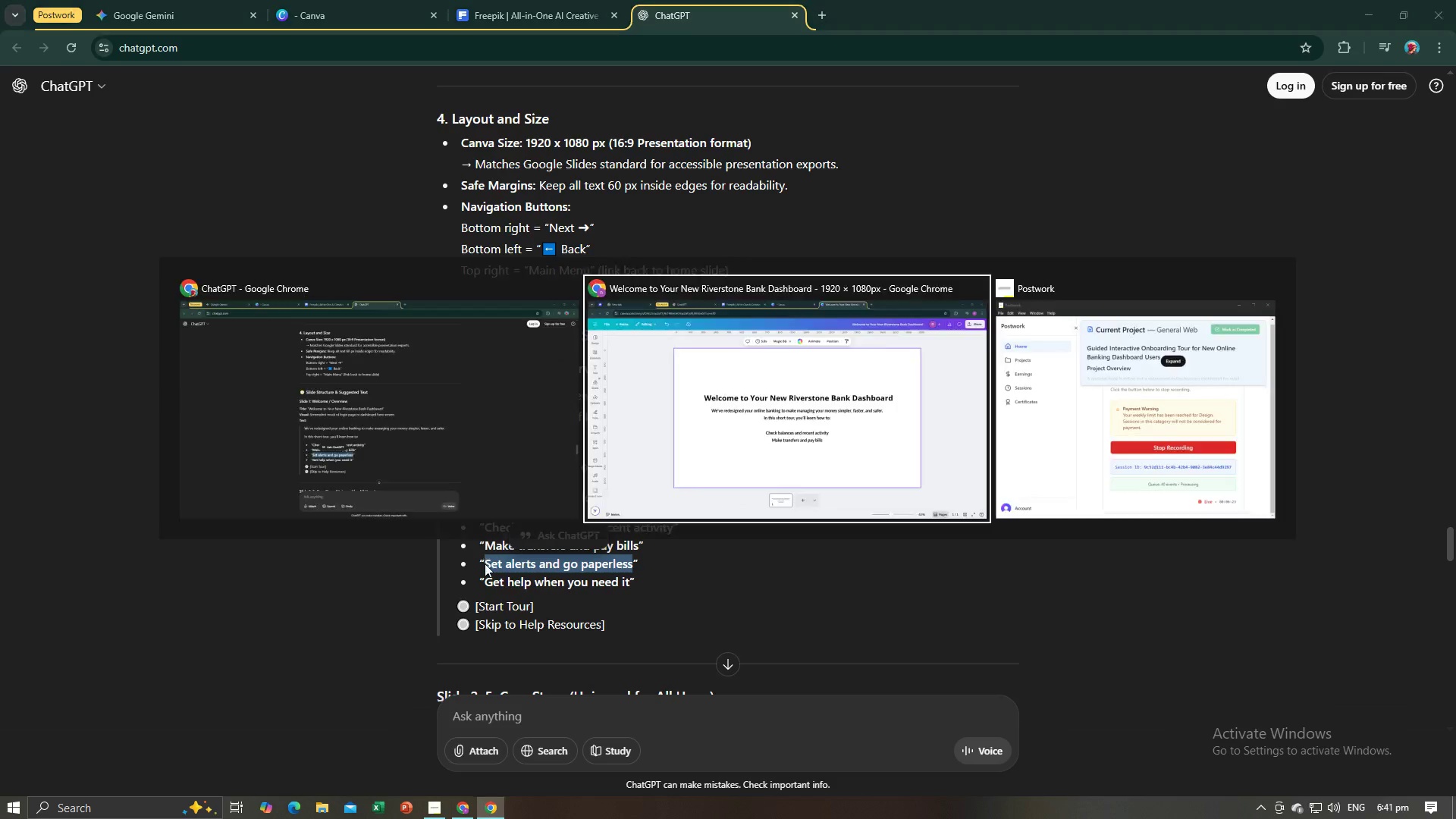 
key(Alt+Tab)
 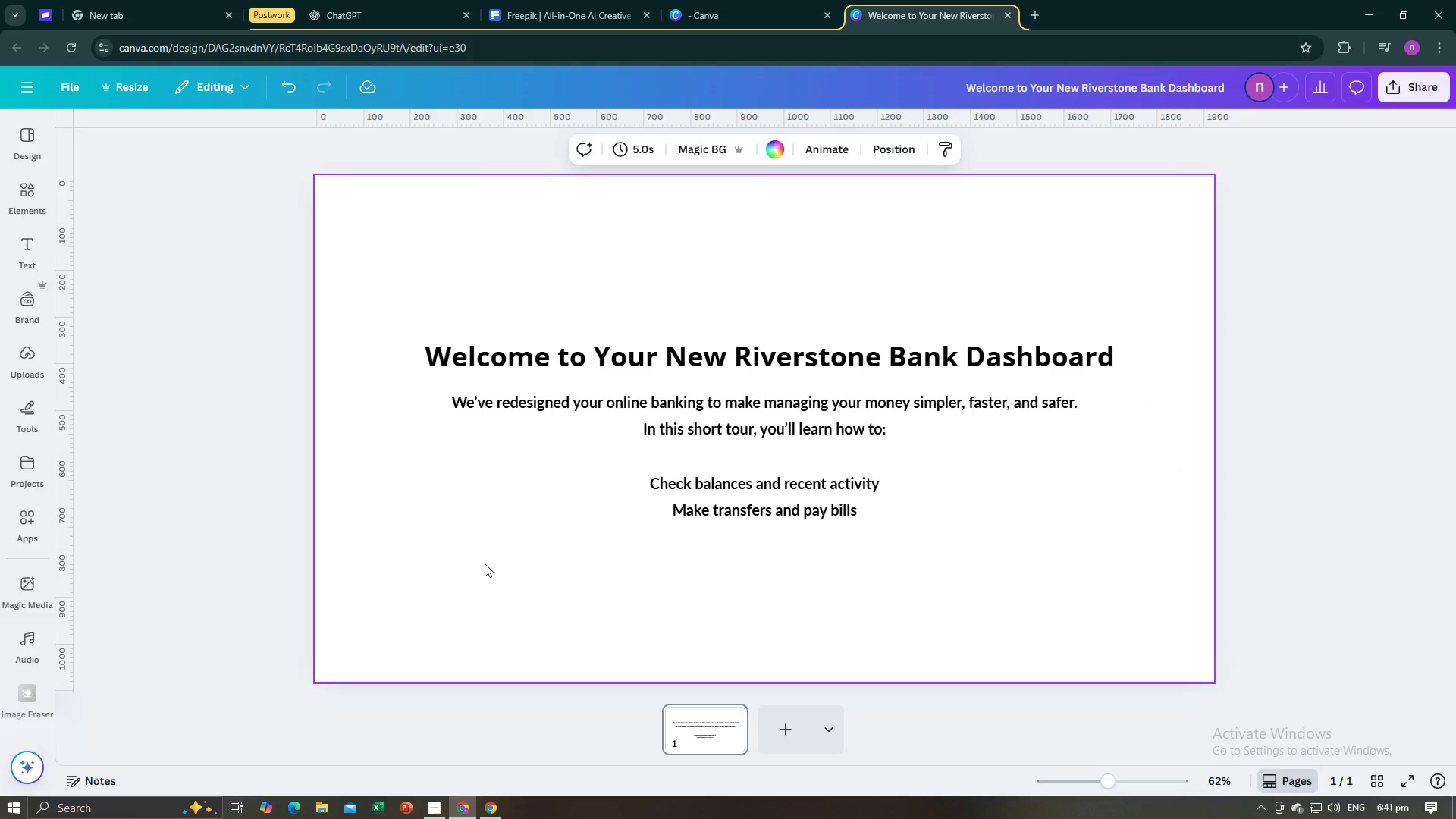 
key(Control+V)
 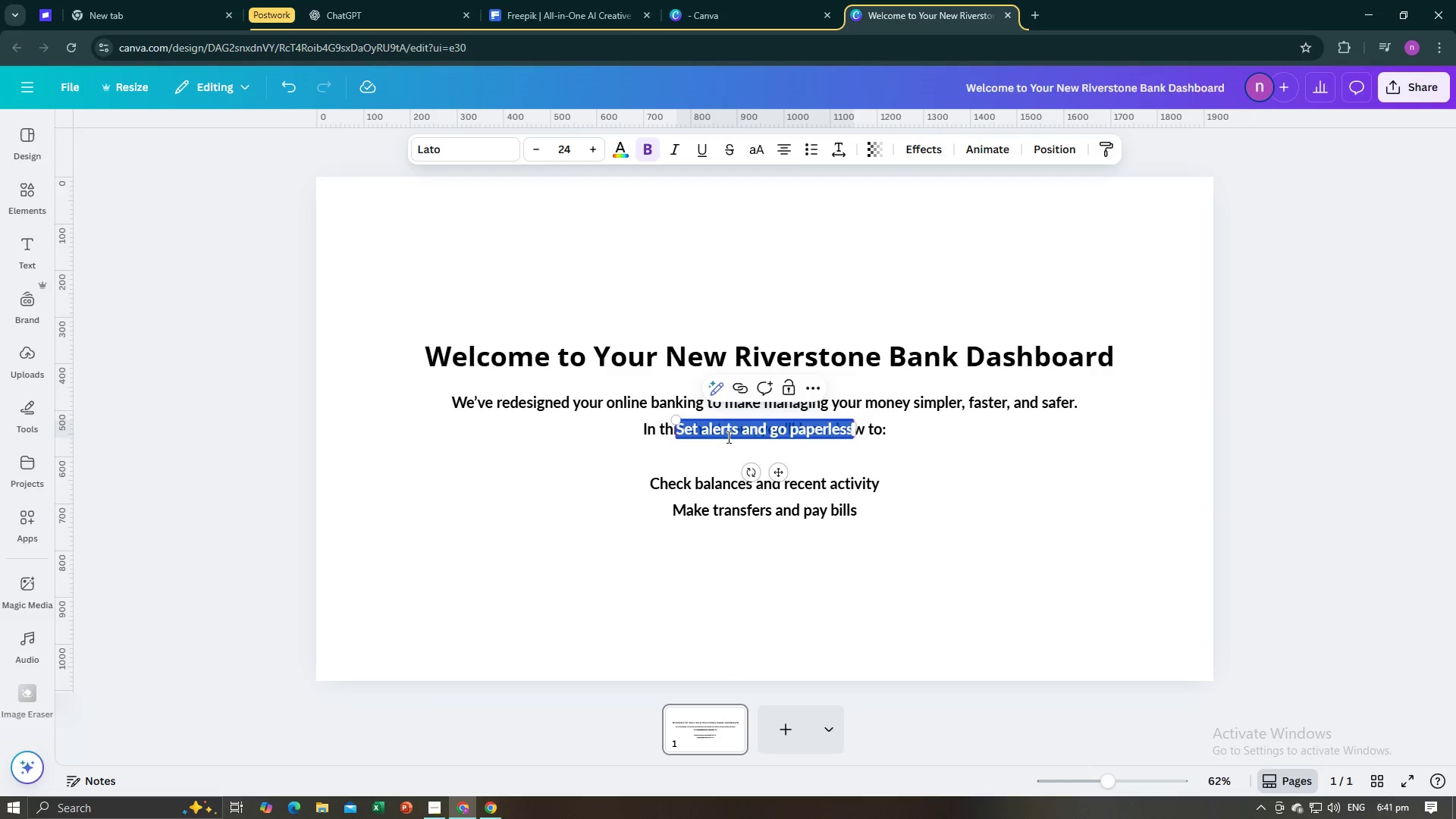 
left_click([718, 445])
 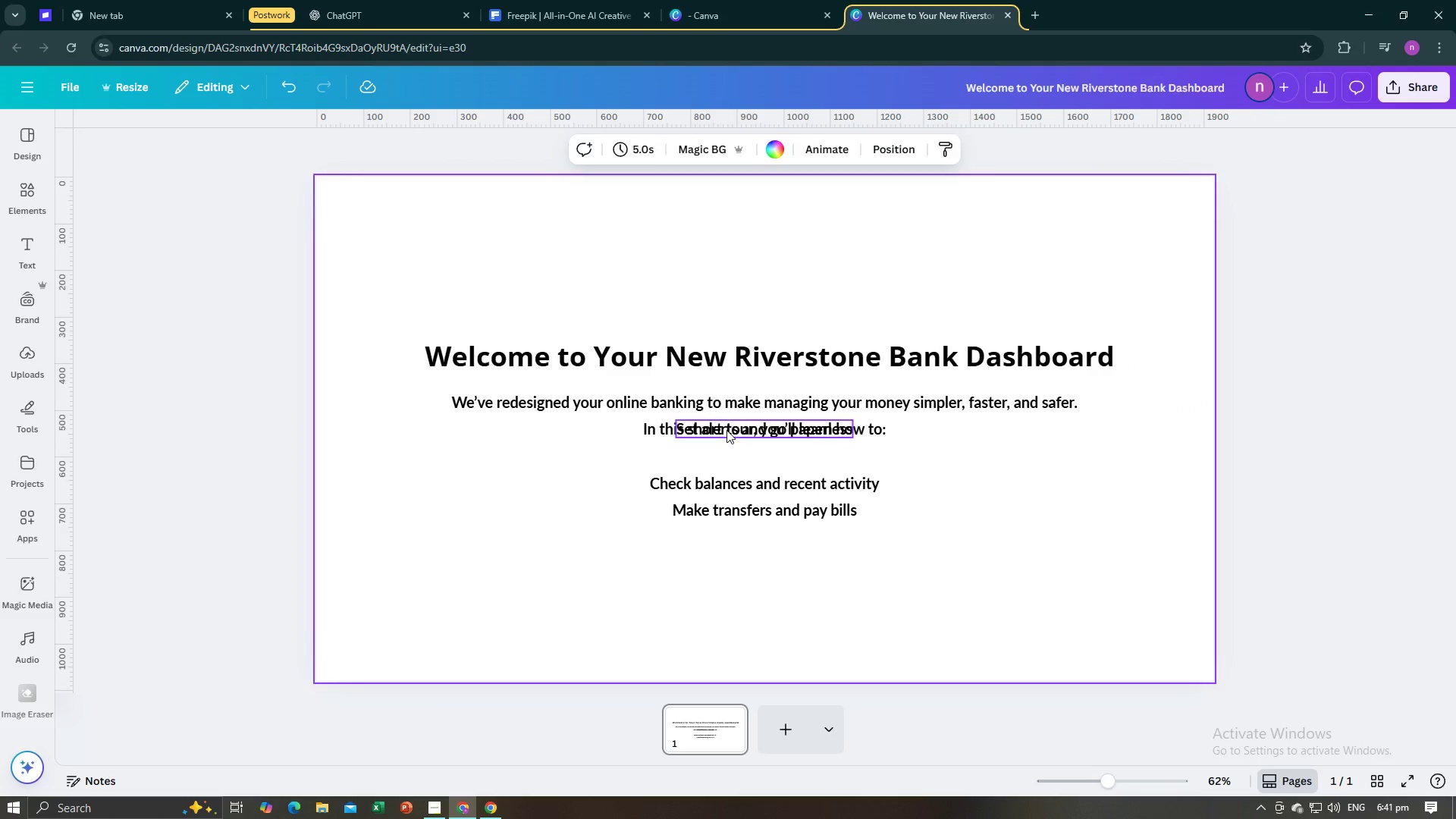 
double_click([726, 430])
 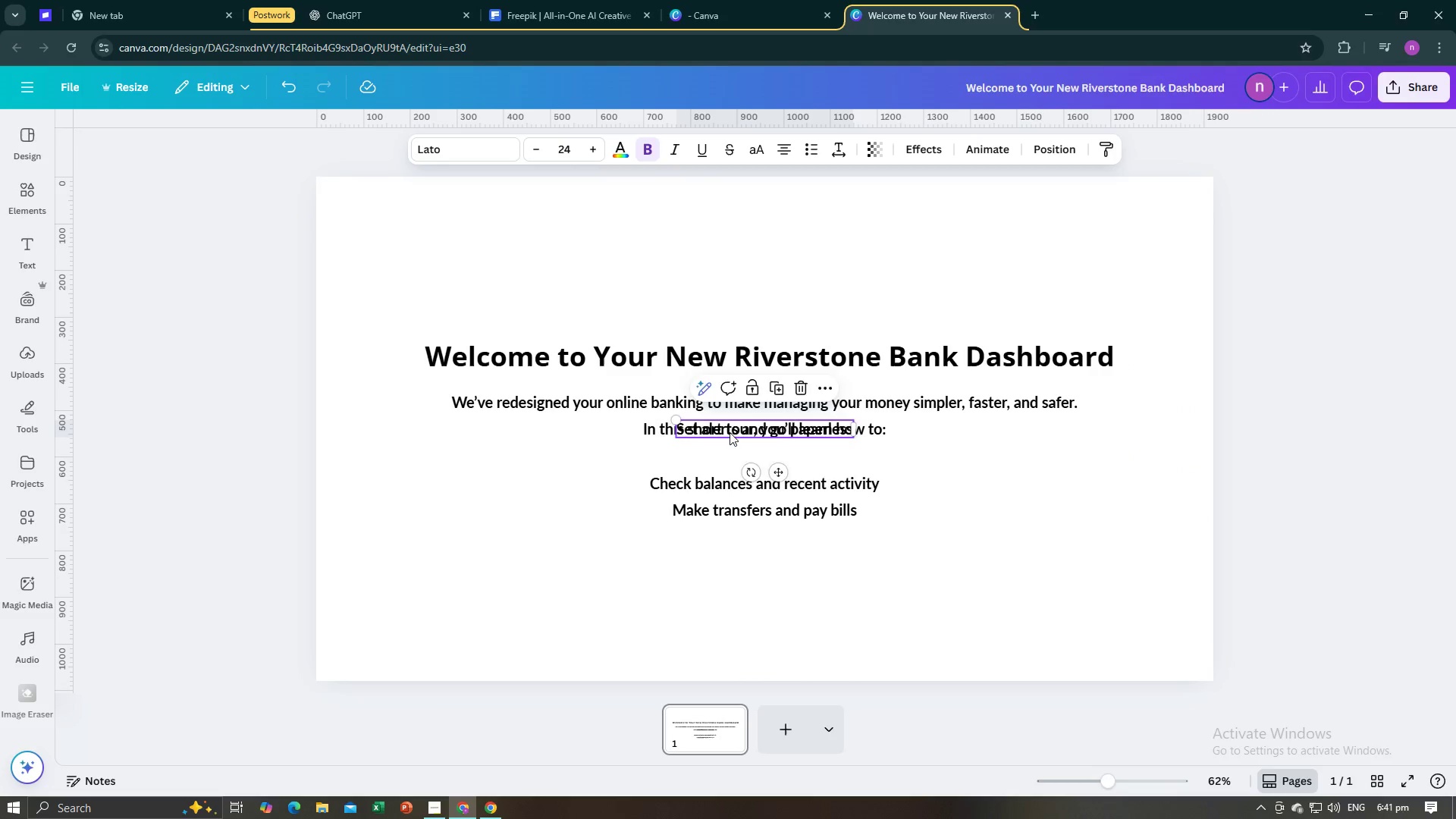 
left_click_drag(start_coordinate=[730, 428], to_coordinate=[727, 537])
 